 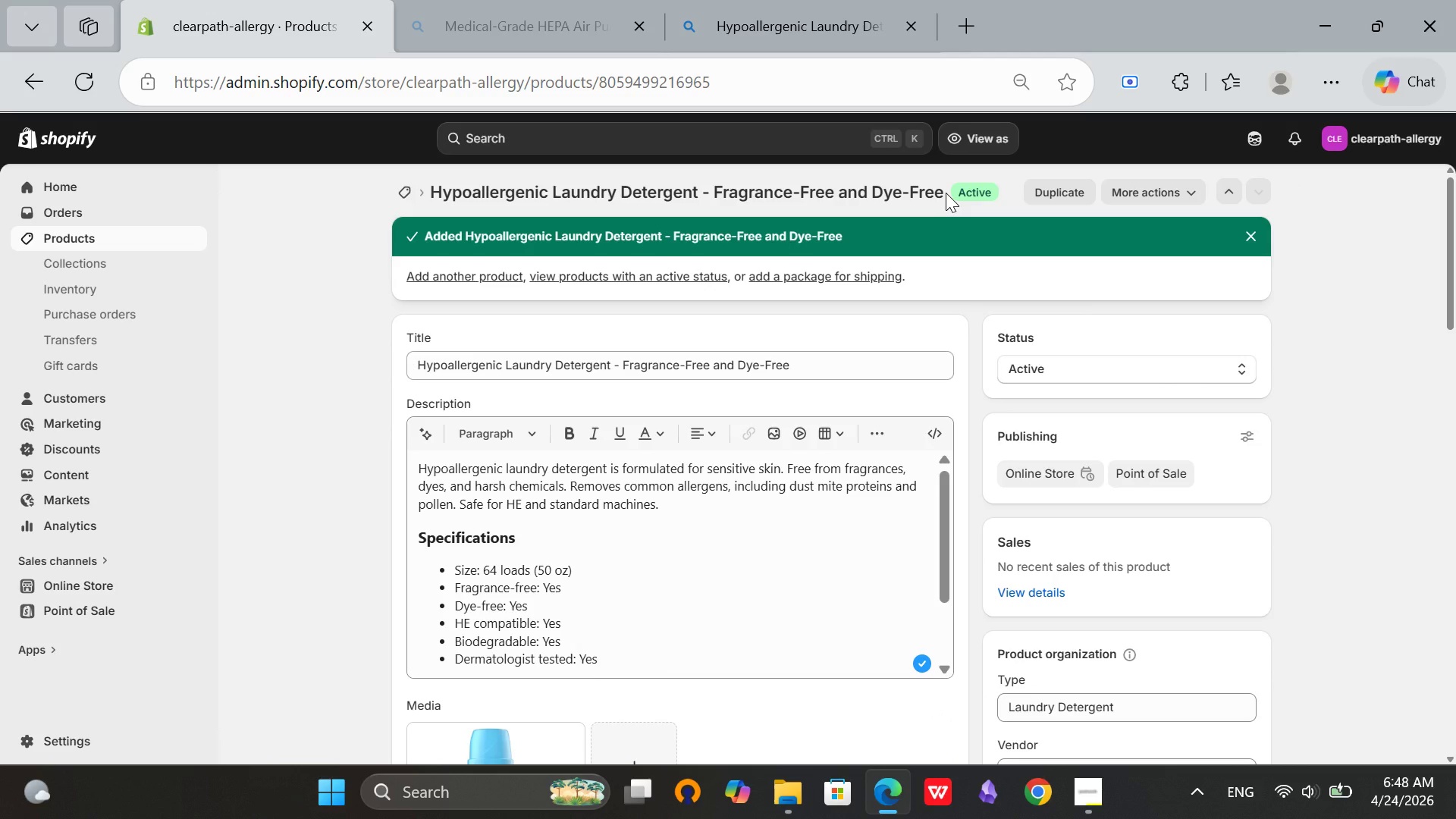 
scroll: coordinate [1203, 497], scroll_direction: down, amount: 4.0
 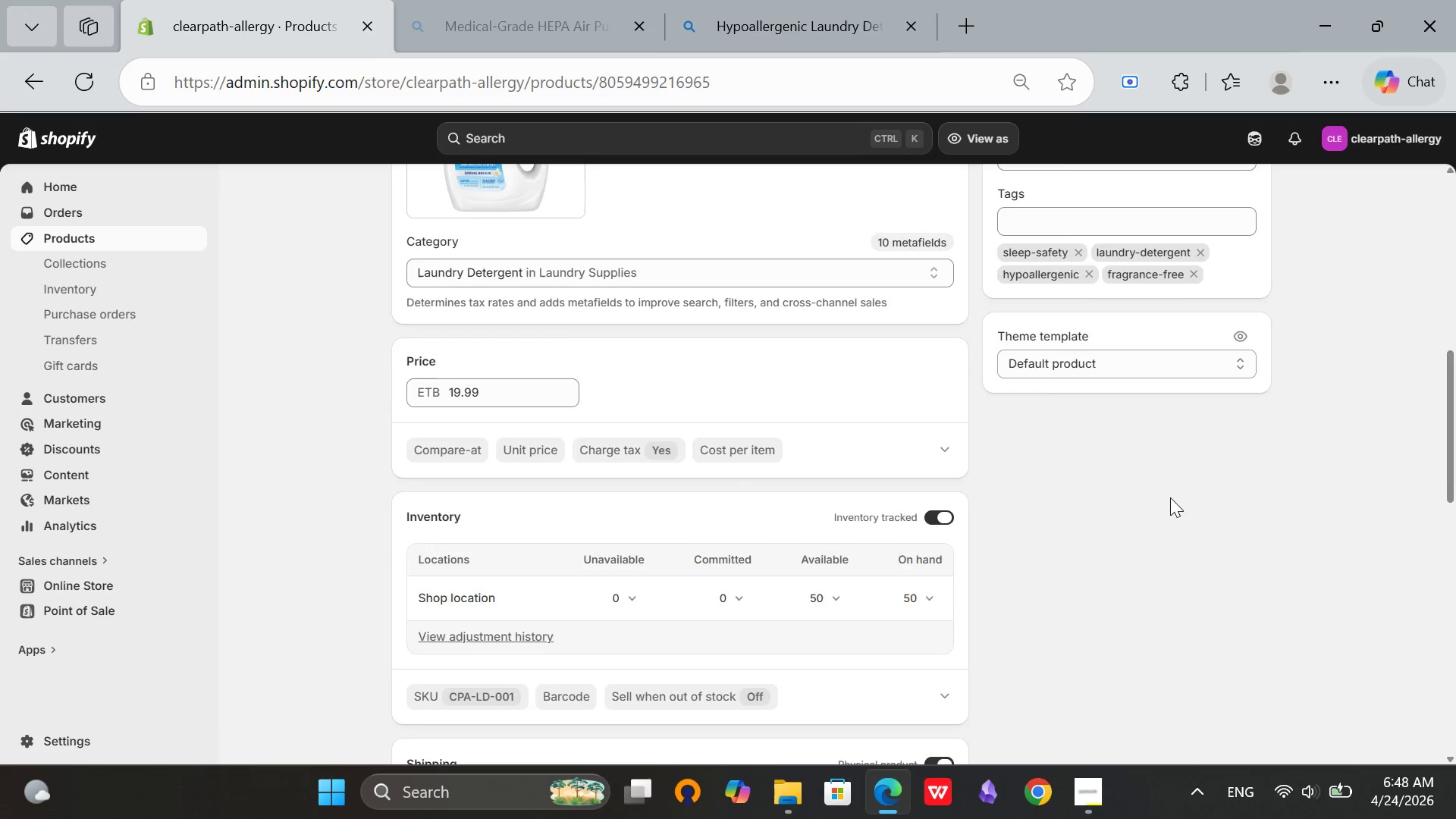 
scroll: coordinate [1158, 497], scroll_direction: up, amount: 3.0
 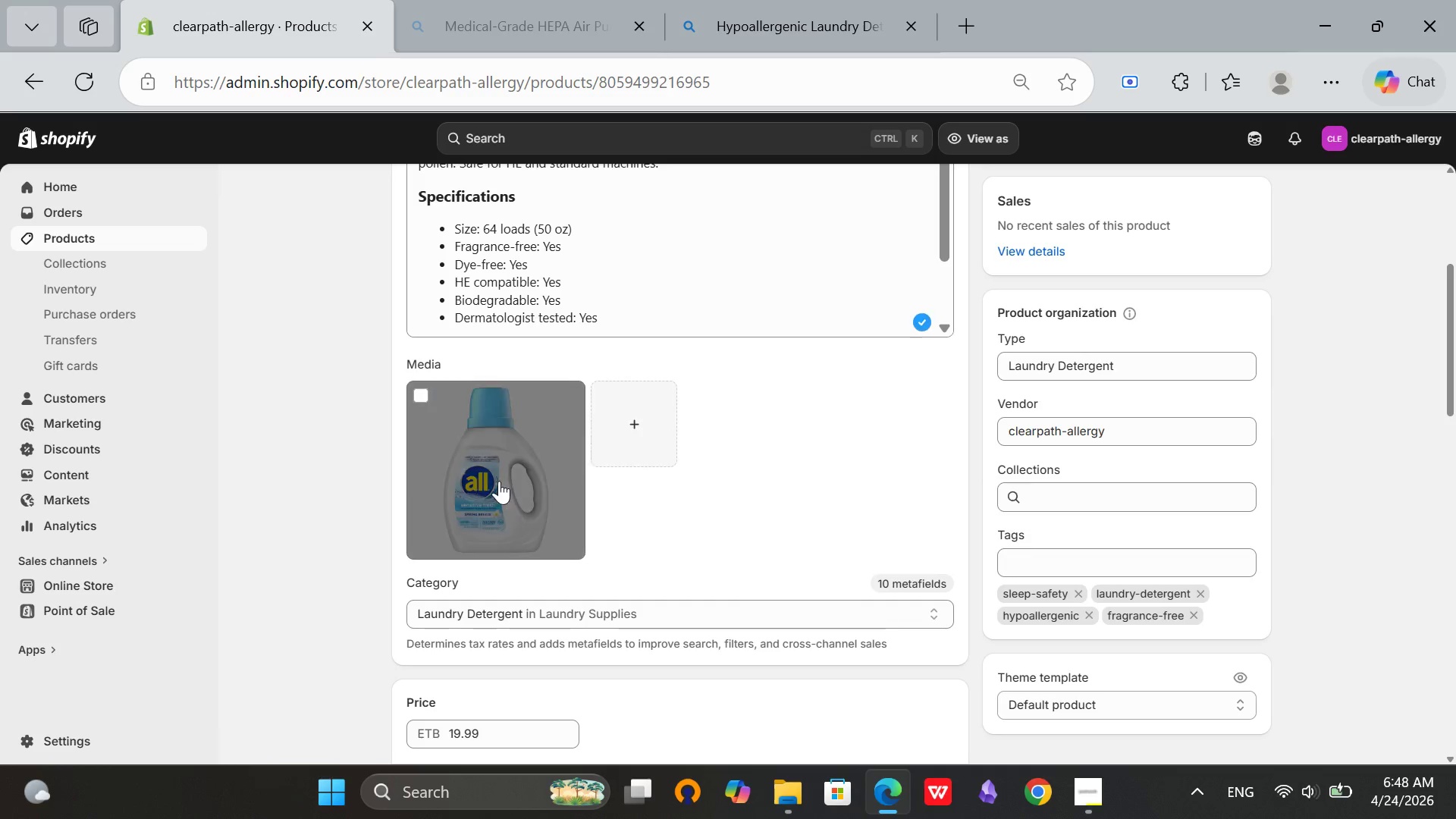 
left_click([497, 482])
 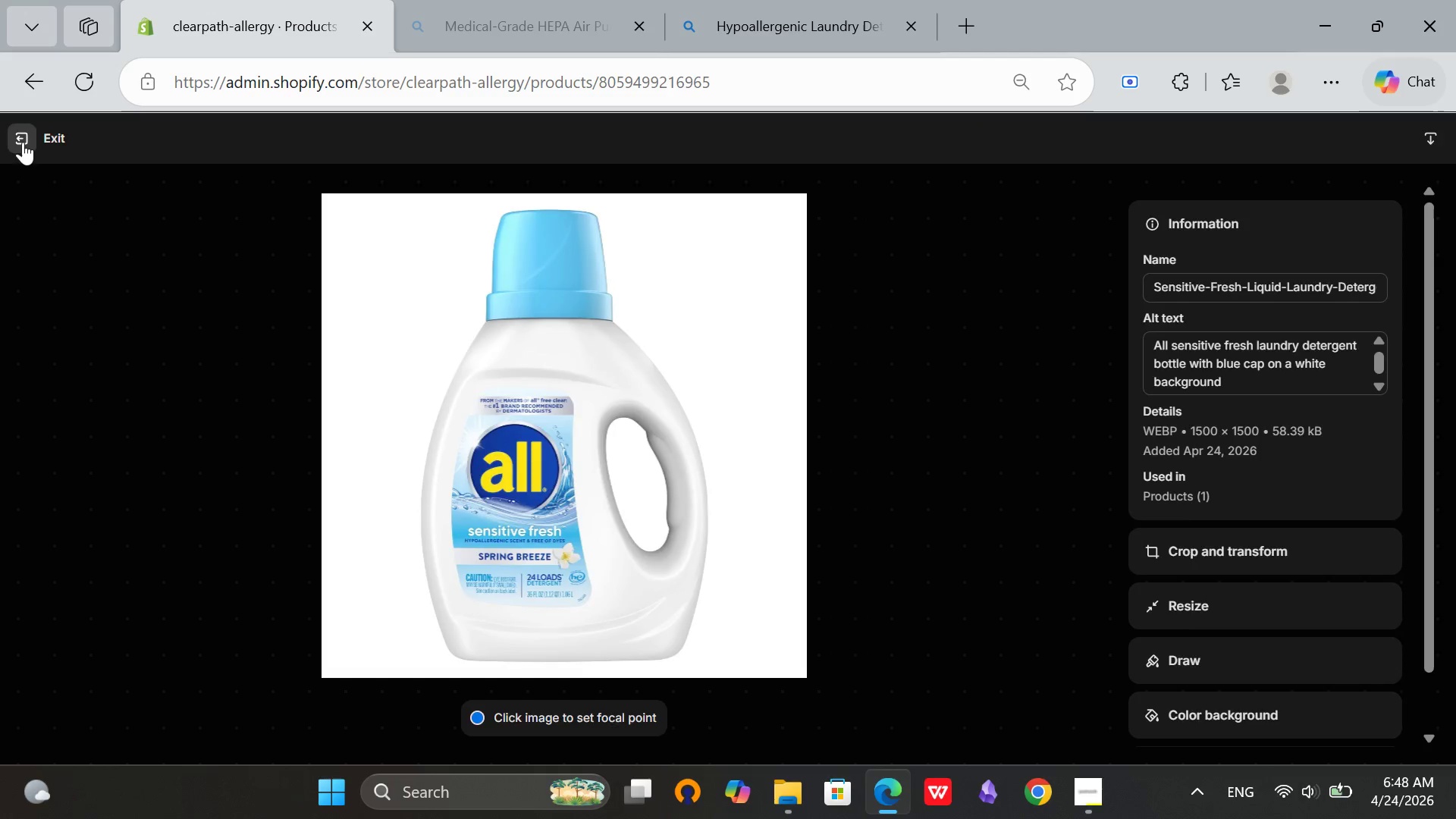 
scroll: coordinate [1330, 408], scroll_direction: down, amount: 2.0
 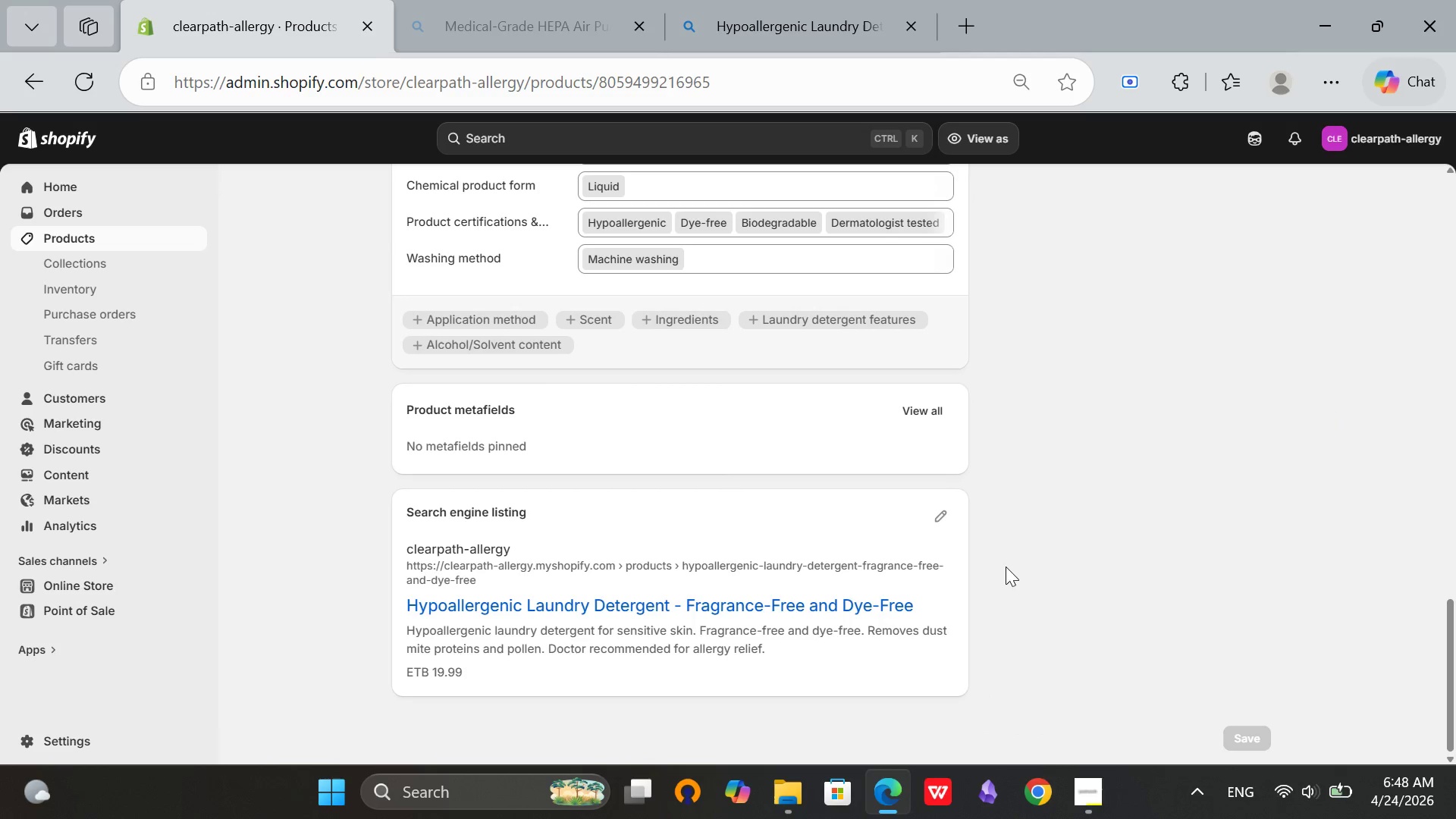 
left_click([943, 512])
 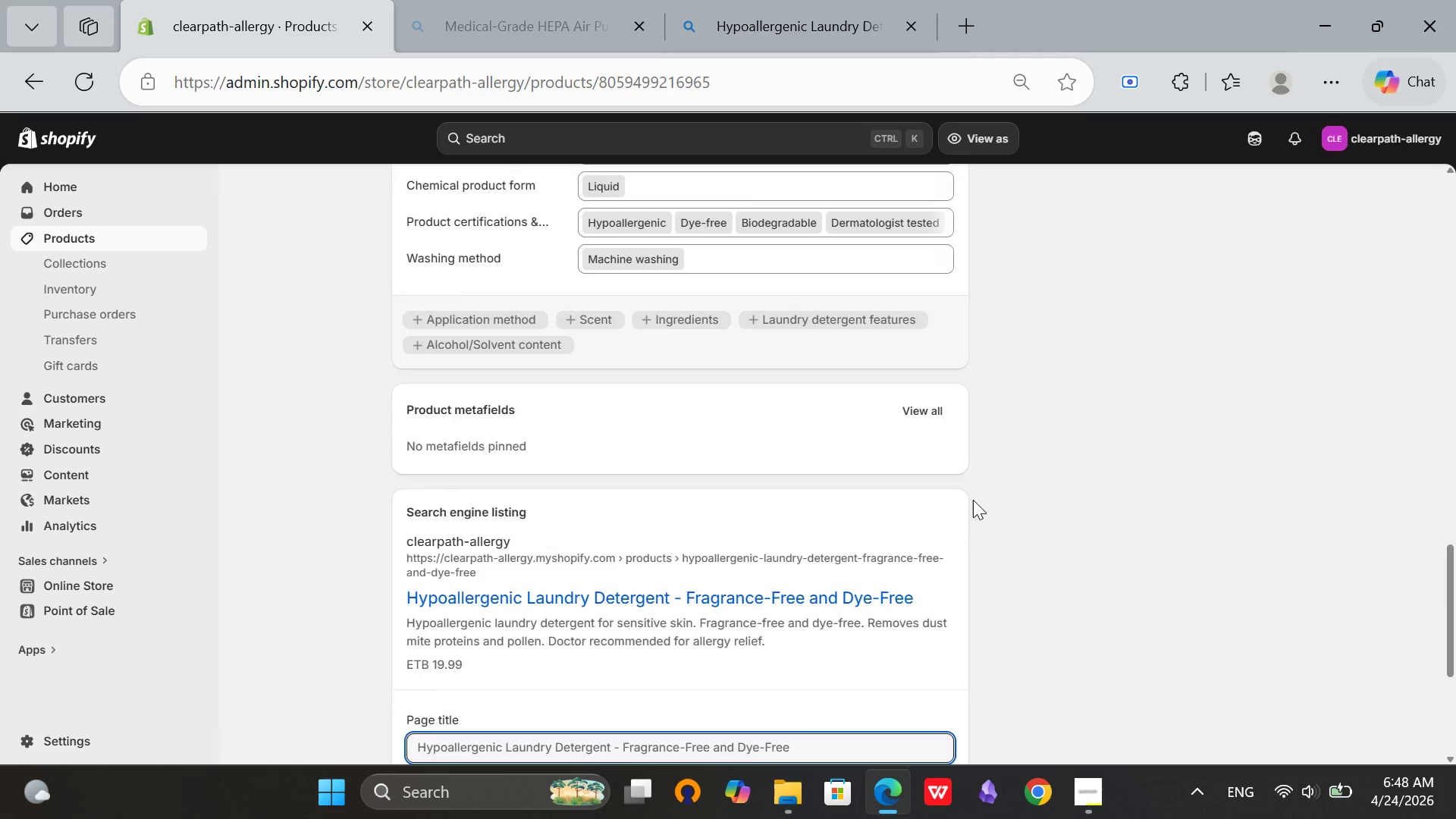 
scroll: coordinate [973, 500], scroll_direction: down, amount: 3.0
 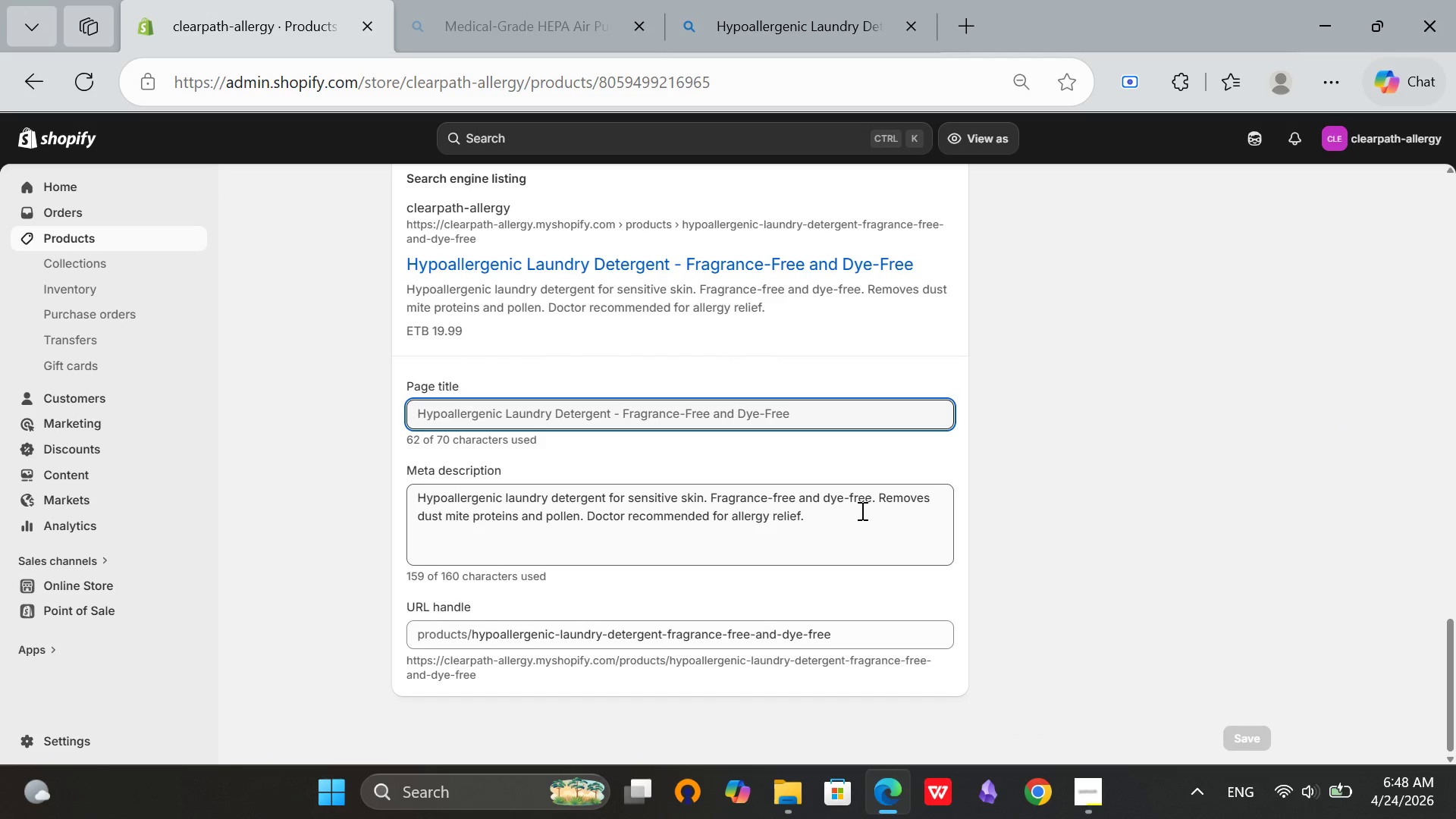 
scroll: coordinate [1037, 428], scroll_direction: up, amount: 20.0
 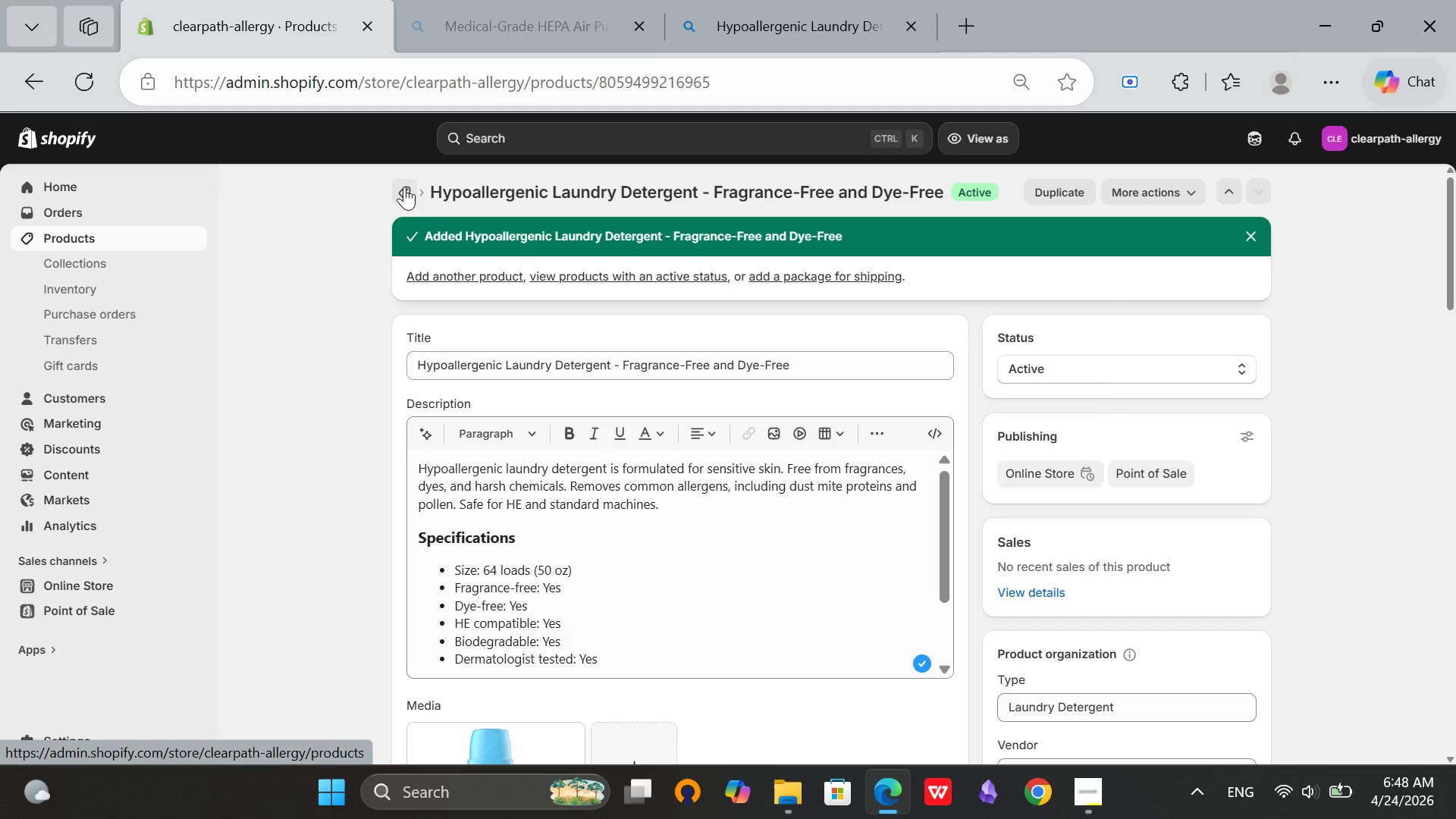 
left_click([404, 187])
 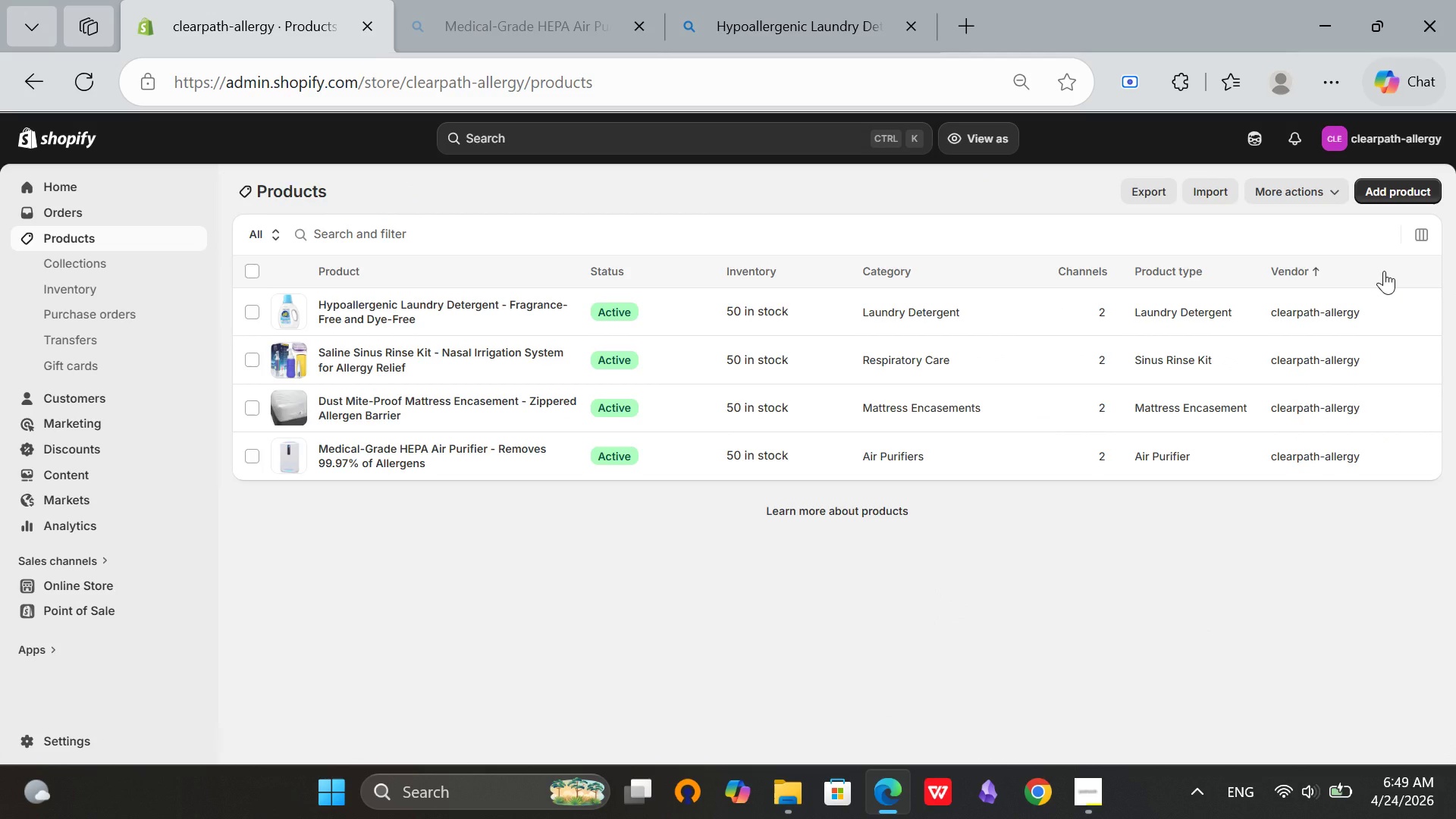 
wait(15.69)
 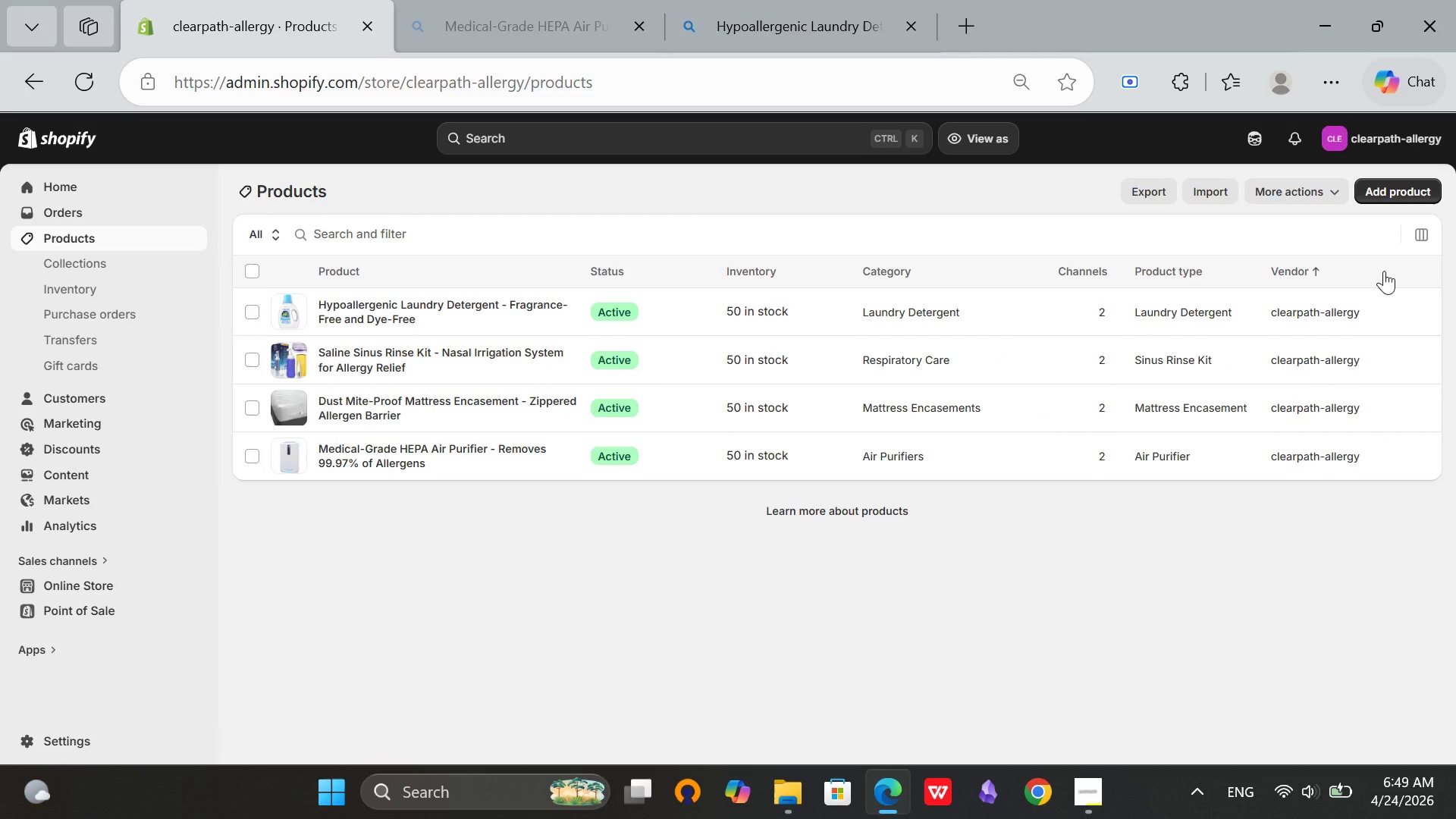 
left_click([1397, 190])
 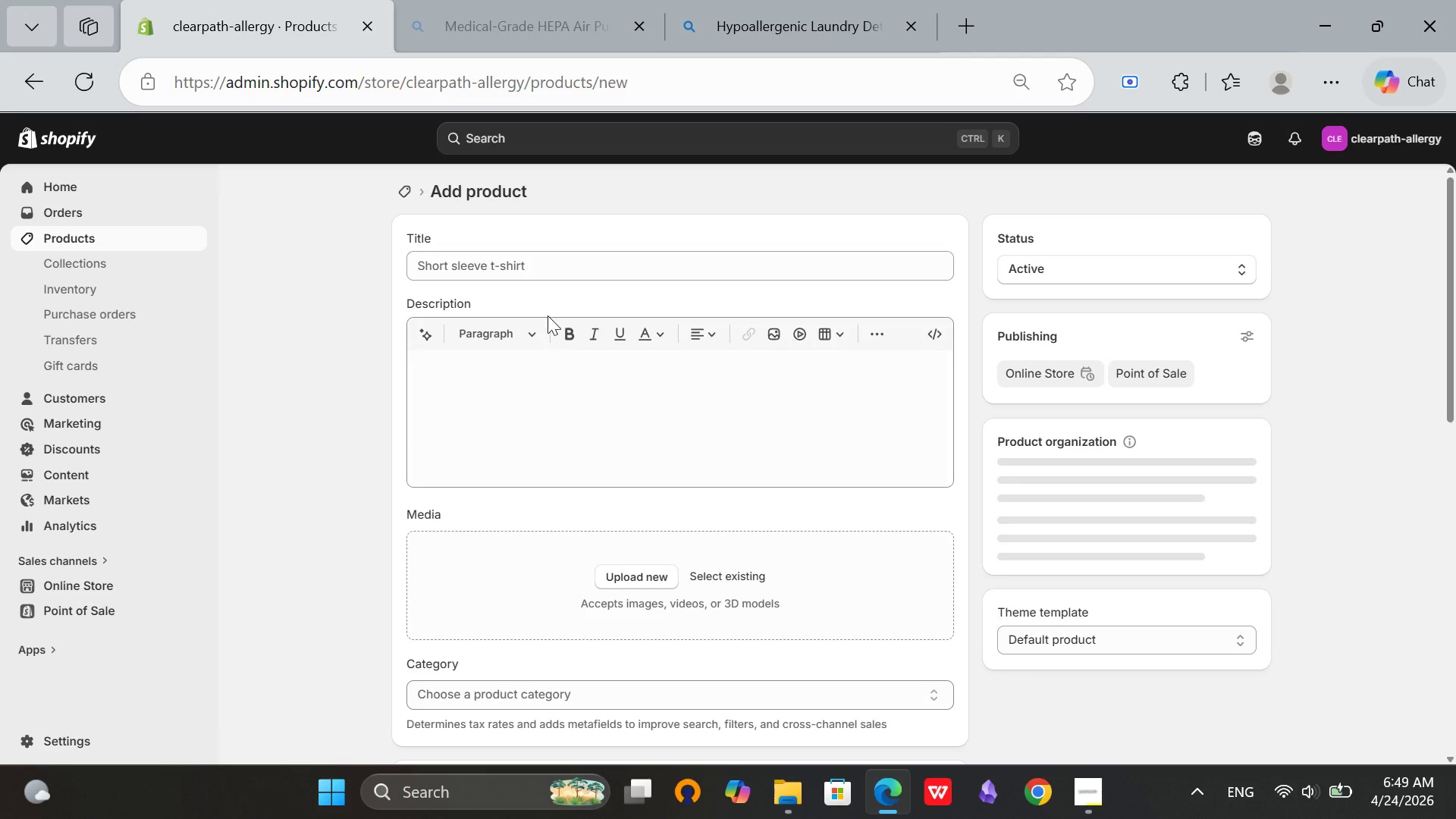 
left_click([557, 275])
 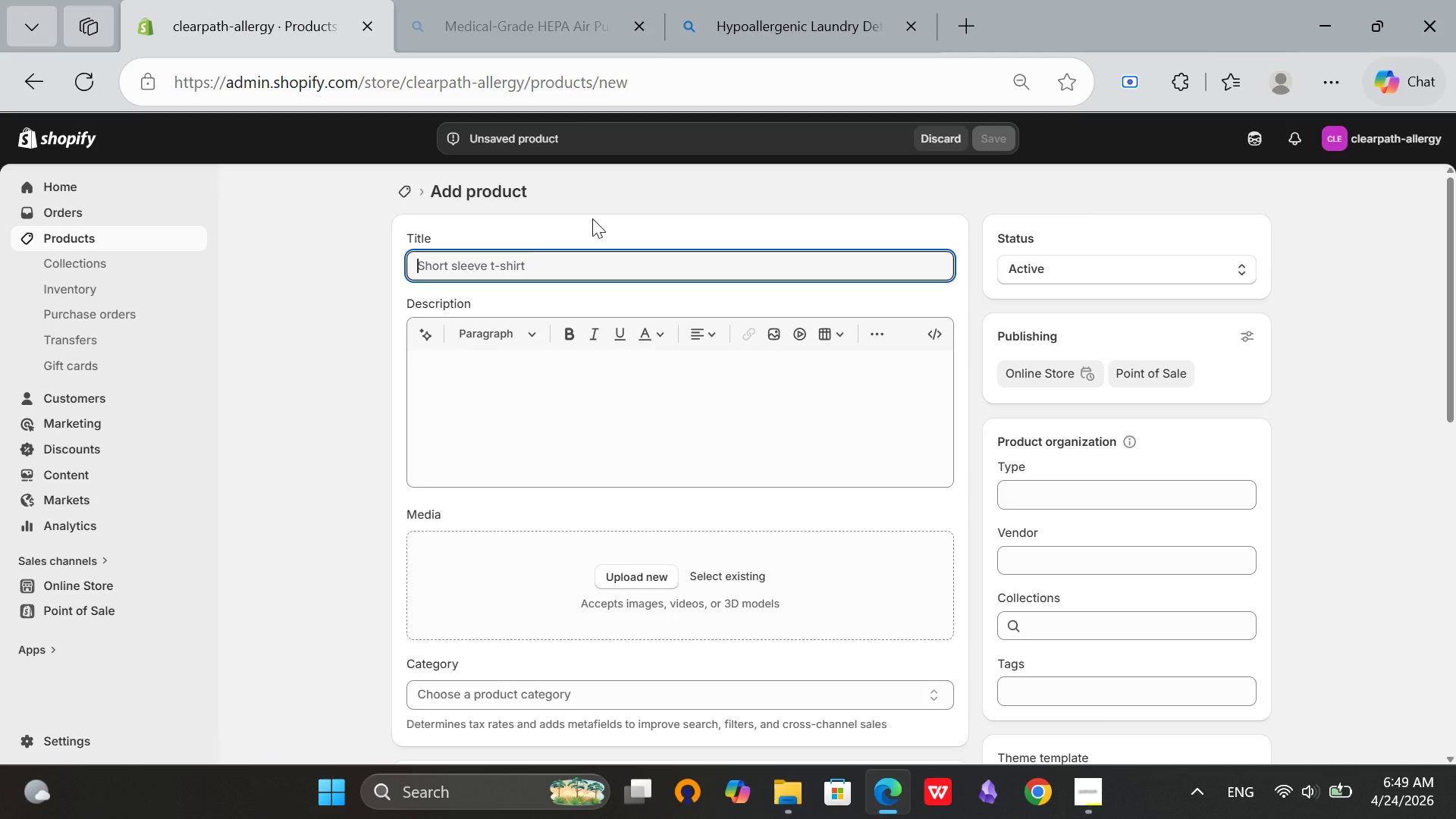 
wait(7.53)
 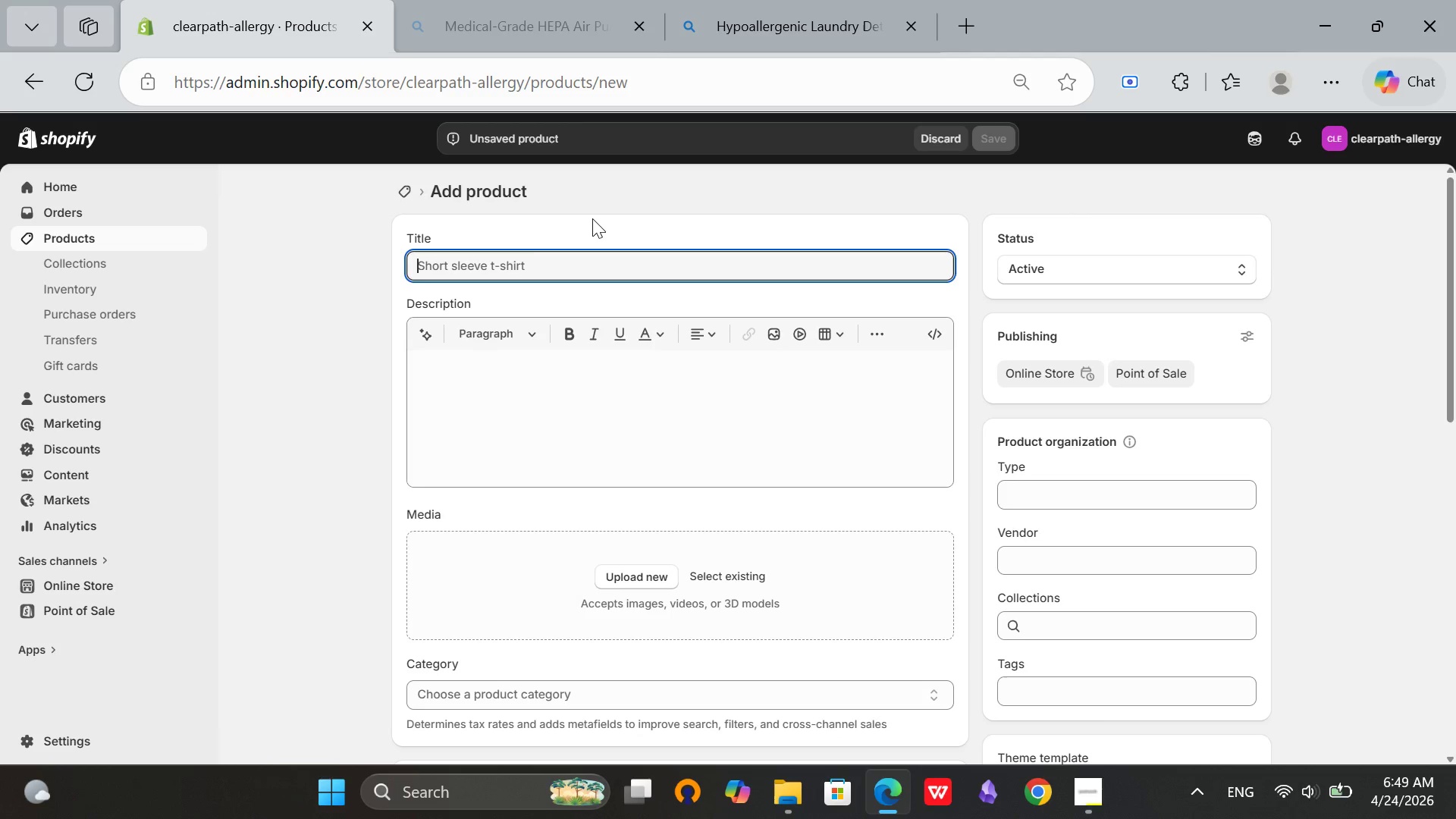 
type(Allergy)
 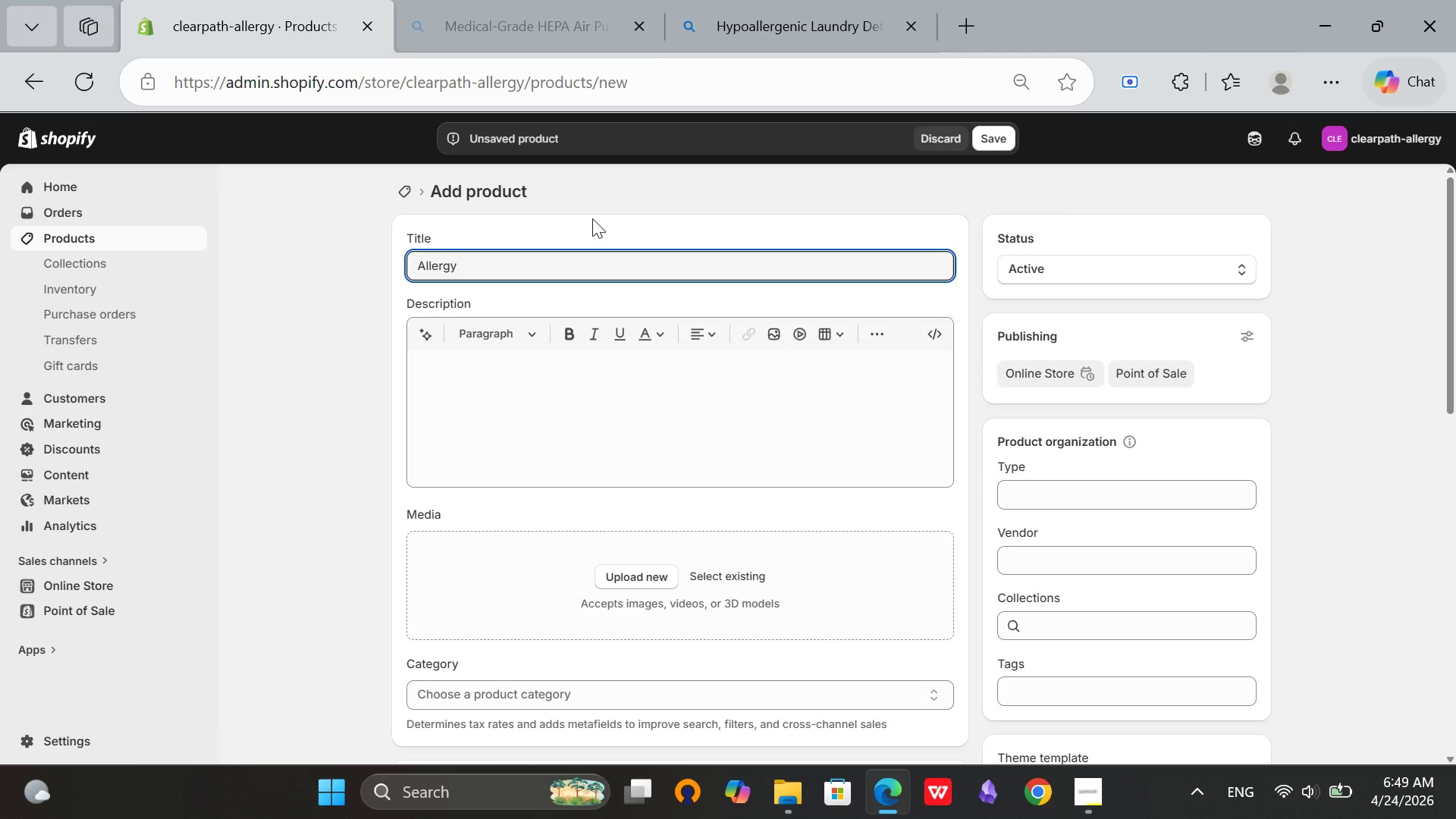 
type(-Proof Pillow Protector - Zippered Dust Mite Barrier)
 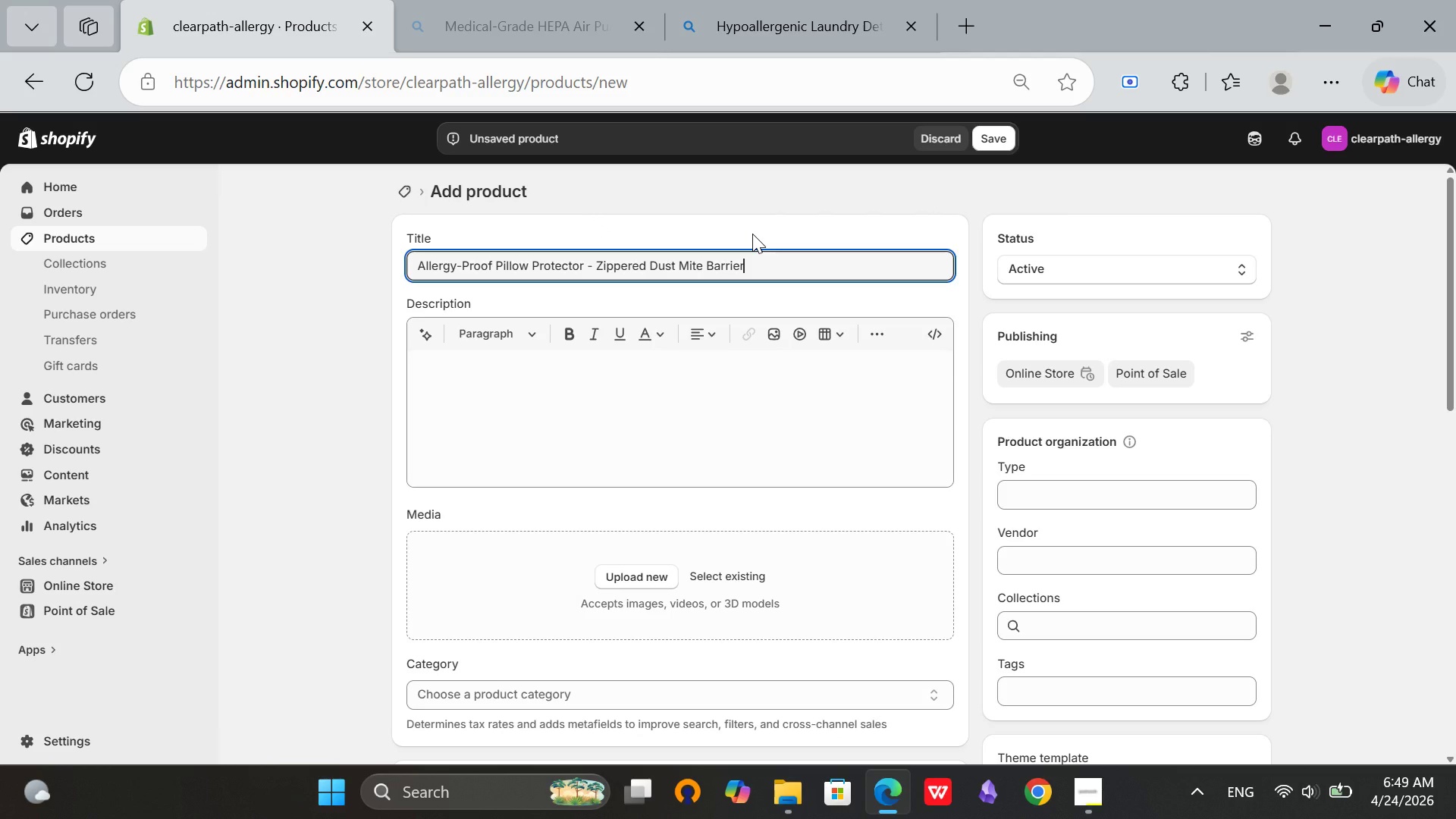 
wait(5.88)
 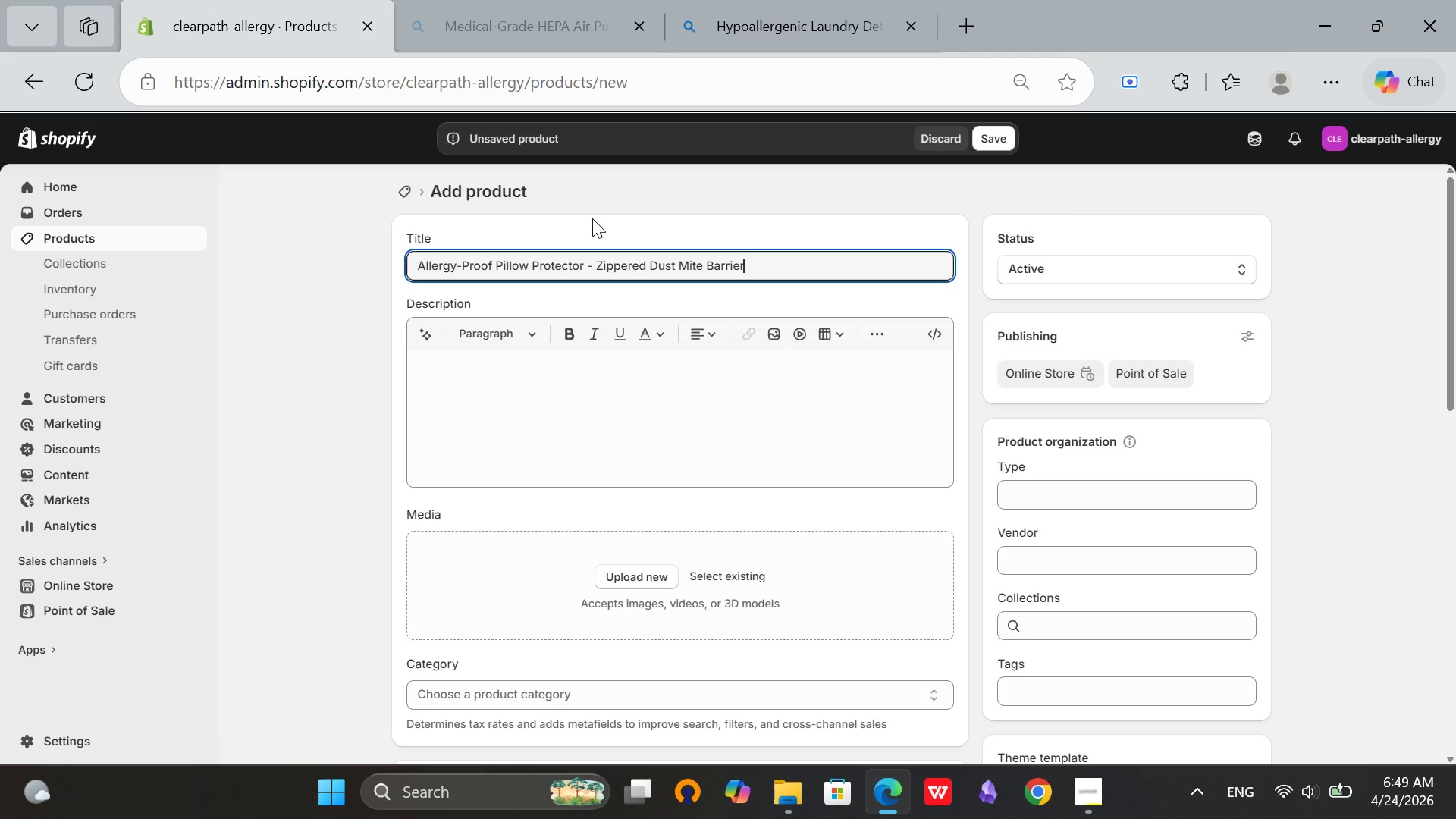 
left_click_drag(start_coordinate=[758, 269], to_coordinate=[253, 249])
 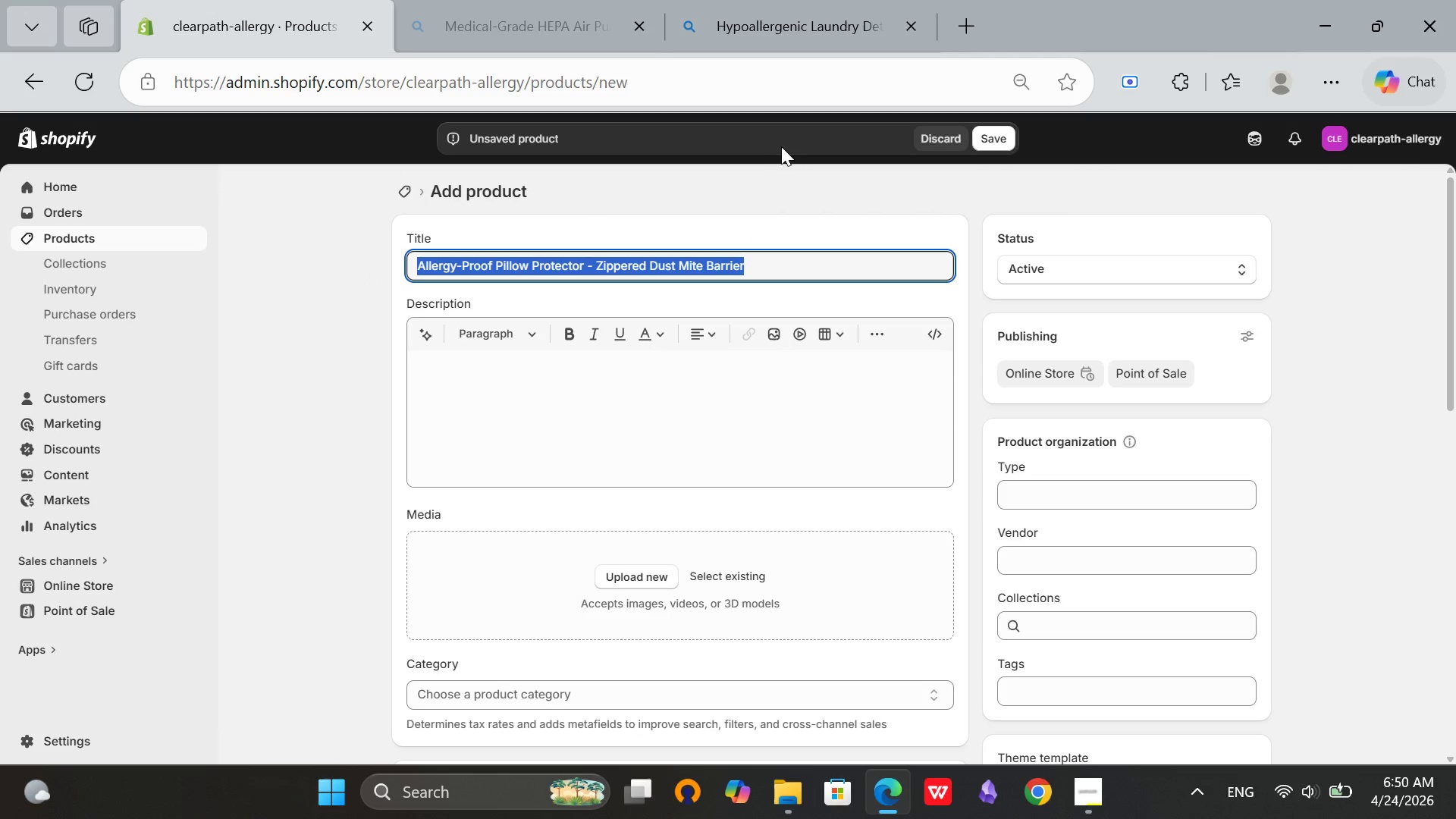 
key(Control+C)
 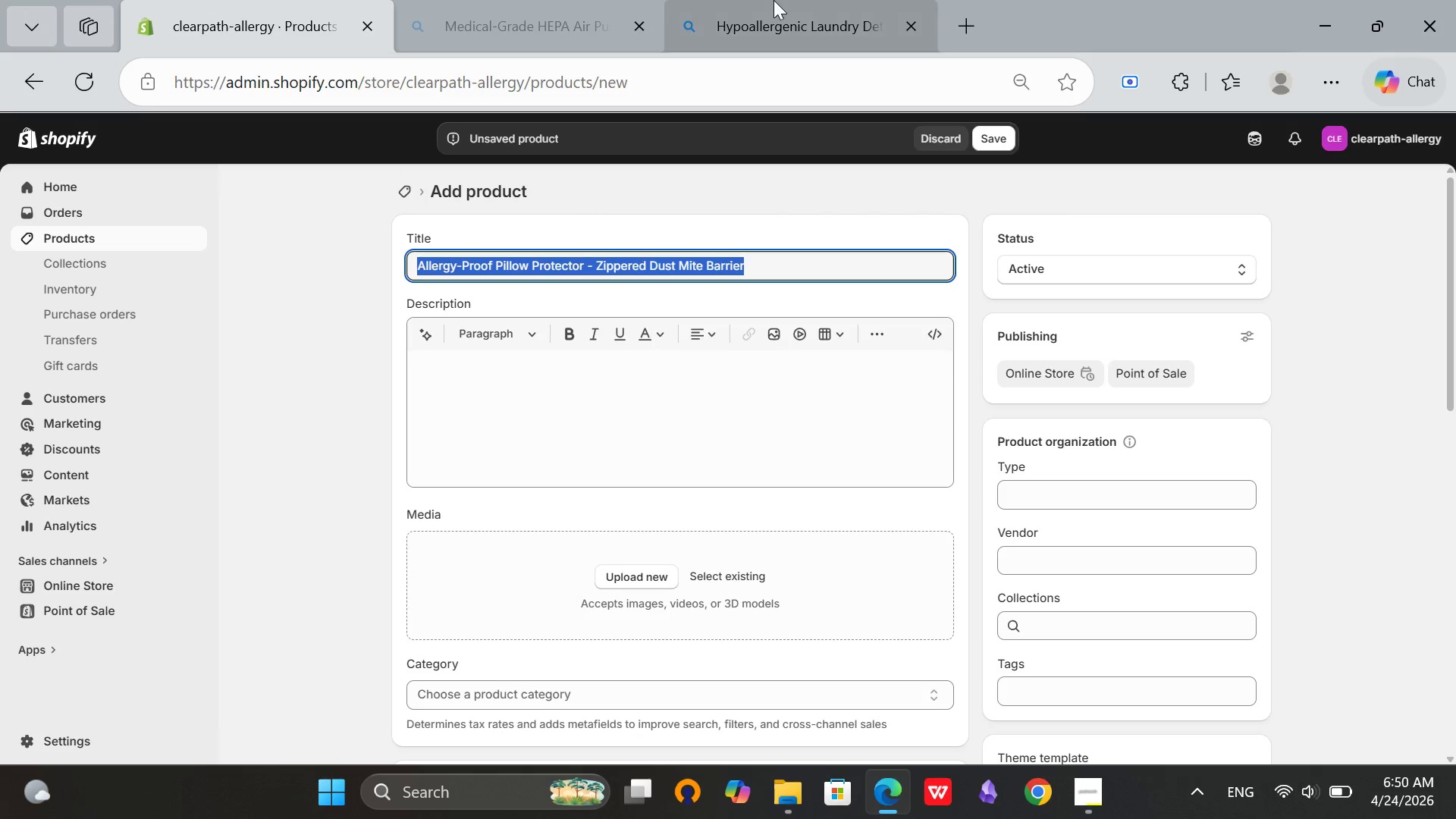 
left_click([774, 0])
 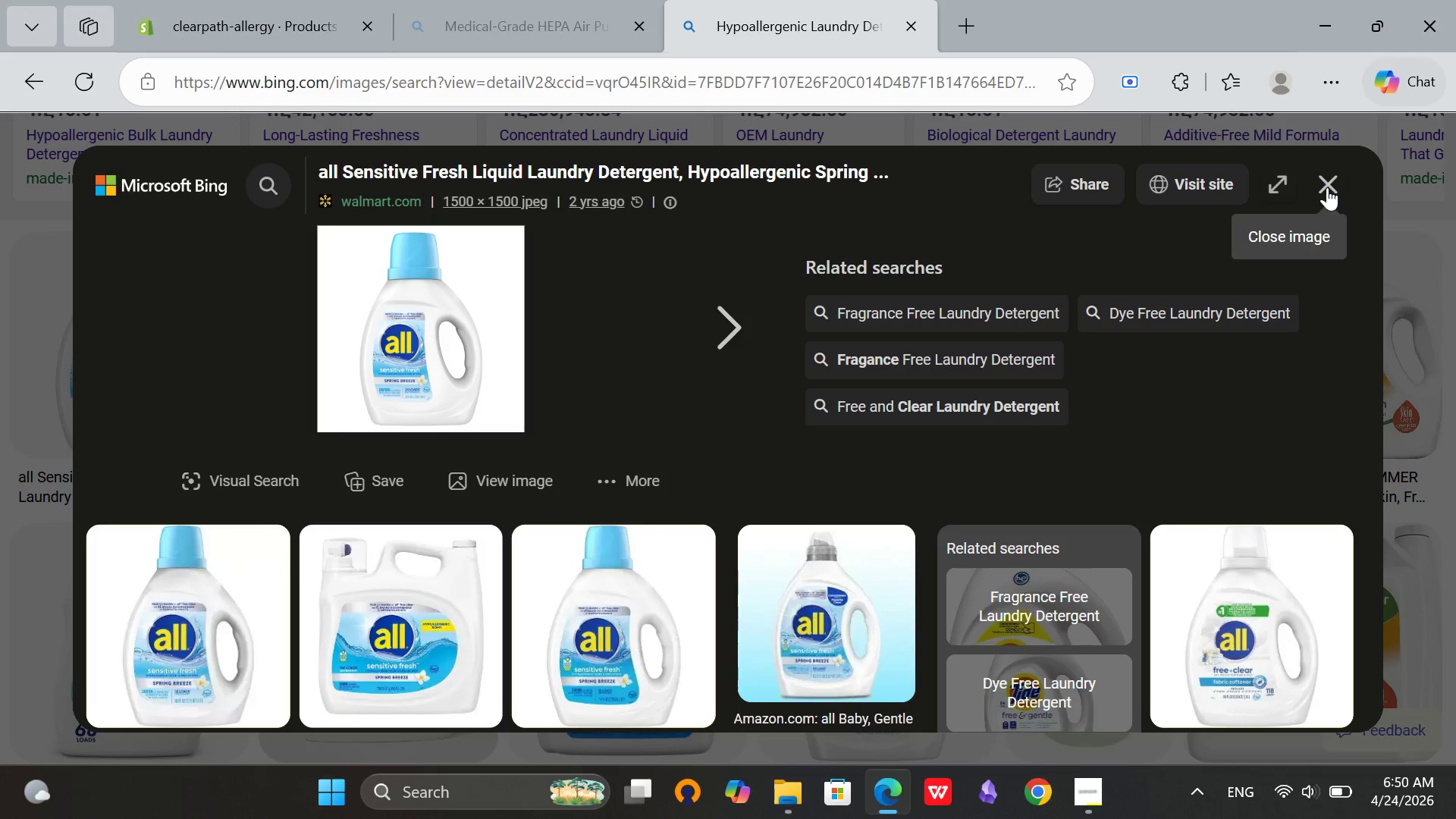 
left_click([1323, 190])
 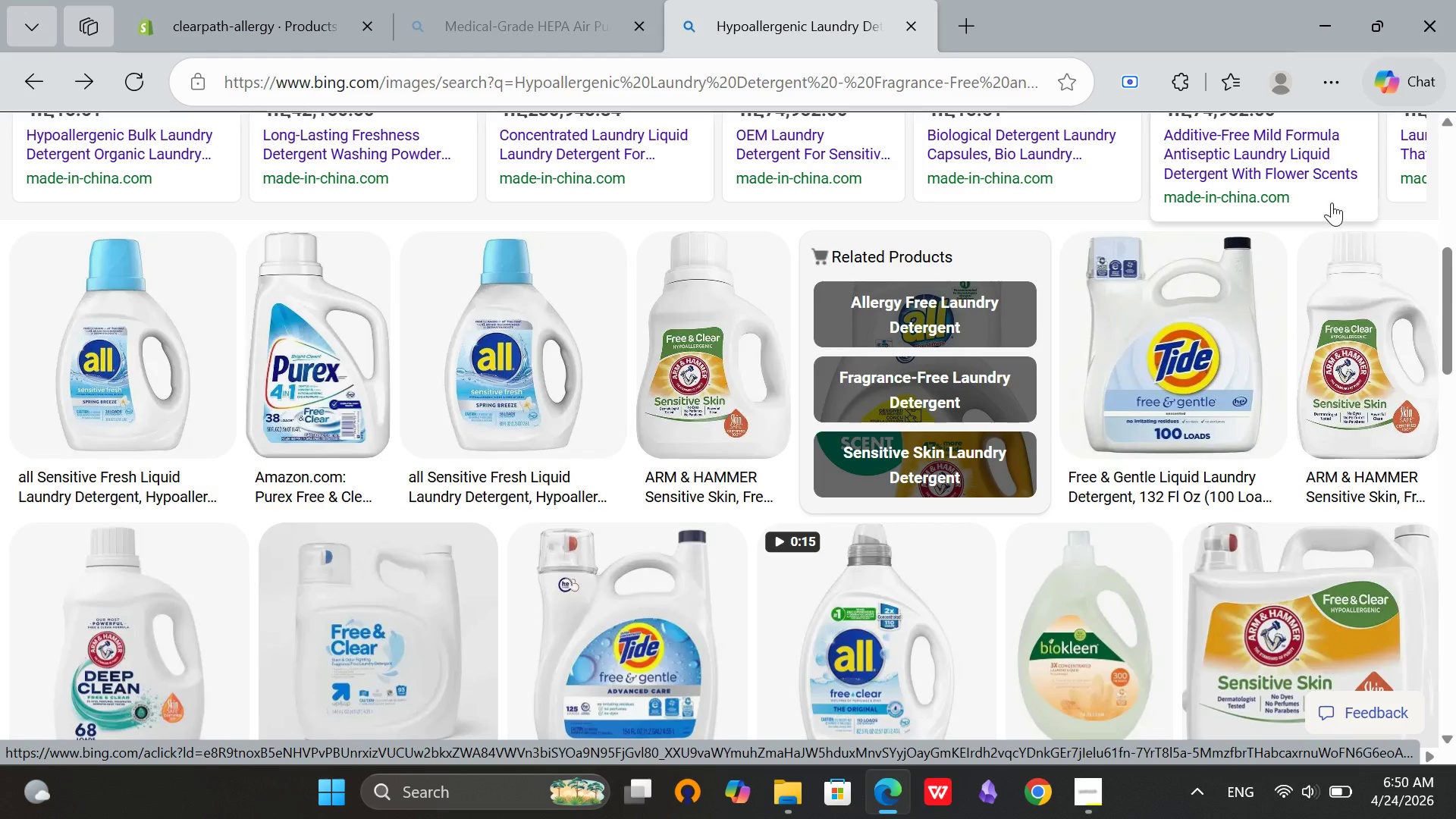 
scroll: coordinate [902, 368], scroll_direction: up, amount: 12.0
 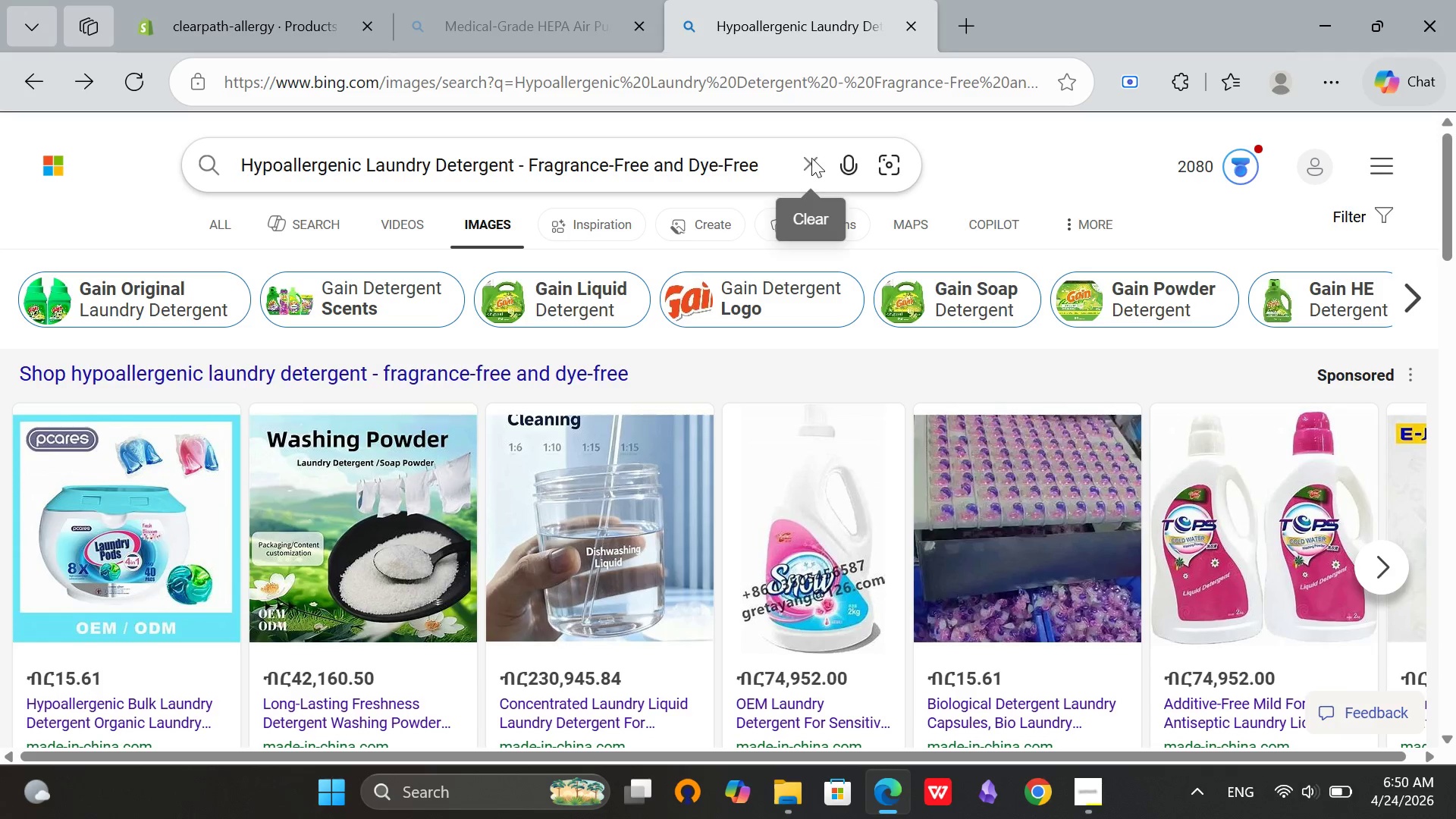 
left_click([808, 158])
 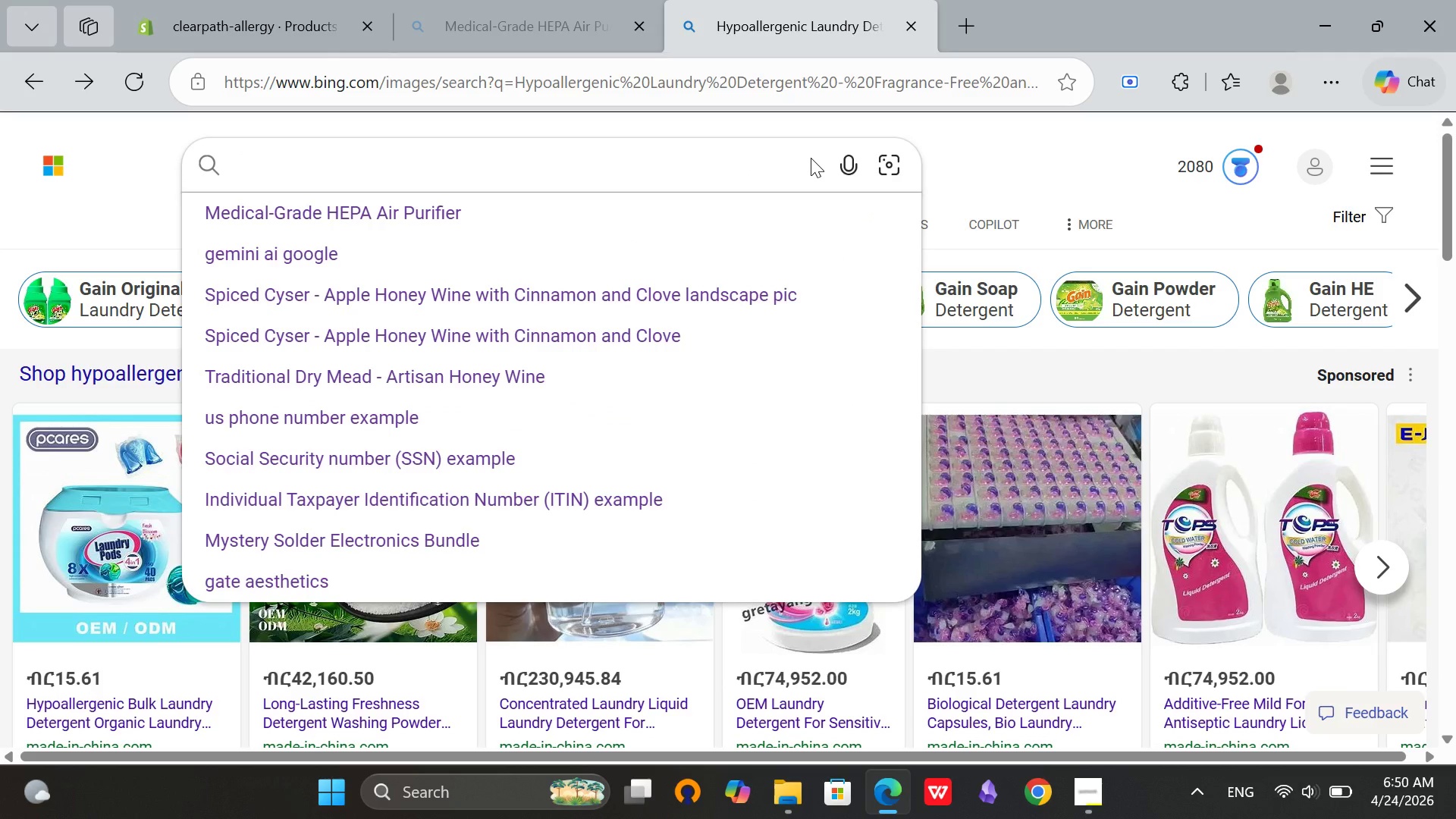 
key(Control+V)
 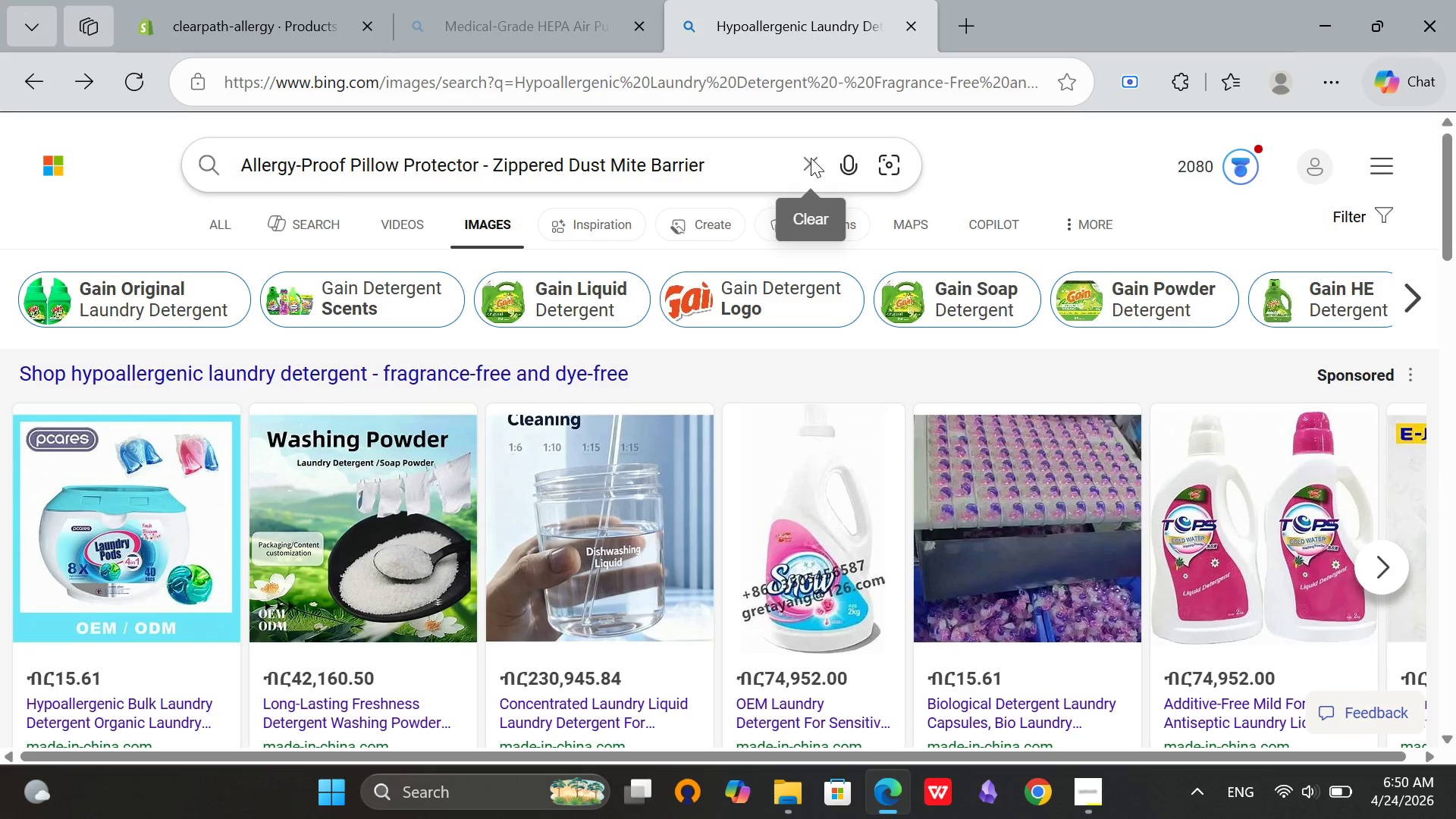 
wait(6.88)
 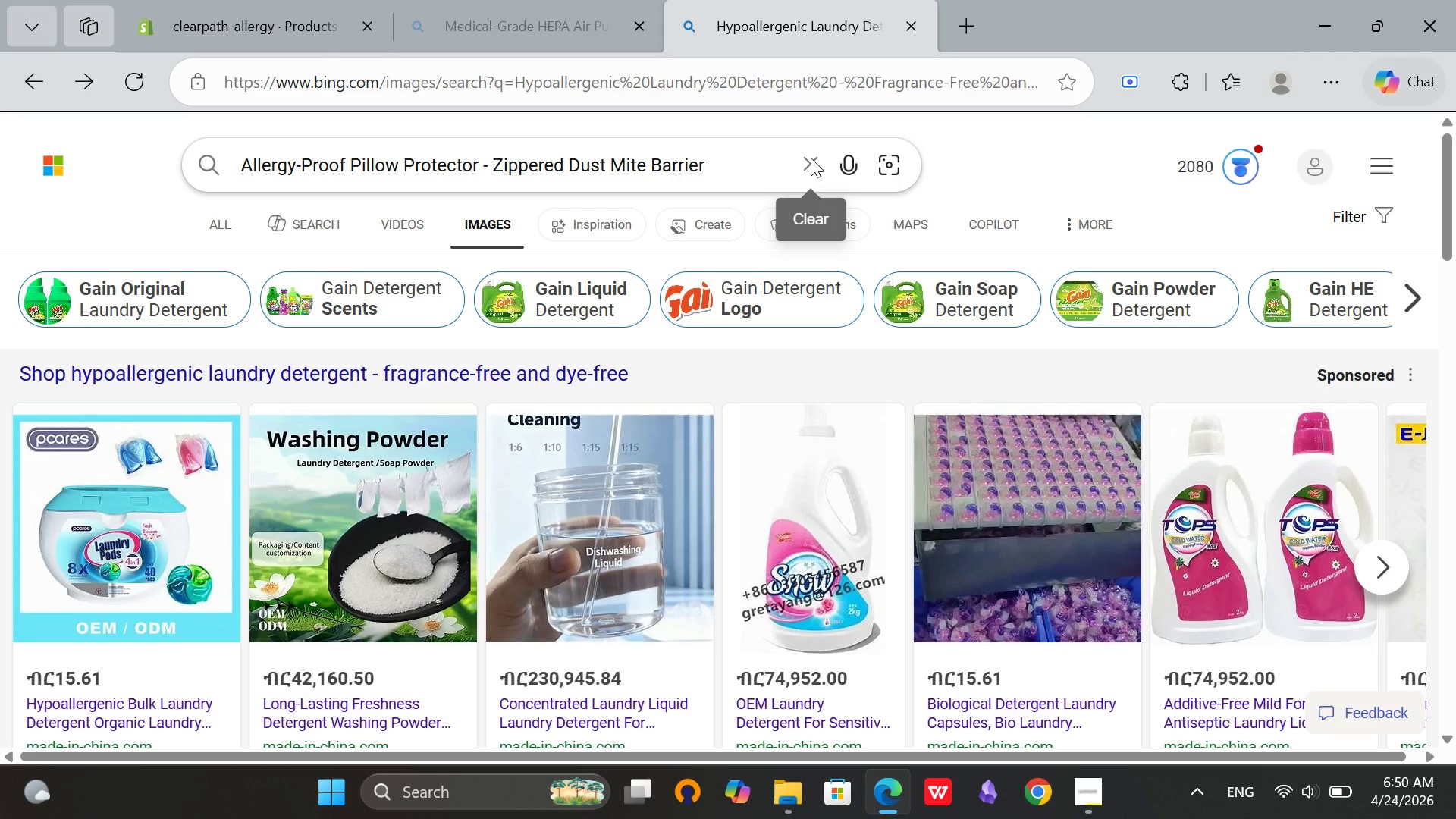 
key(Enter)
 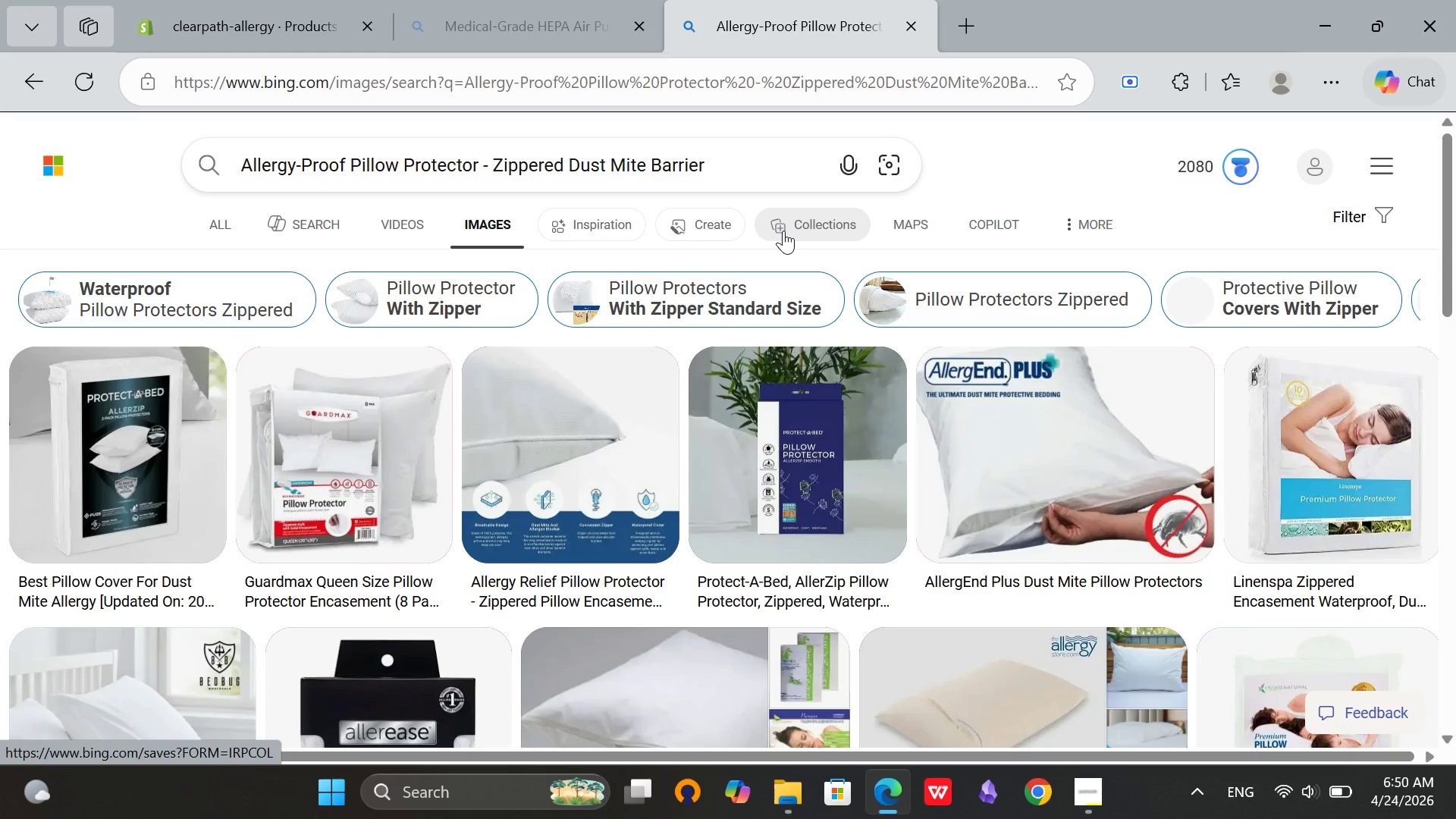 
scroll: coordinate [491, 496], scroll_direction: down, amount: 2.0
 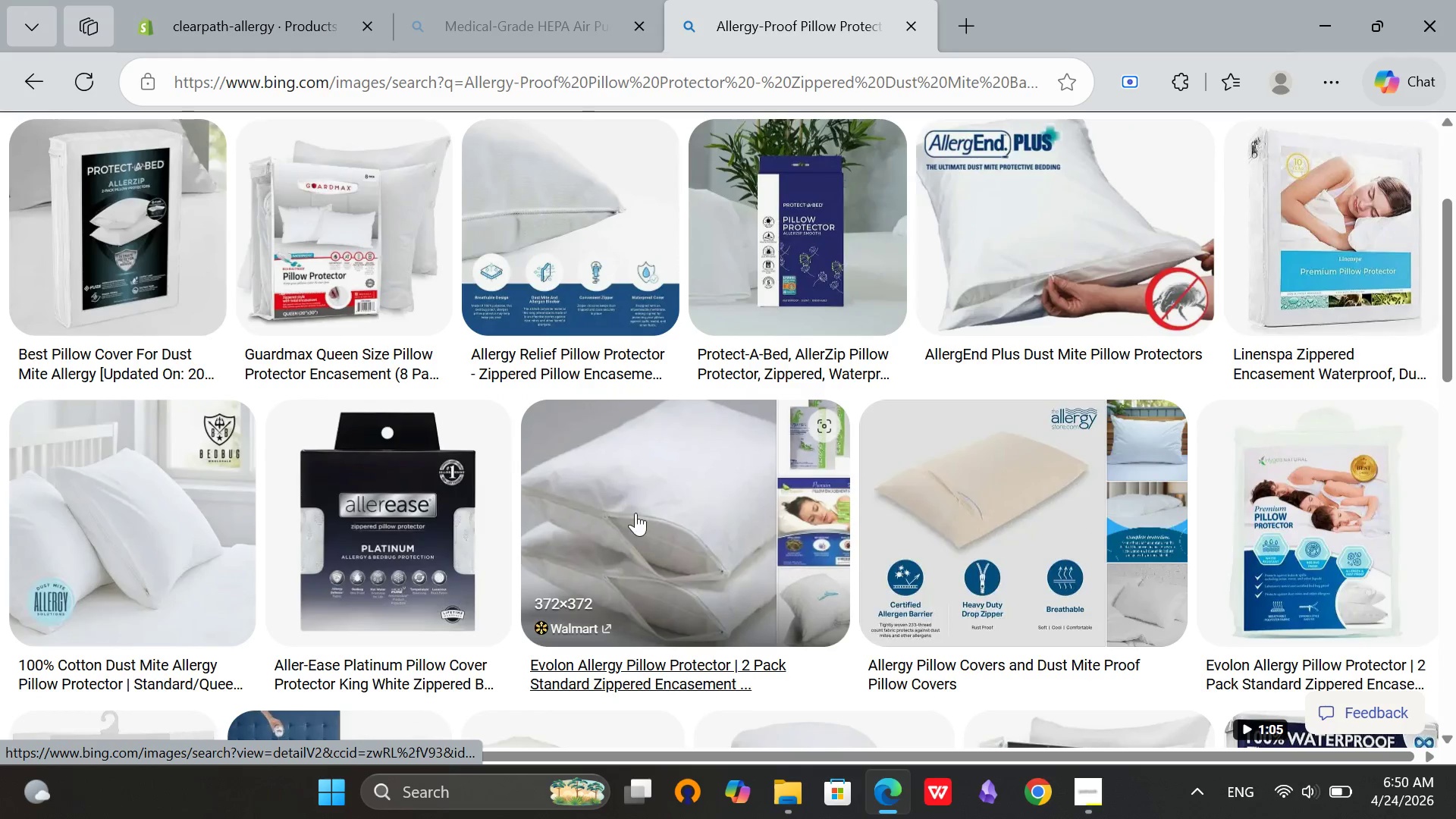 
left_click([657, 470])
 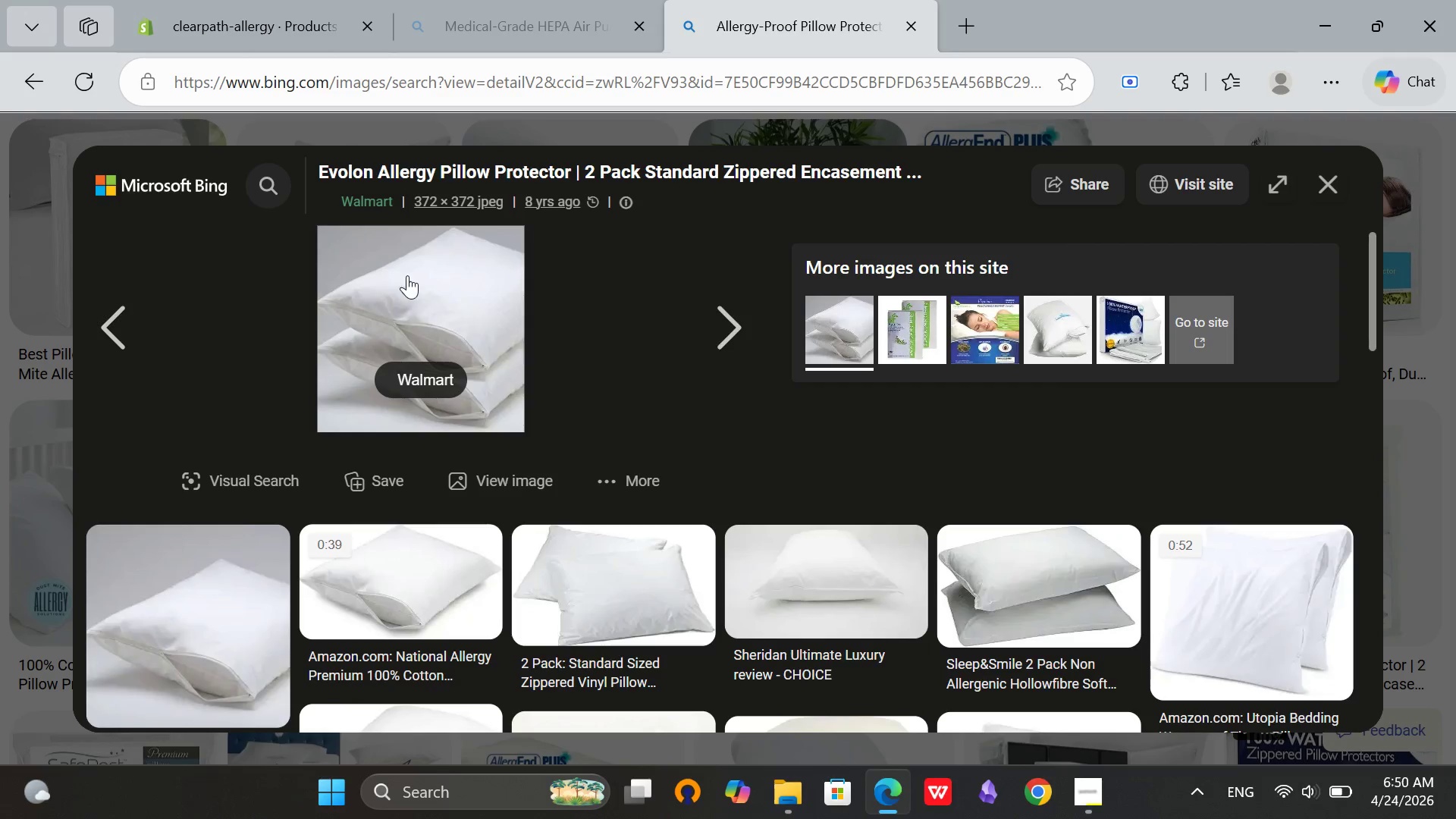 
right_click([440, 262])
 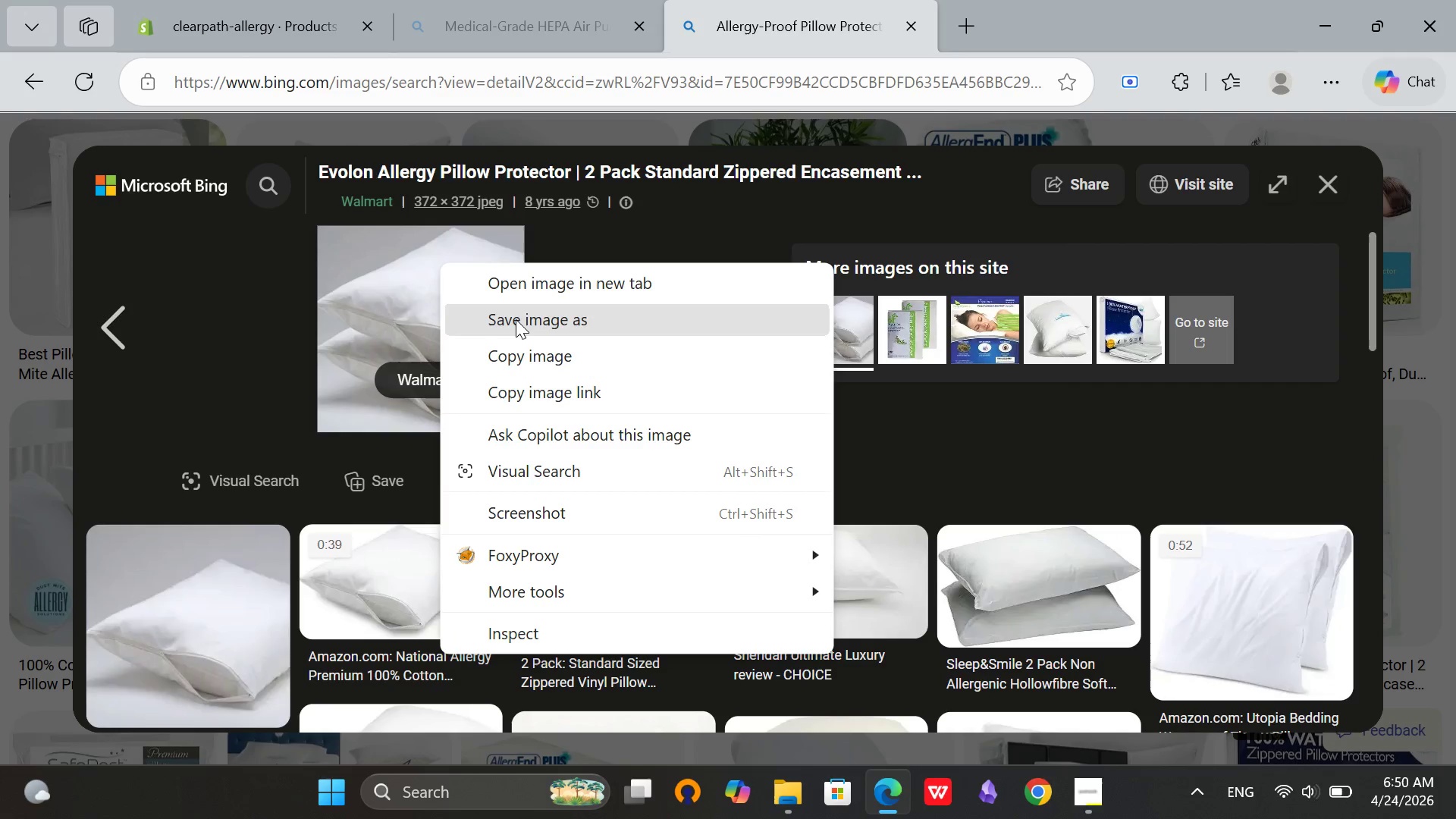 
left_click([517, 321])
 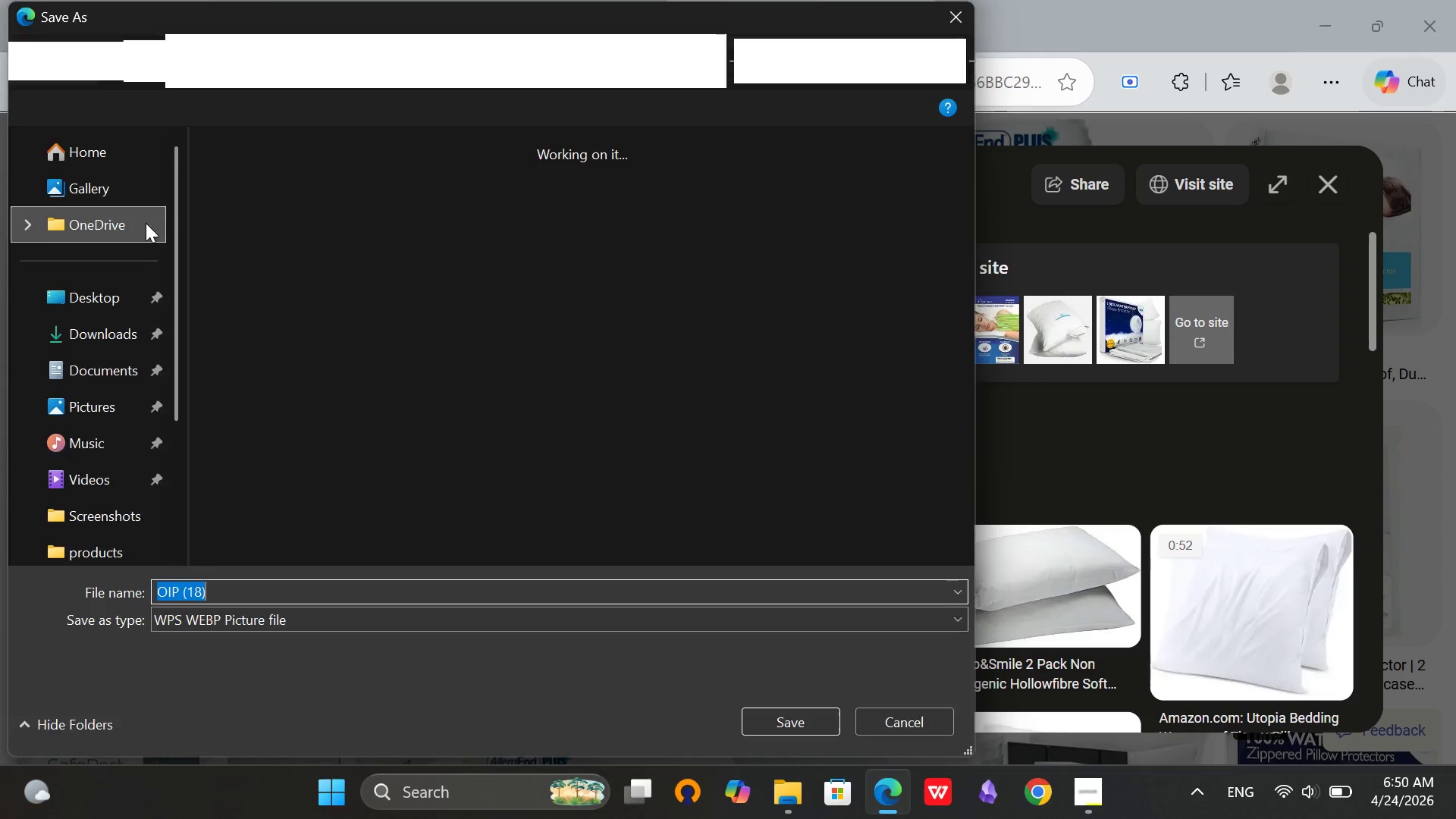 
left_click([95, 336])
 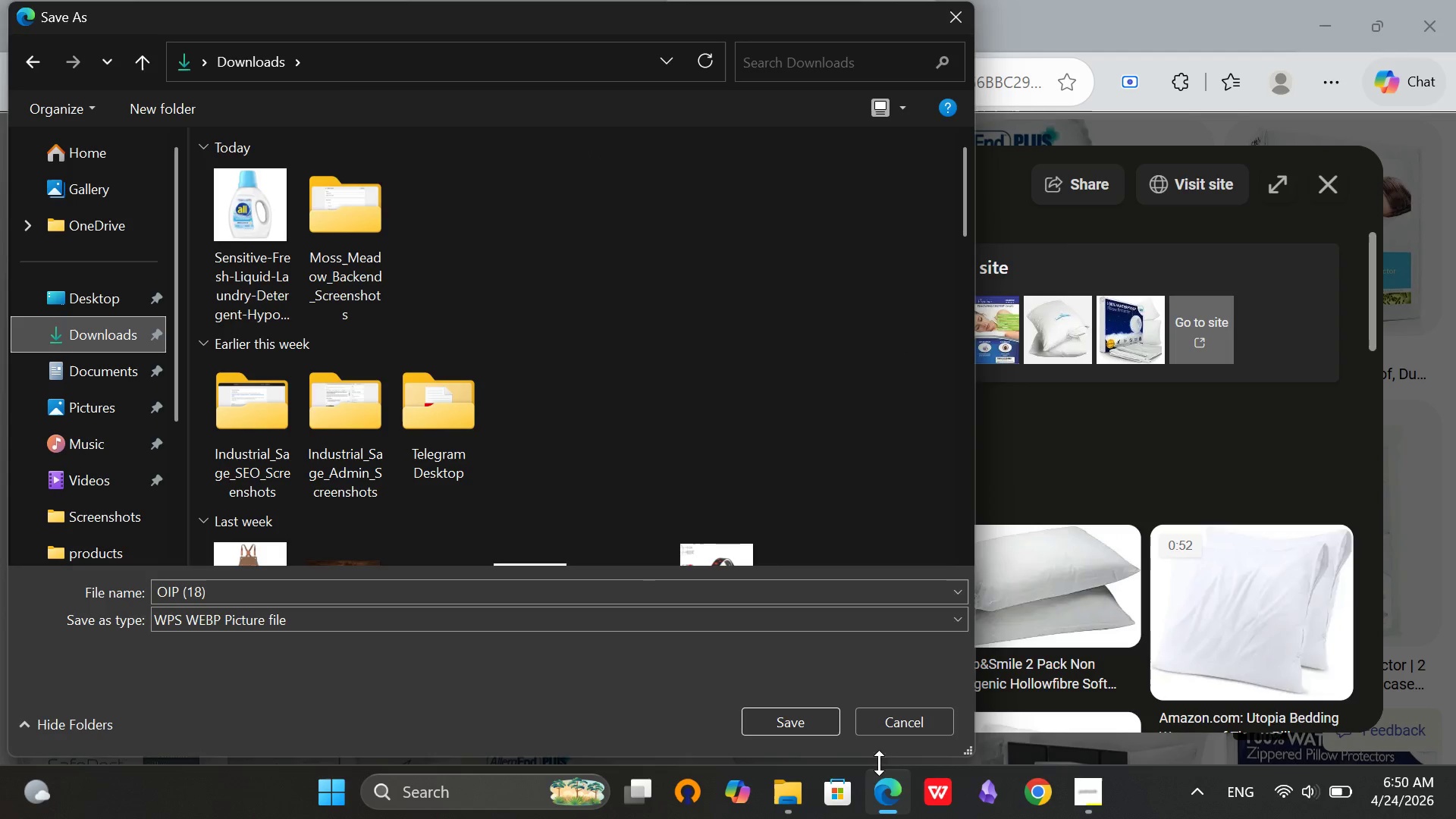 
left_click([798, 733])
 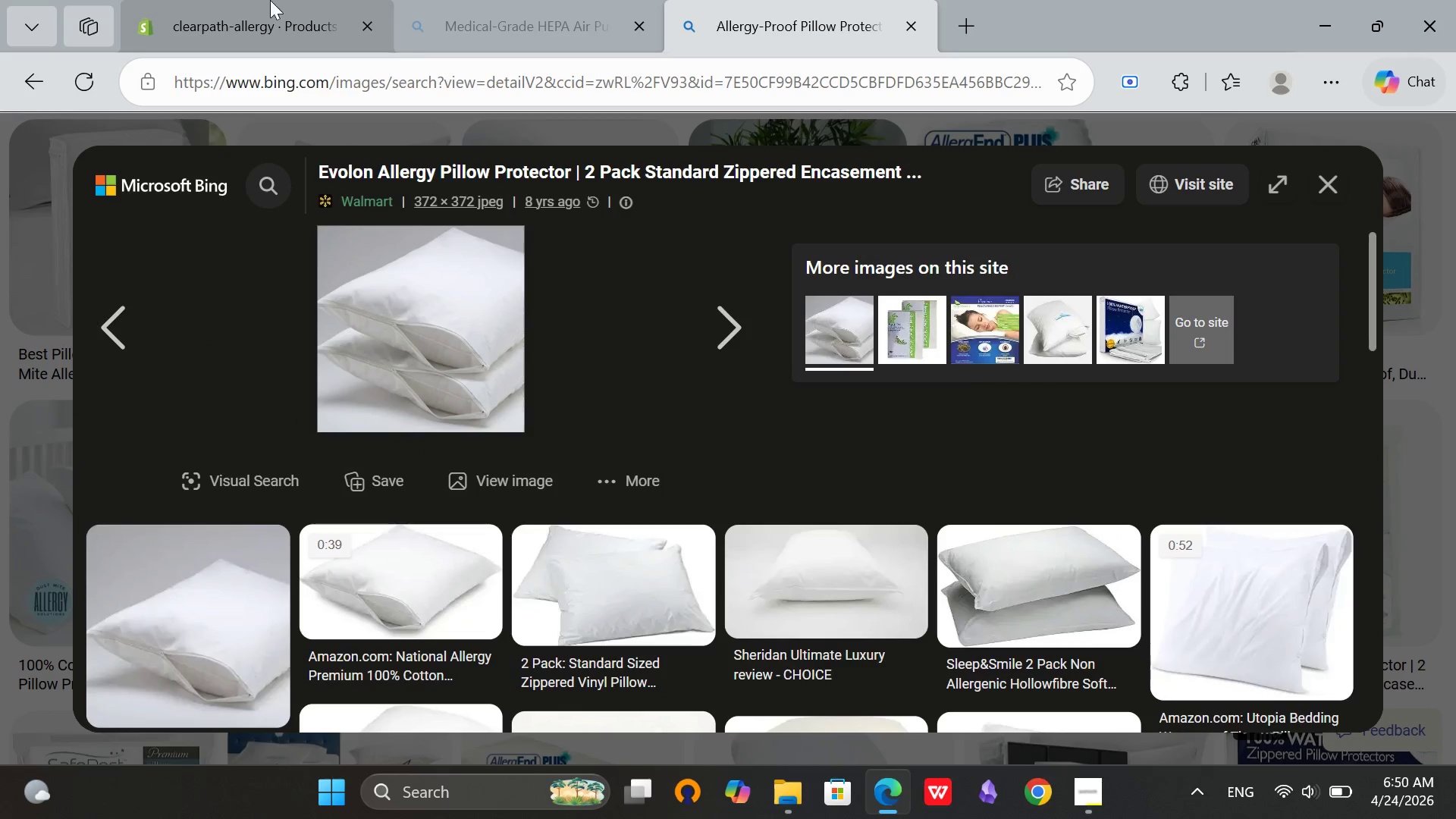 
left_click([229, 0])
 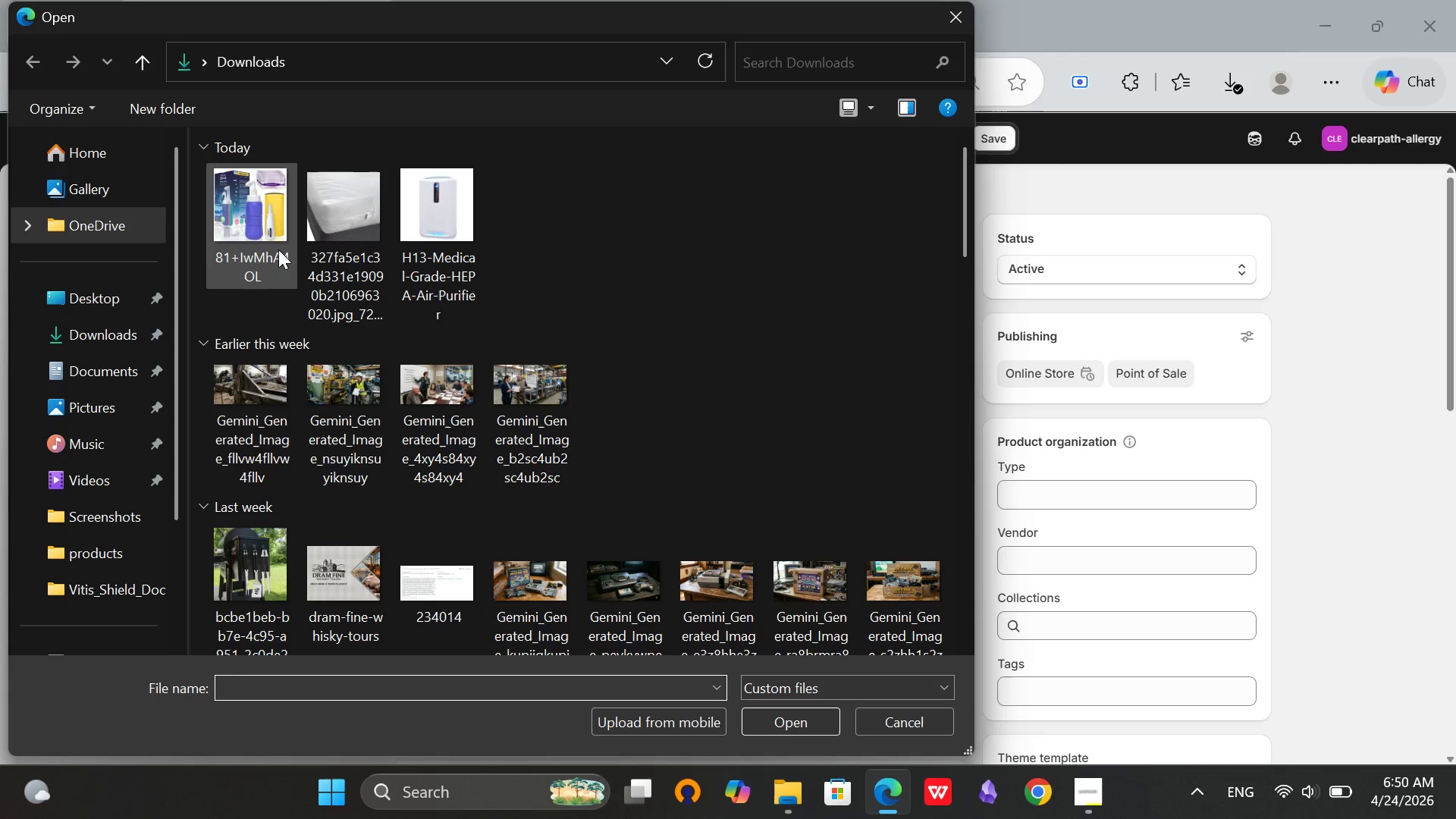 
left_click([268, 165])
 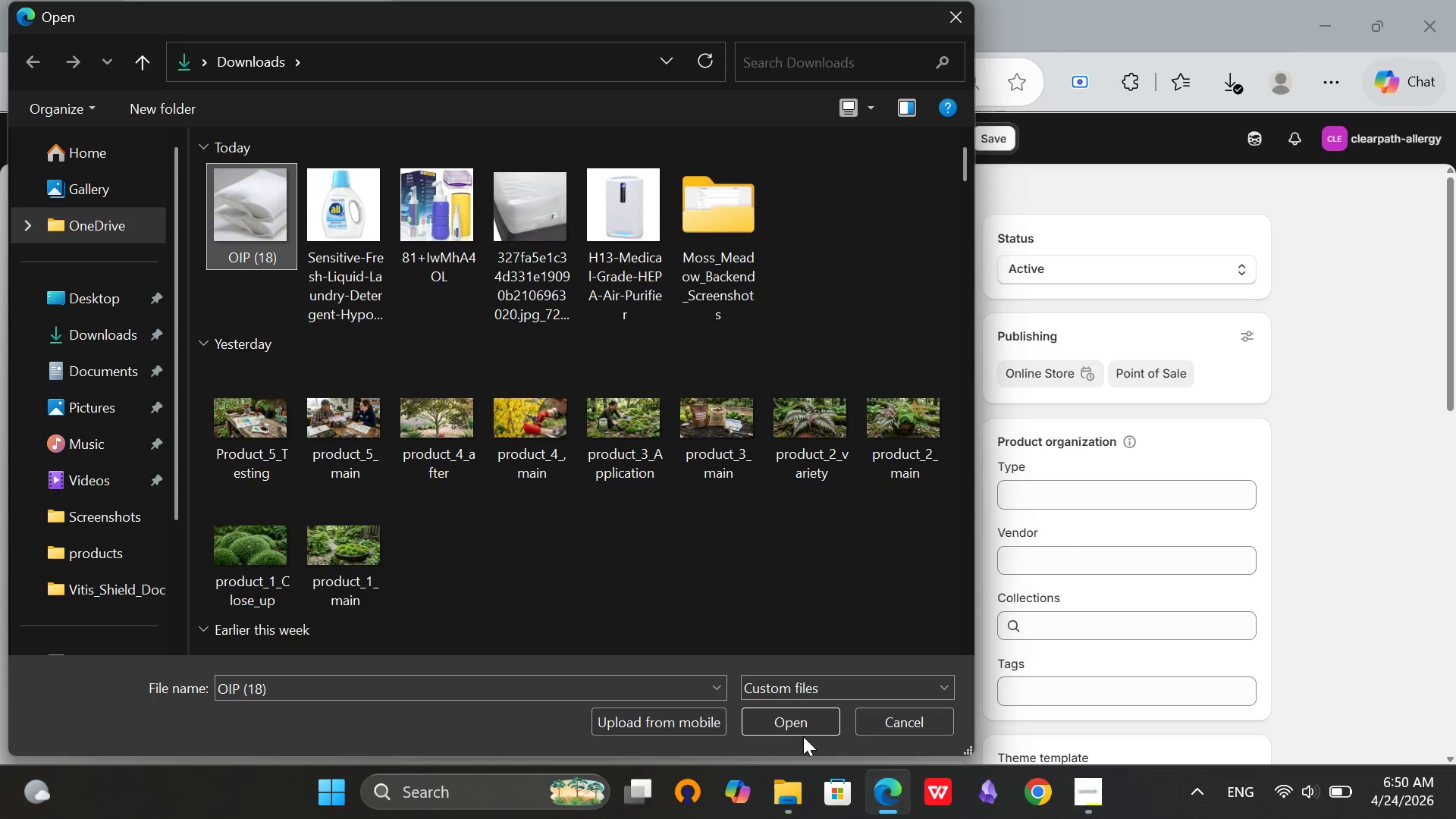 
left_click([802, 726])
 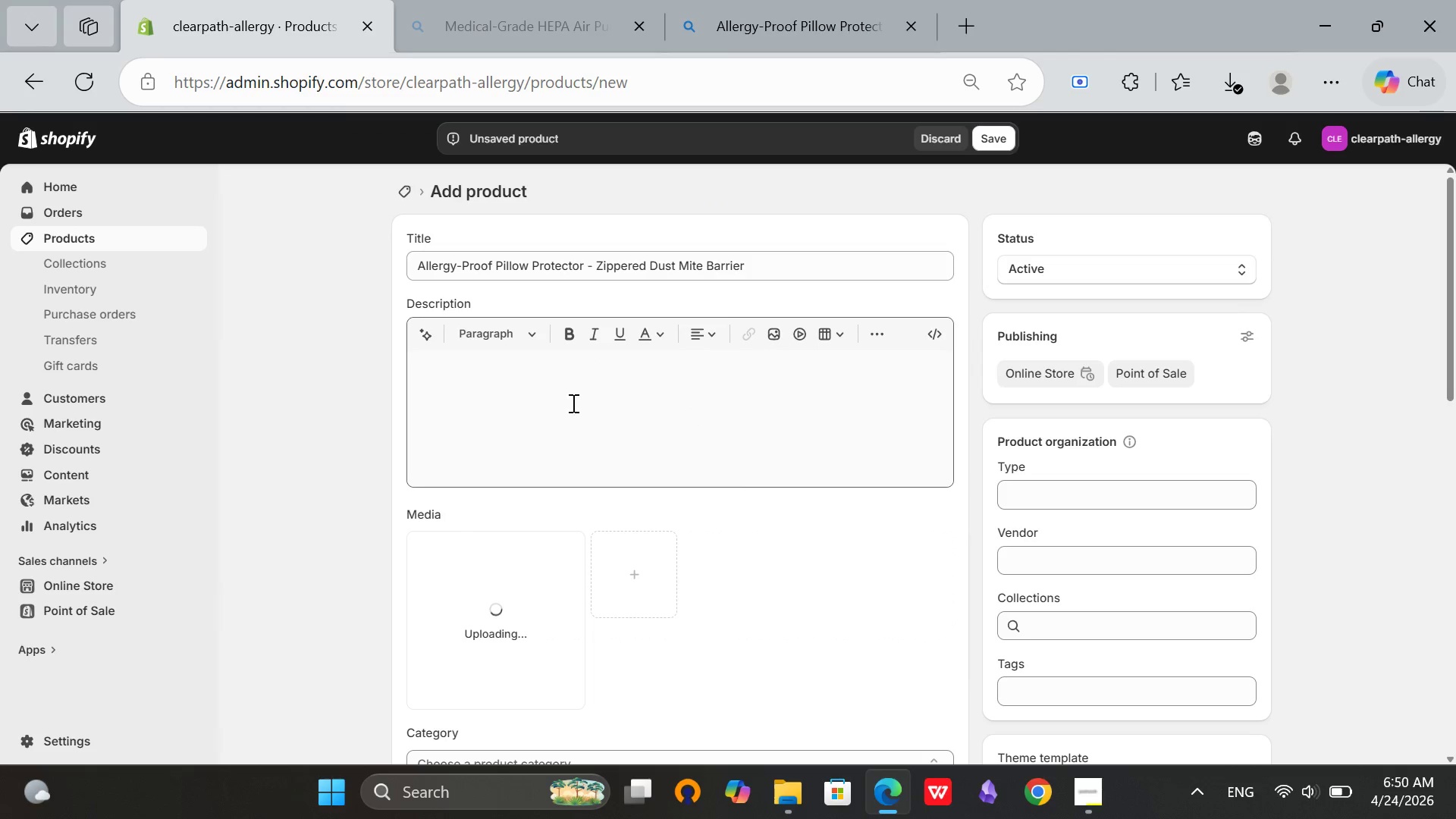 
scroll: coordinate [905, 469], scroll_direction: up, amount: 2.0
 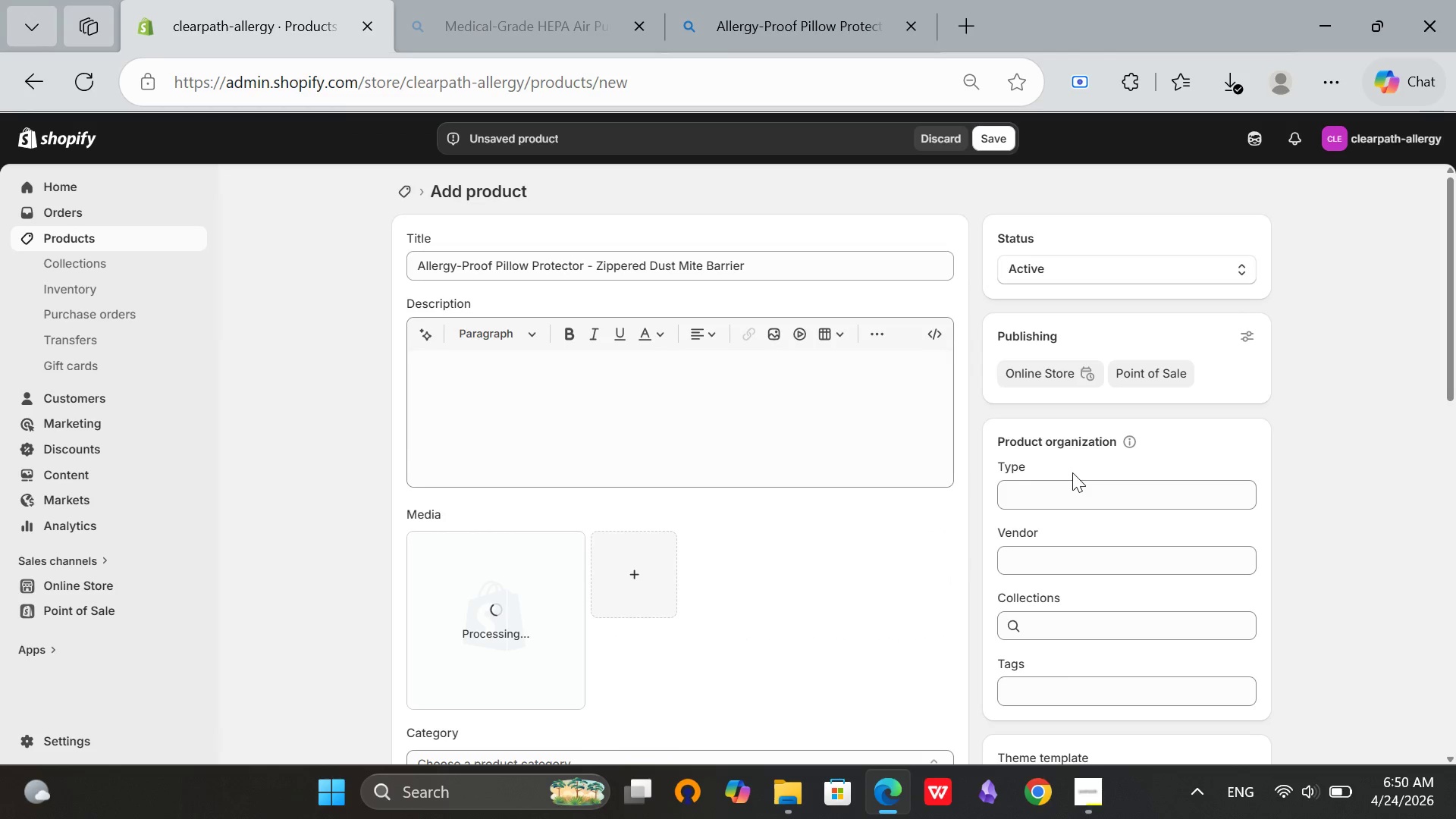 
left_click([1075, 553])
 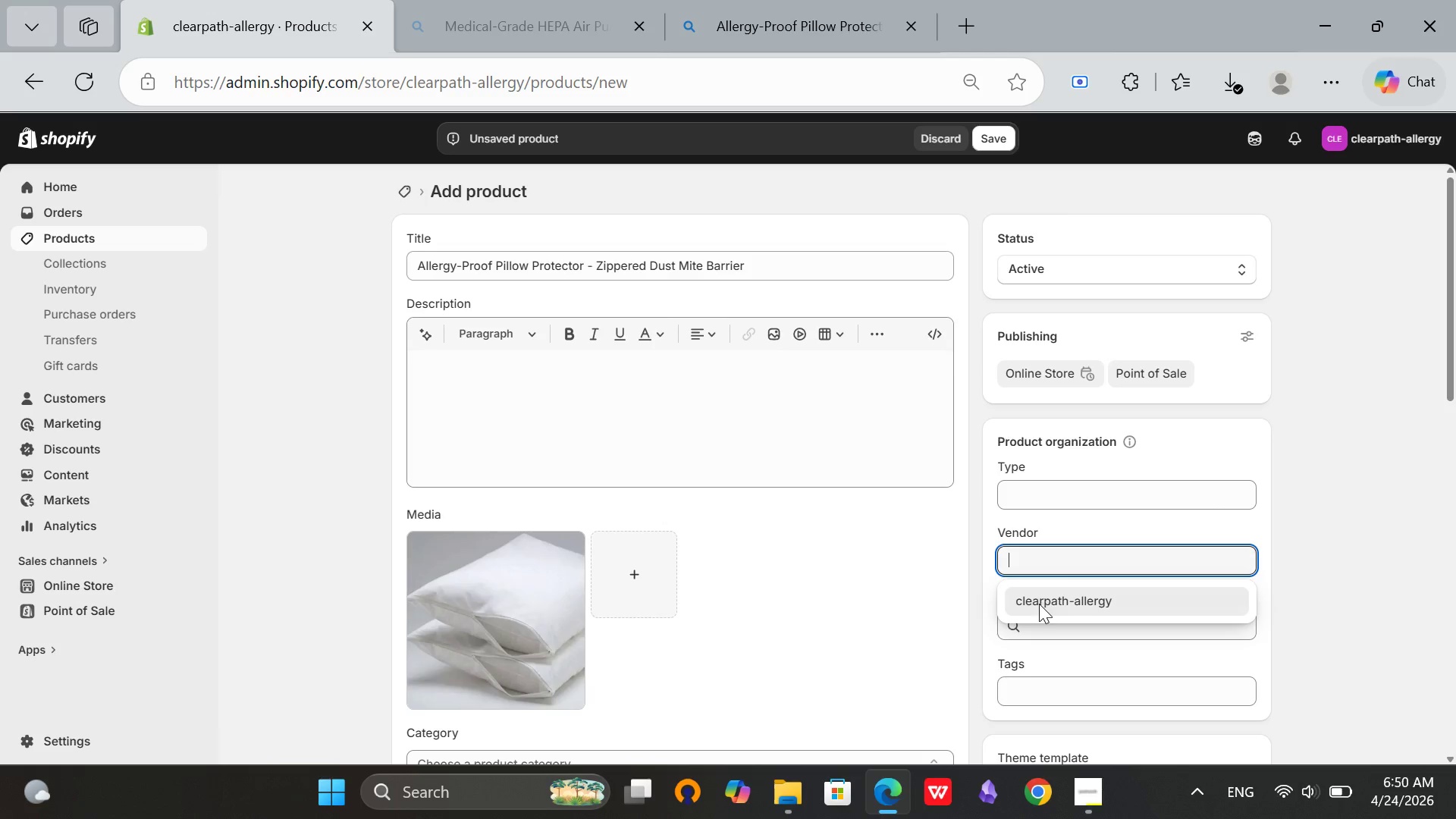 
left_click([1039, 604])
 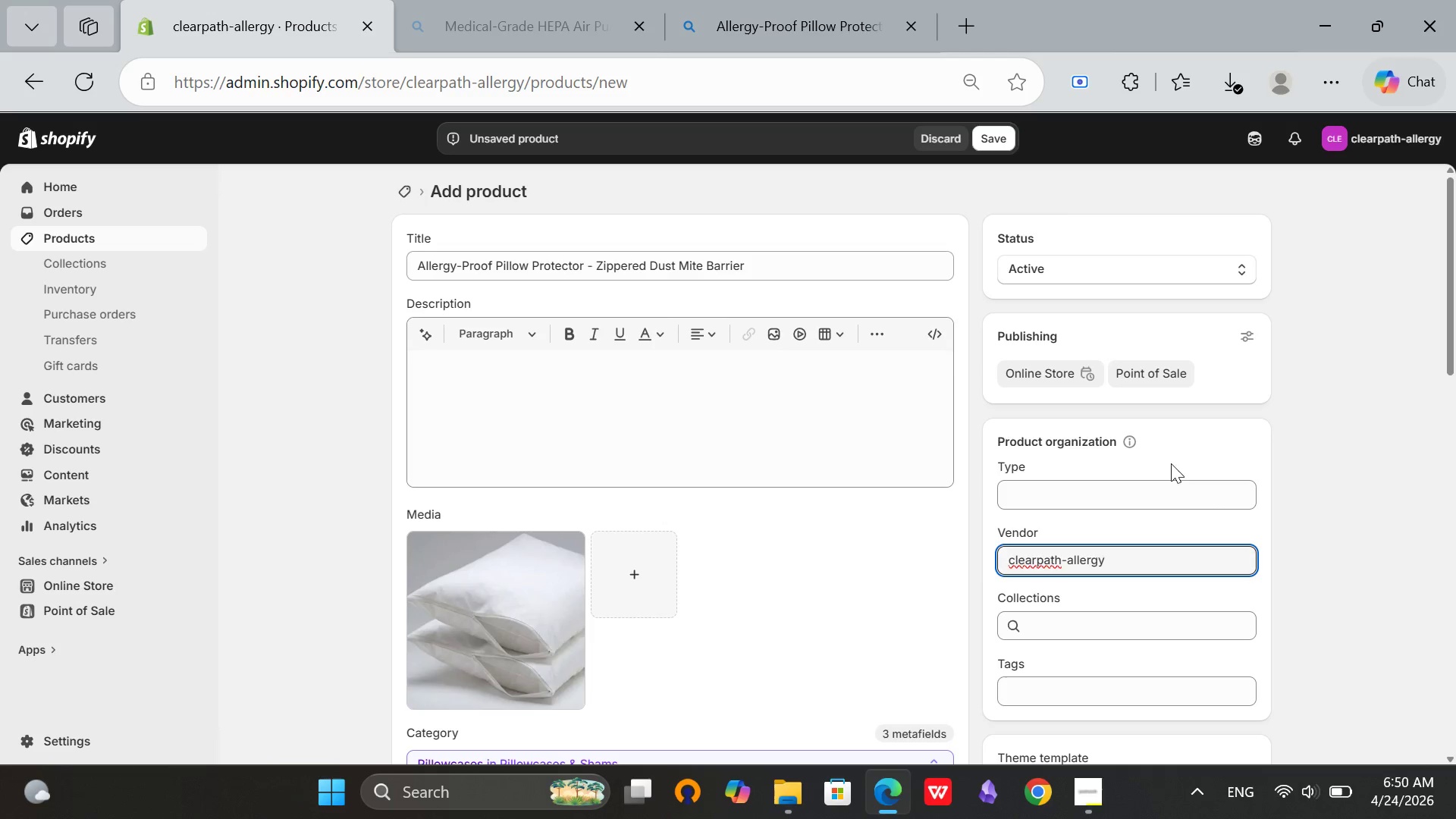 
left_click([1109, 487])
 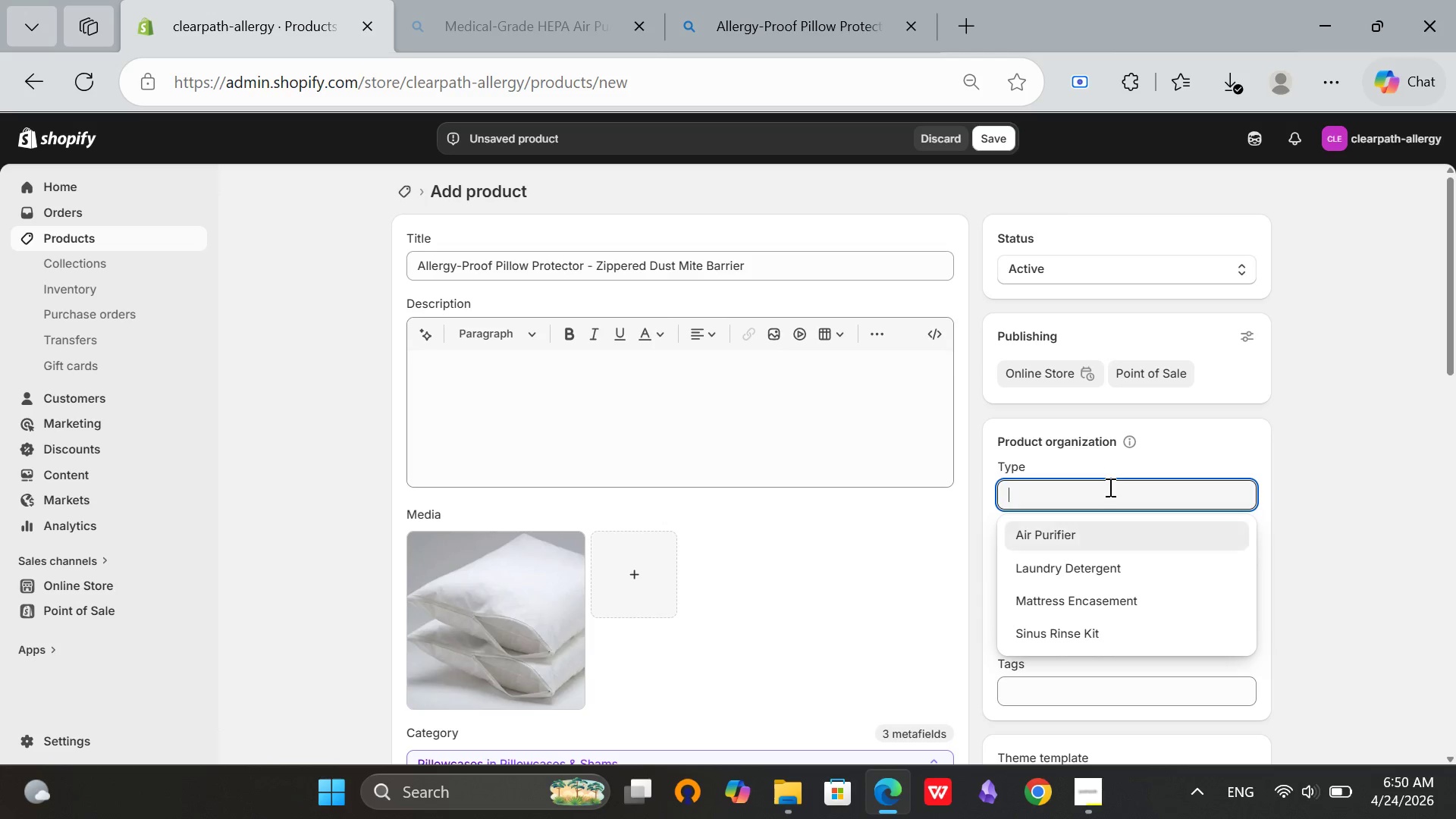 
type(Pillow Protecor)
key(Backspace)
key(Backspace)
key(Backspace)
 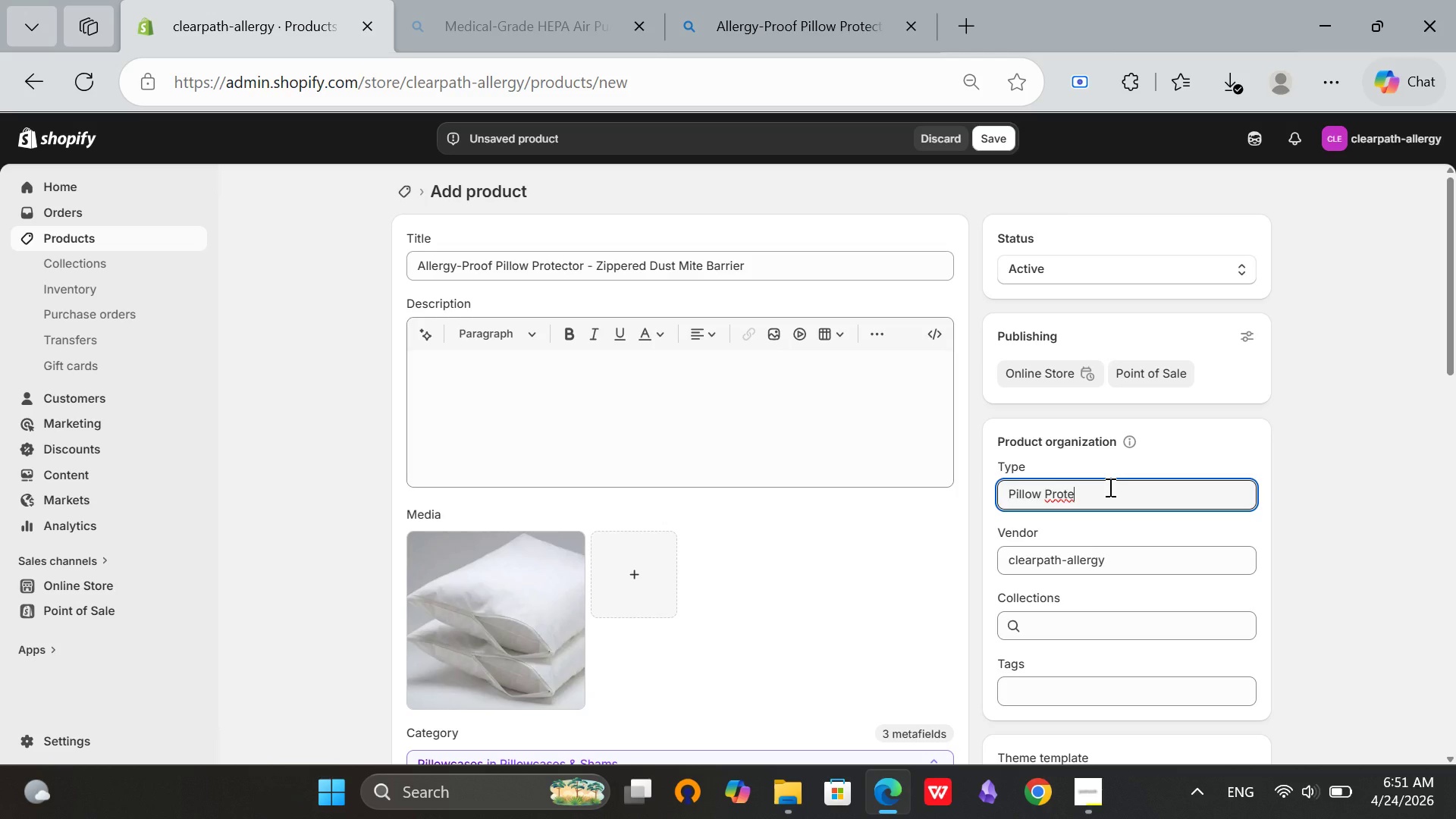 
type(ctor)
 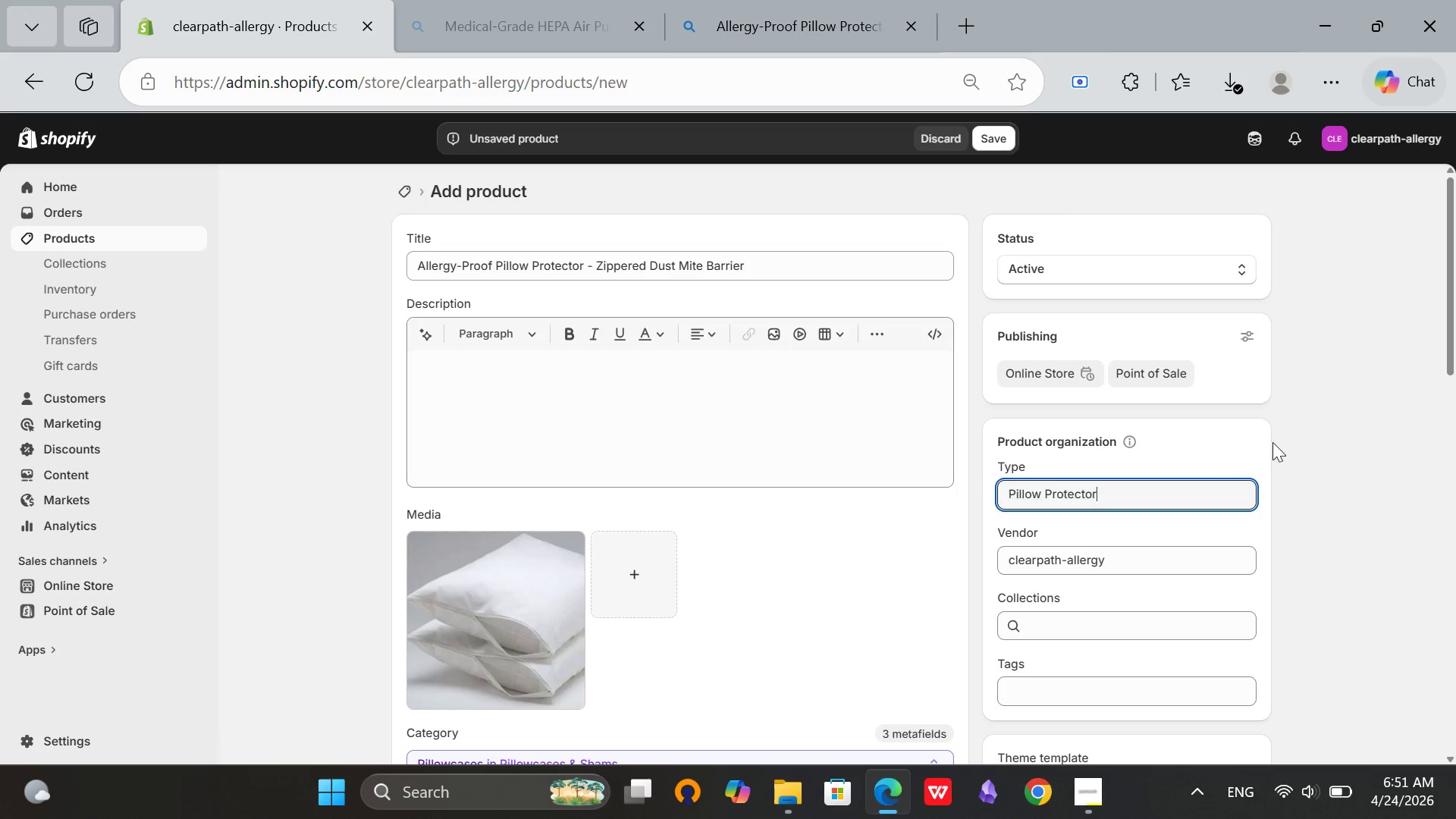 
left_click([1335, 450])
 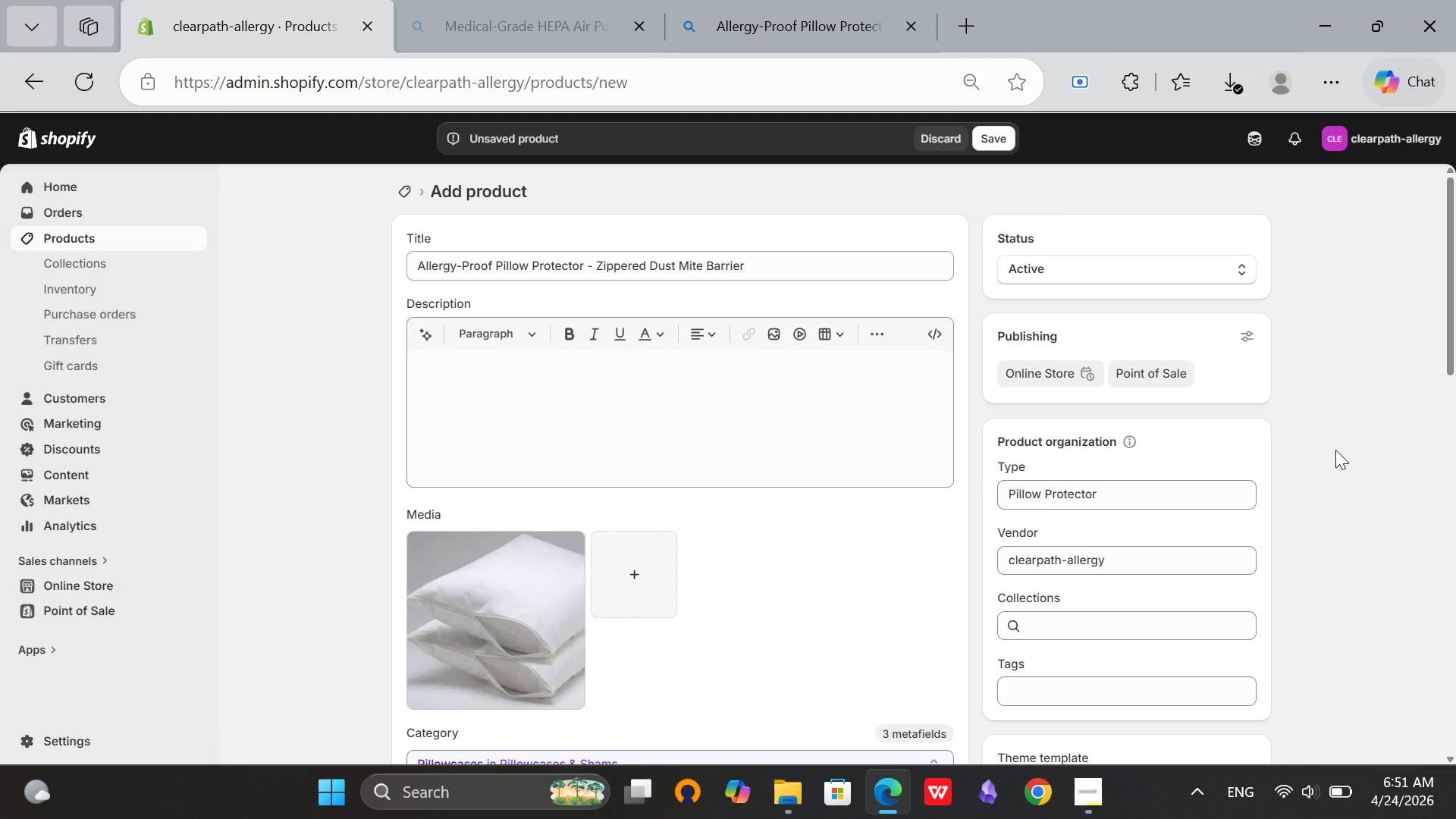 
scroll: coordinate [1335, 450], scroll_direction: up, amount: 1.0
 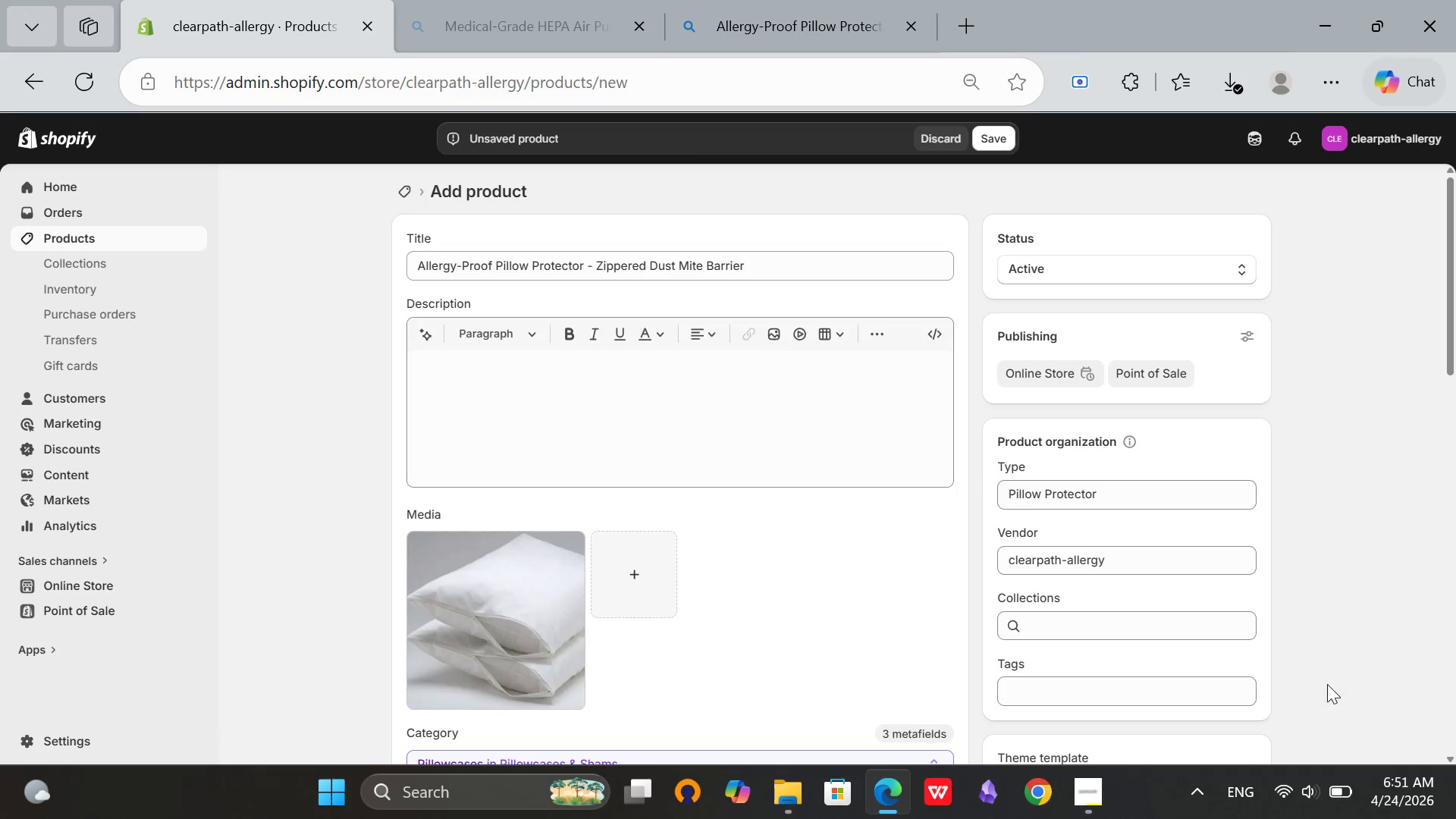 
scroll: coordinate [1327, 684], scroll_direction: down, amount: 1.0
 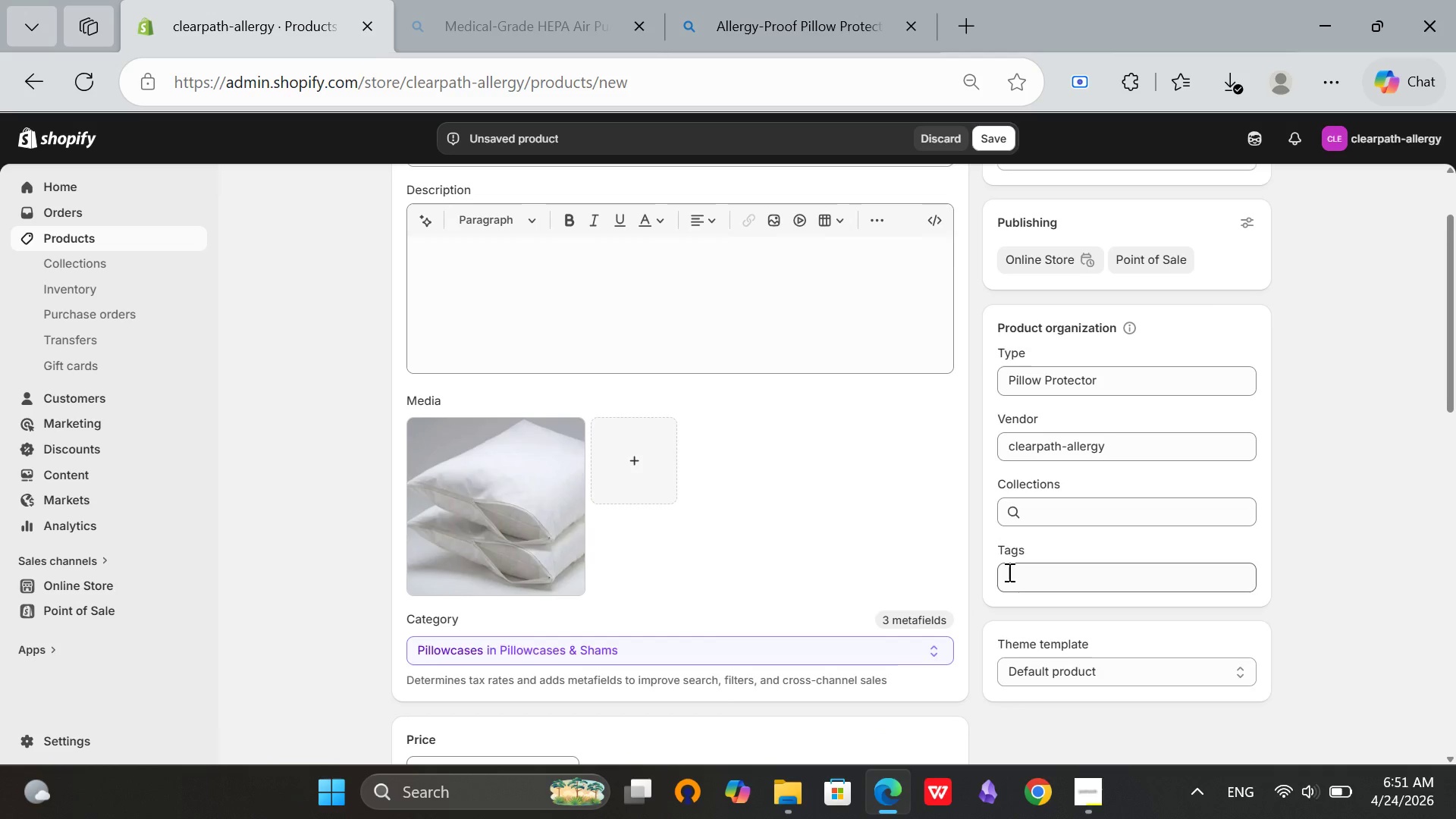 
left_click([1009, 571])
 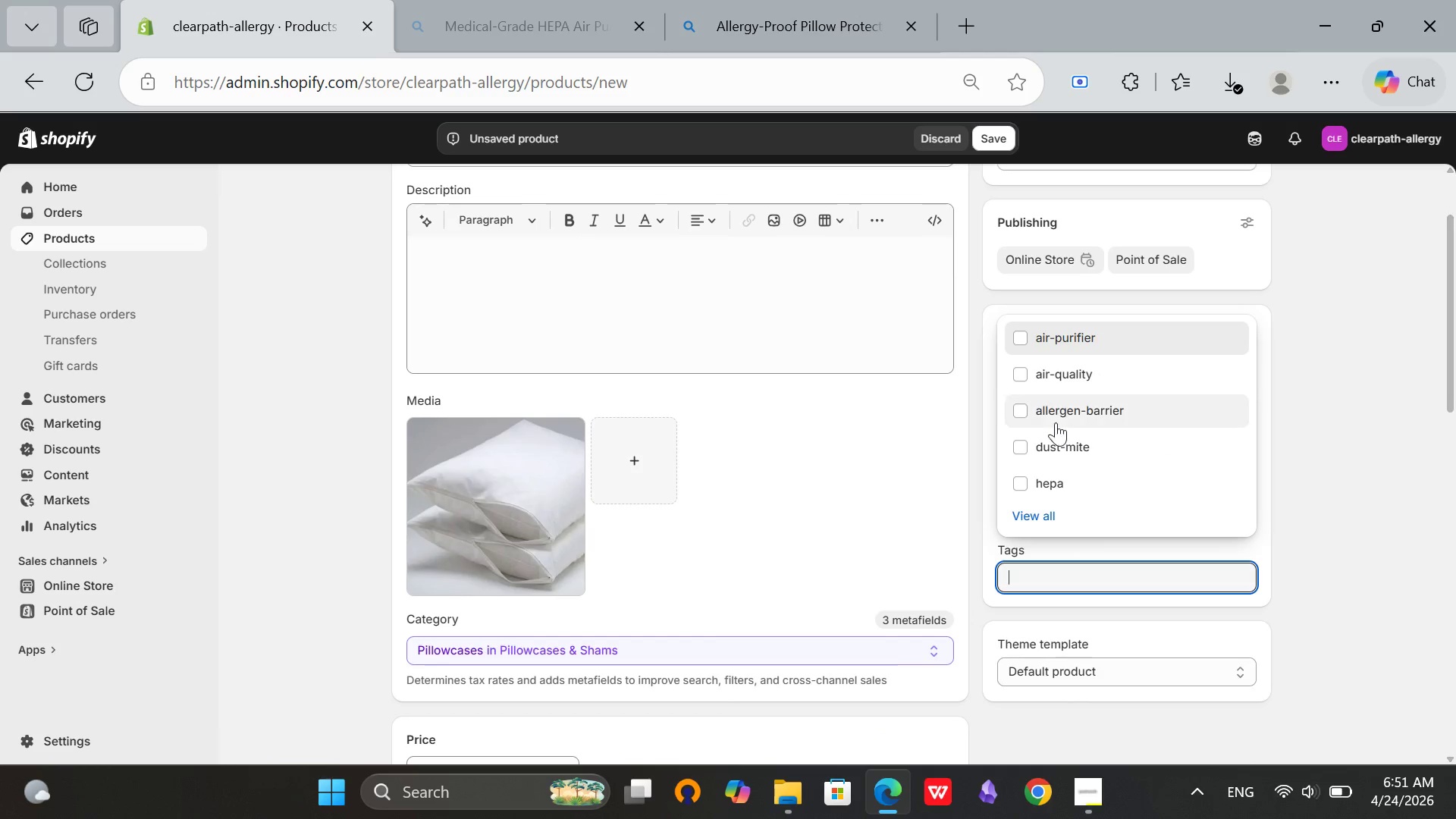 
type(sl)
 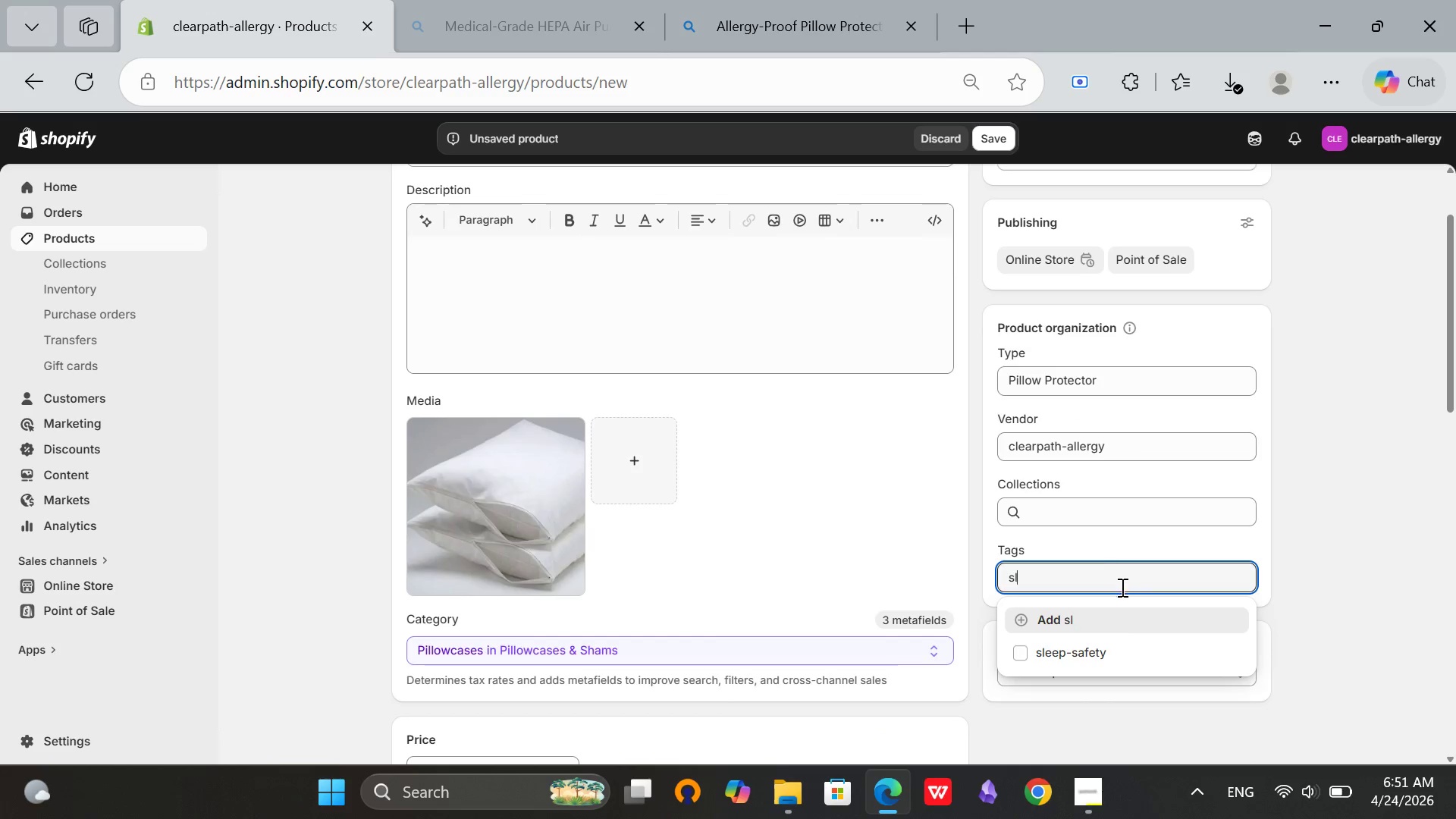 
left_click([1102, 650])
 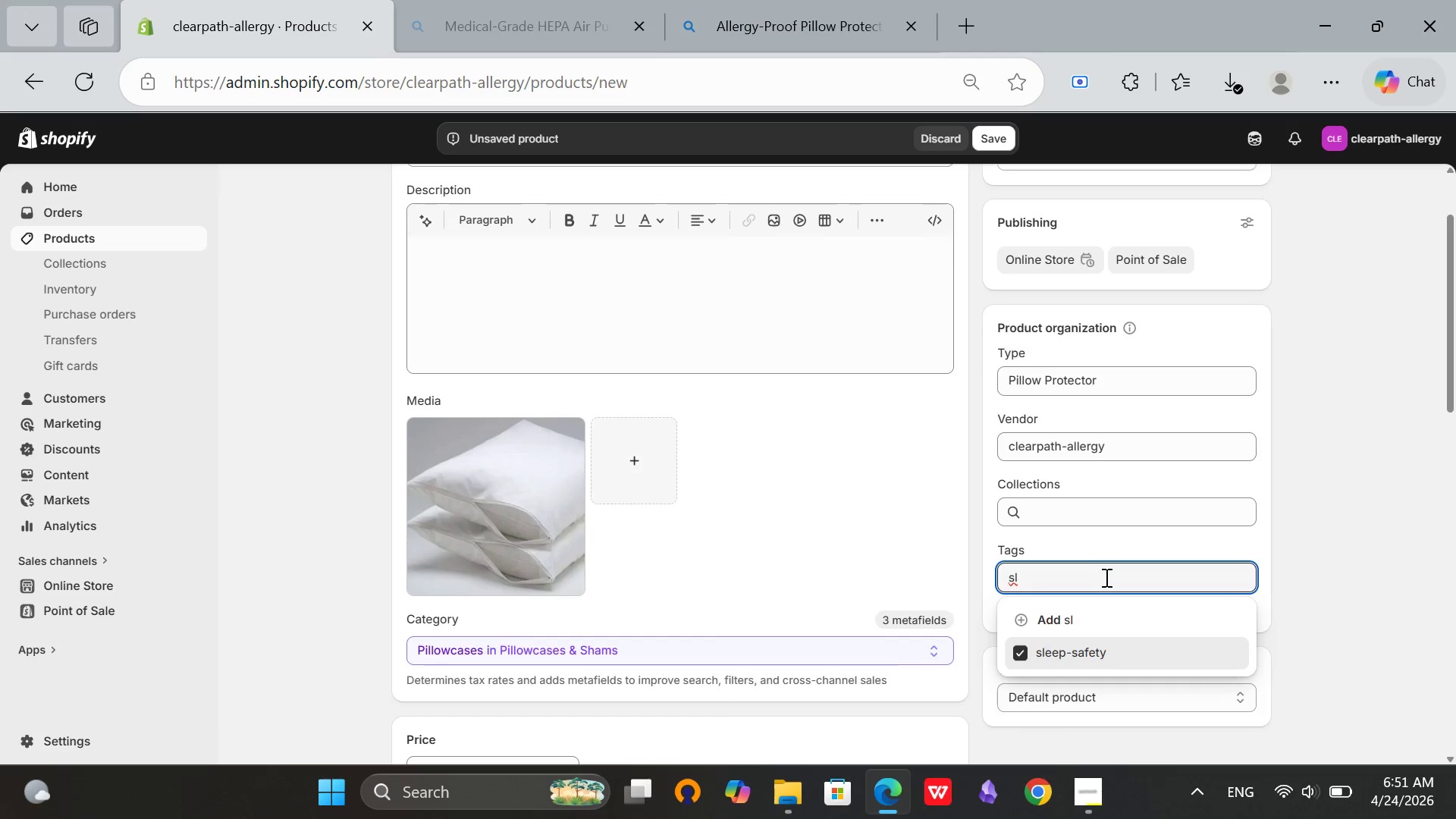 
key(Backspace)
key(Backspace)
type(duc)
 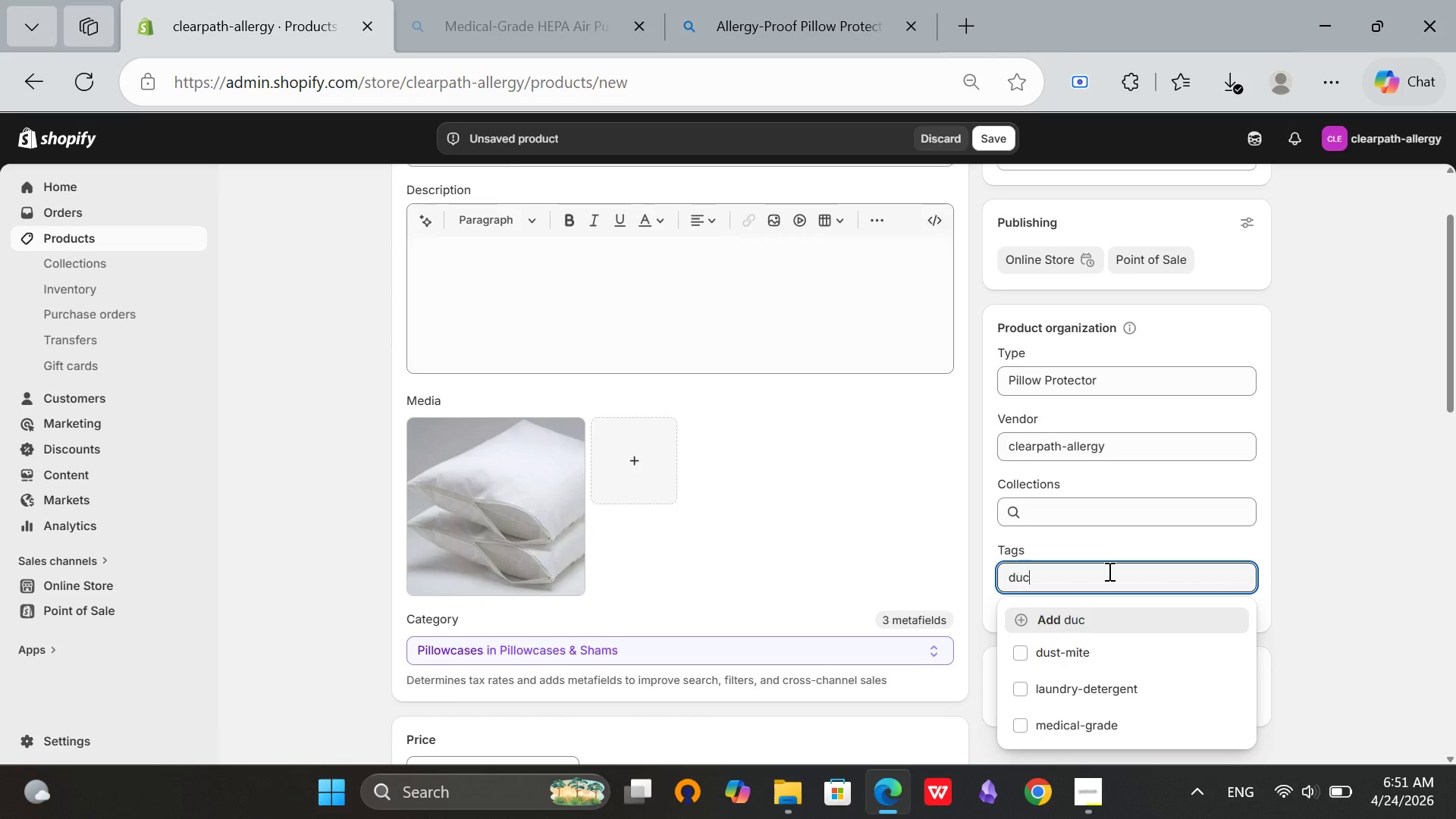 
key(T)
 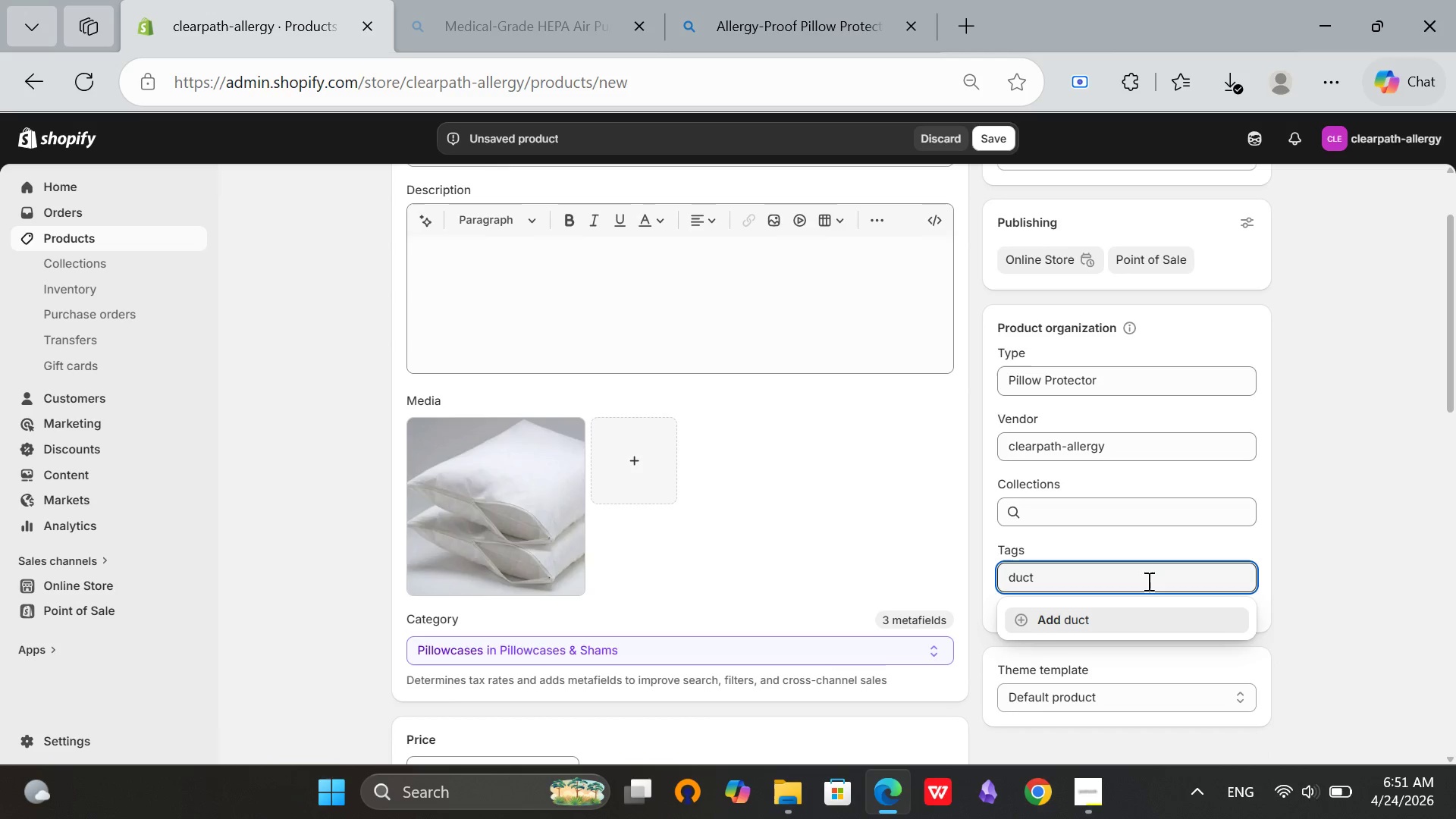 
key(Backspace)
 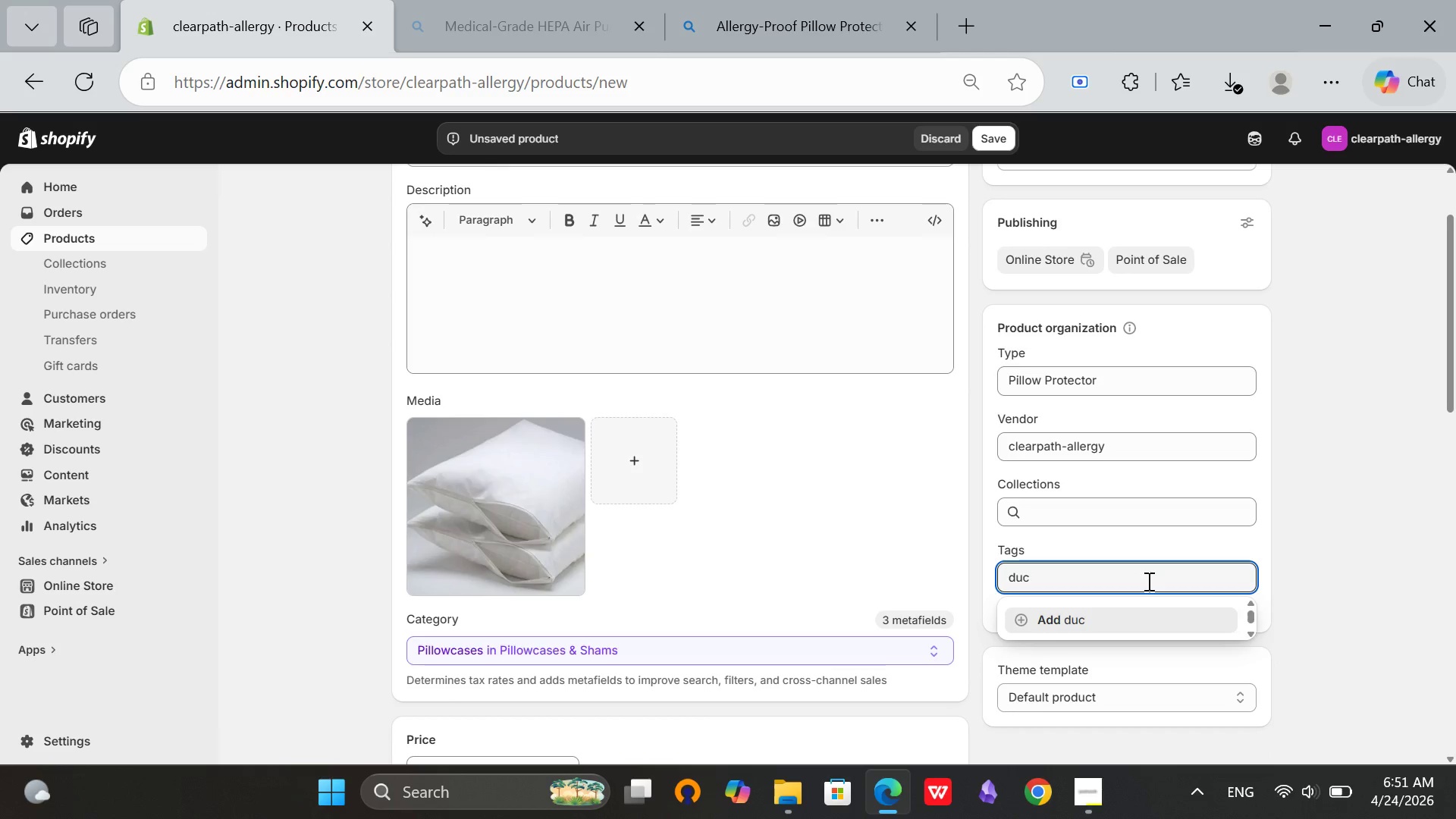 
key(Backspace)
 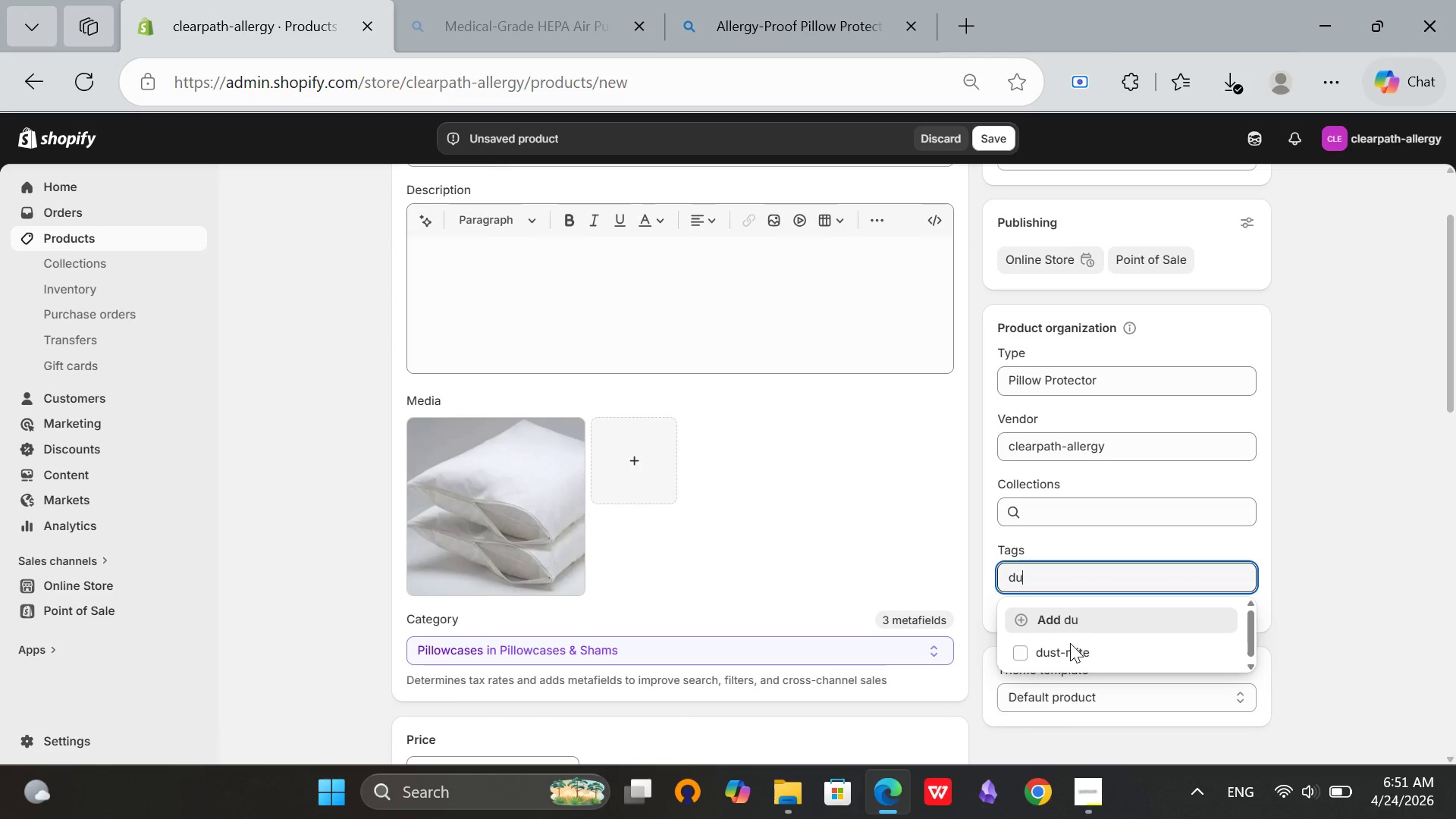 
left_click([1068, 648])
 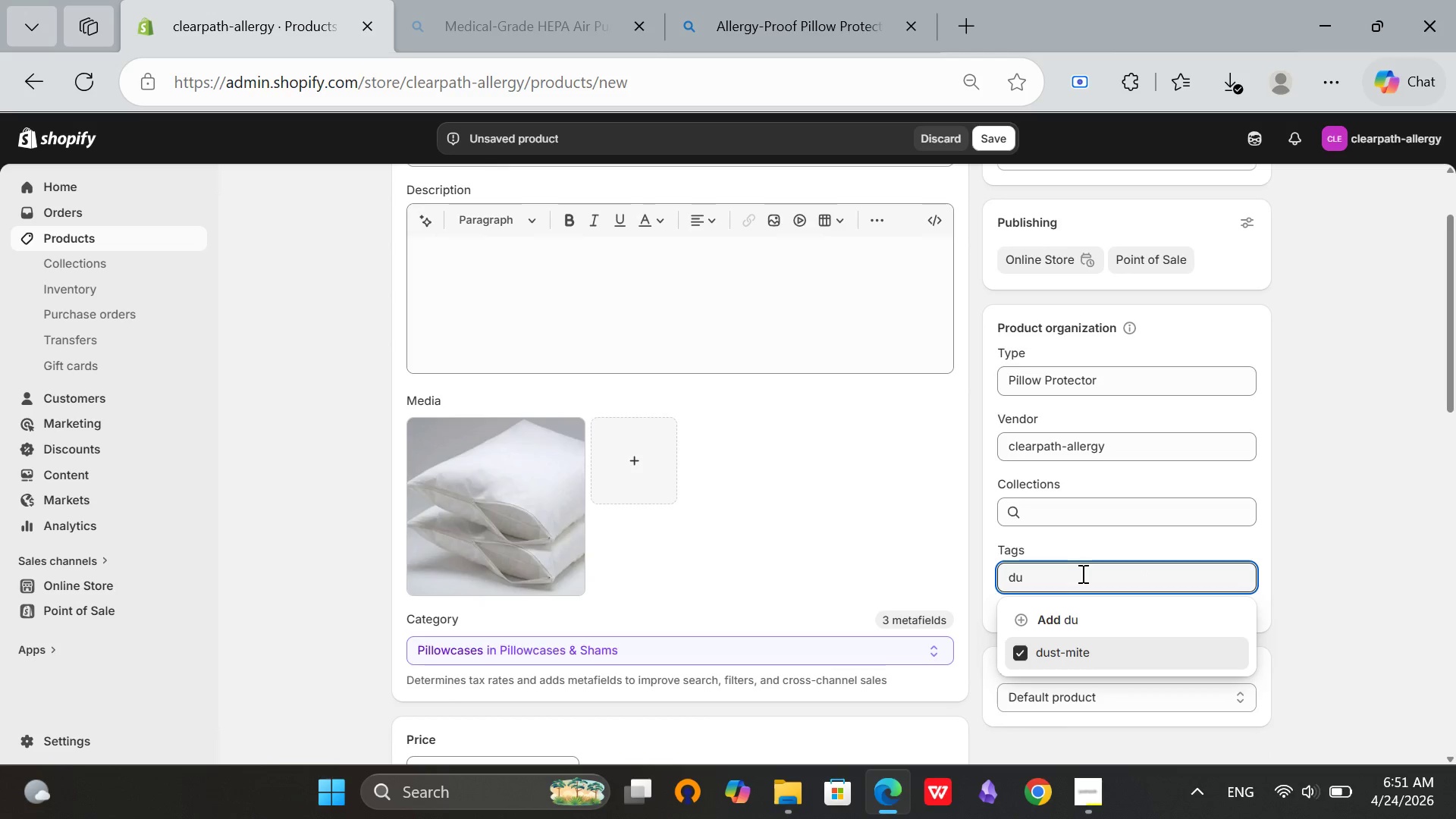 
key(Backspace)
key(Backspace)
type(pillow-protector)
 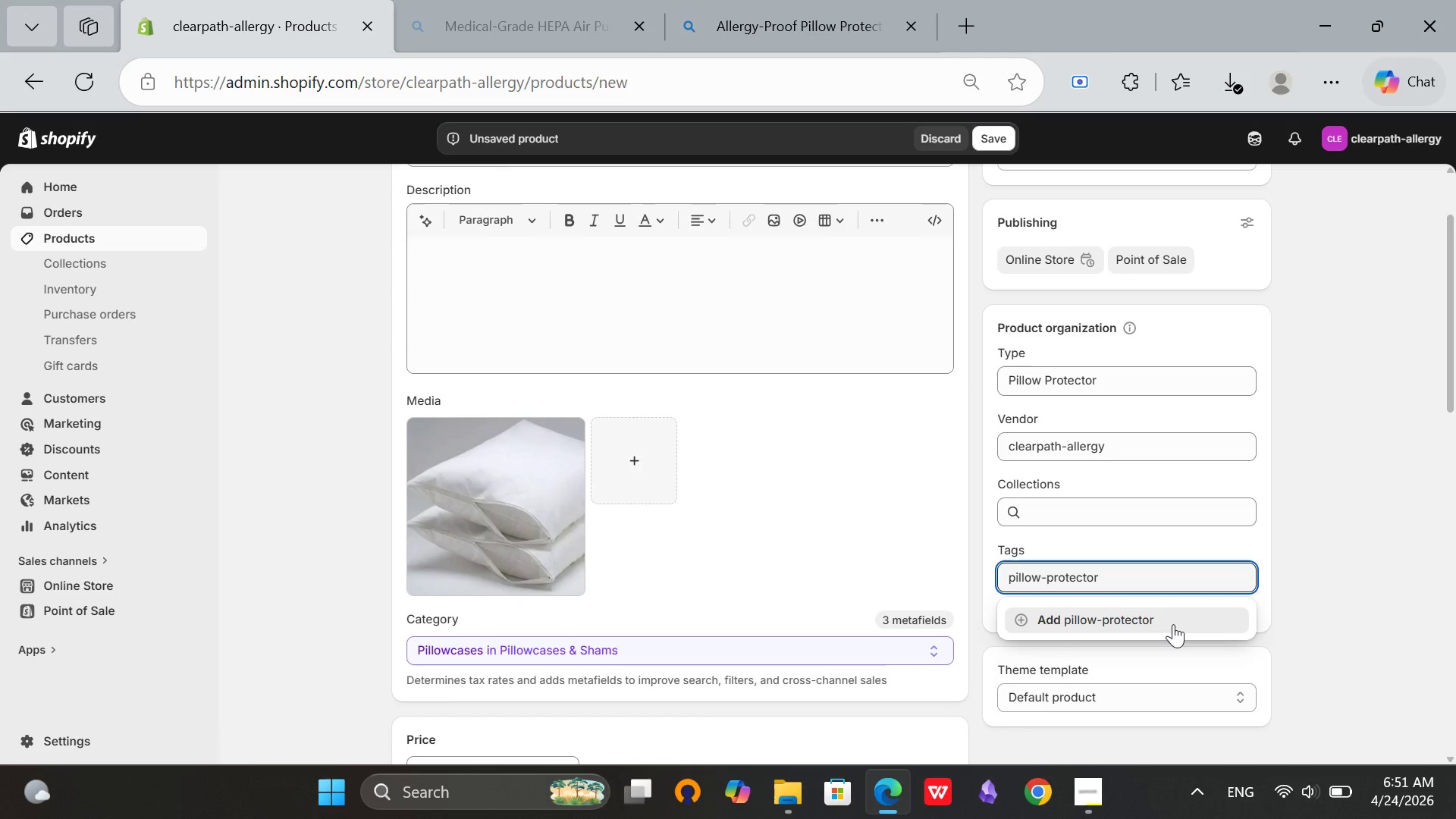 
left_click([1173, 624])
 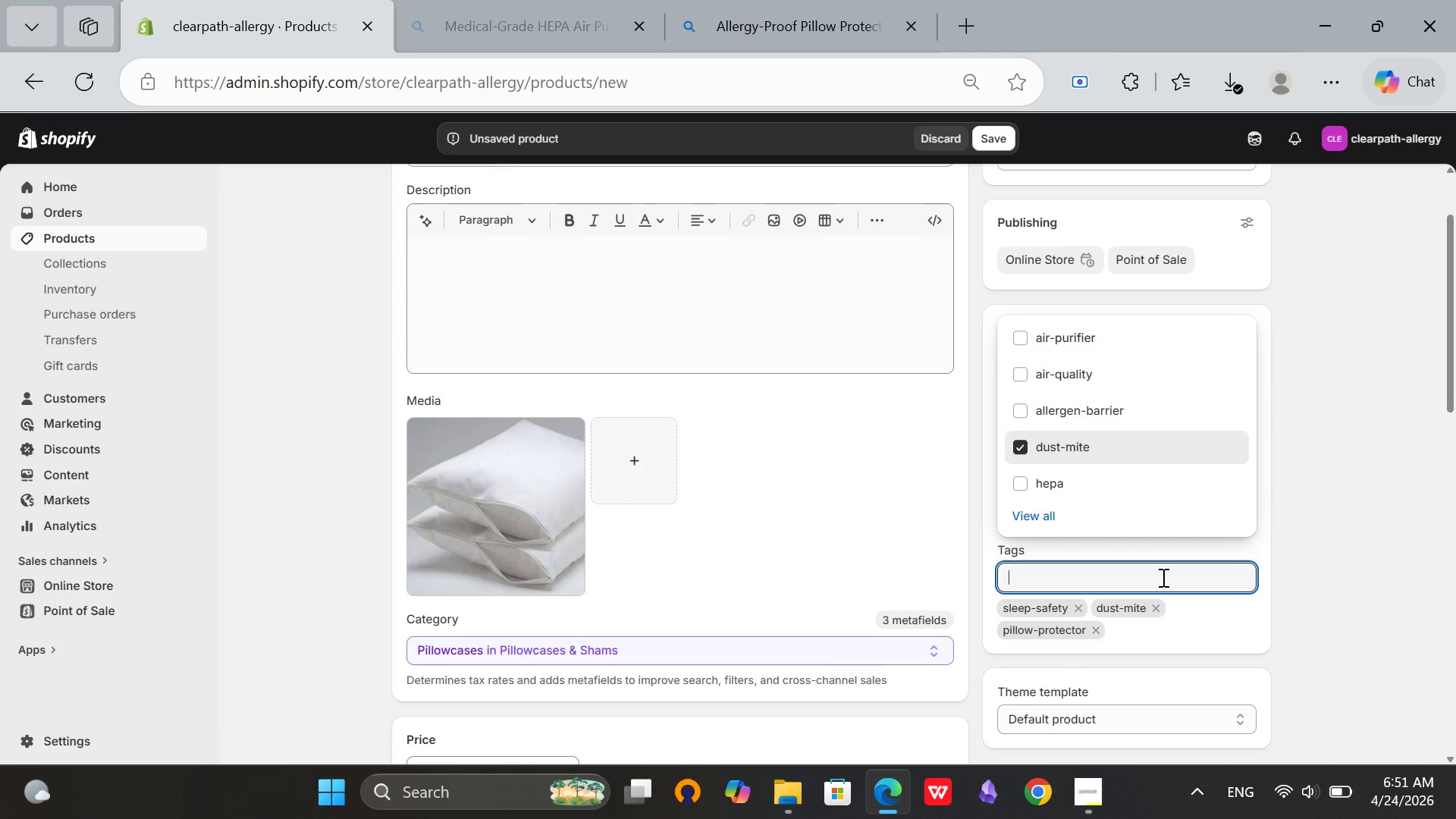 
type(allergen)
 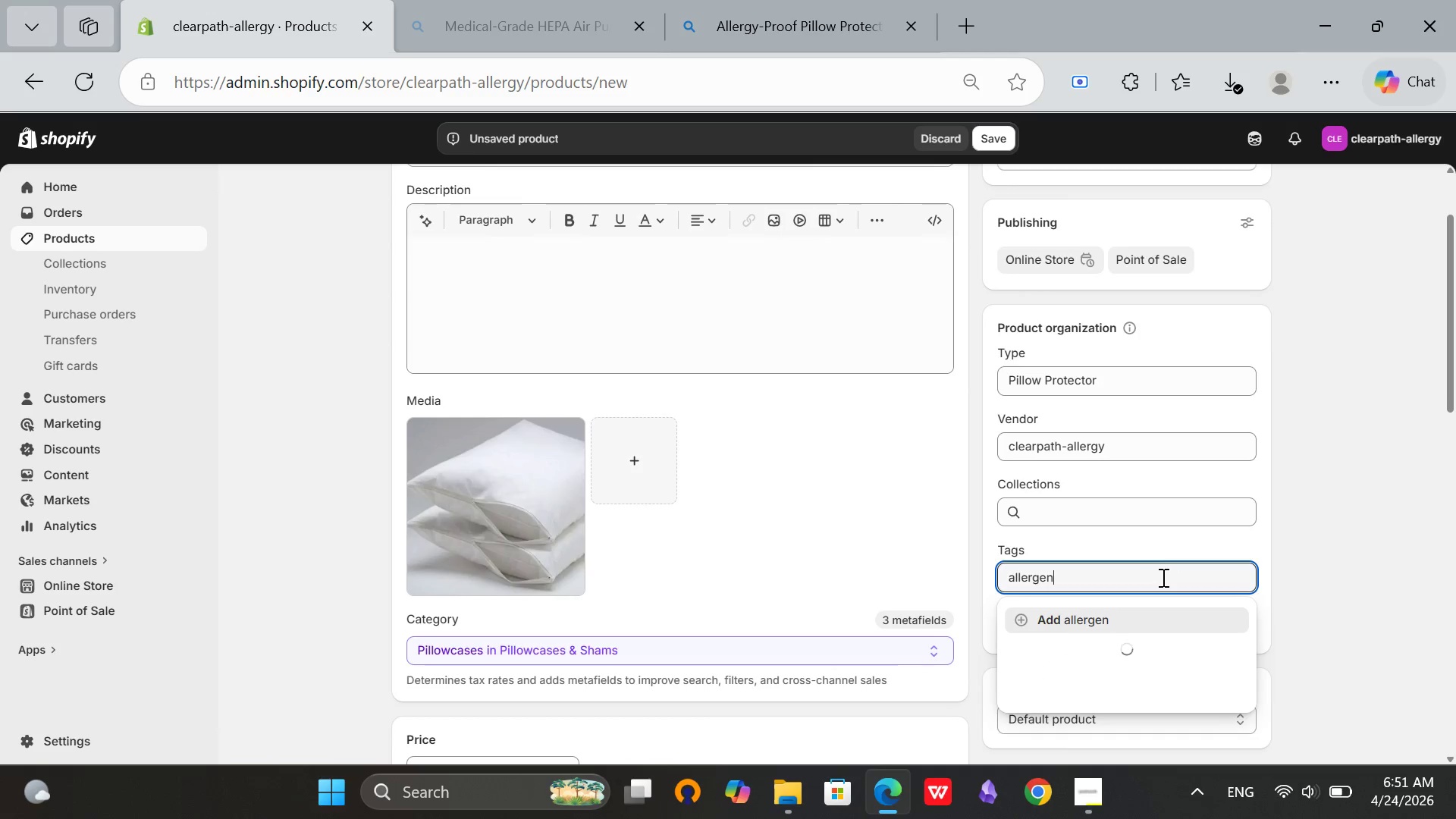 
hold_key(key=Space, duration=0.31)
 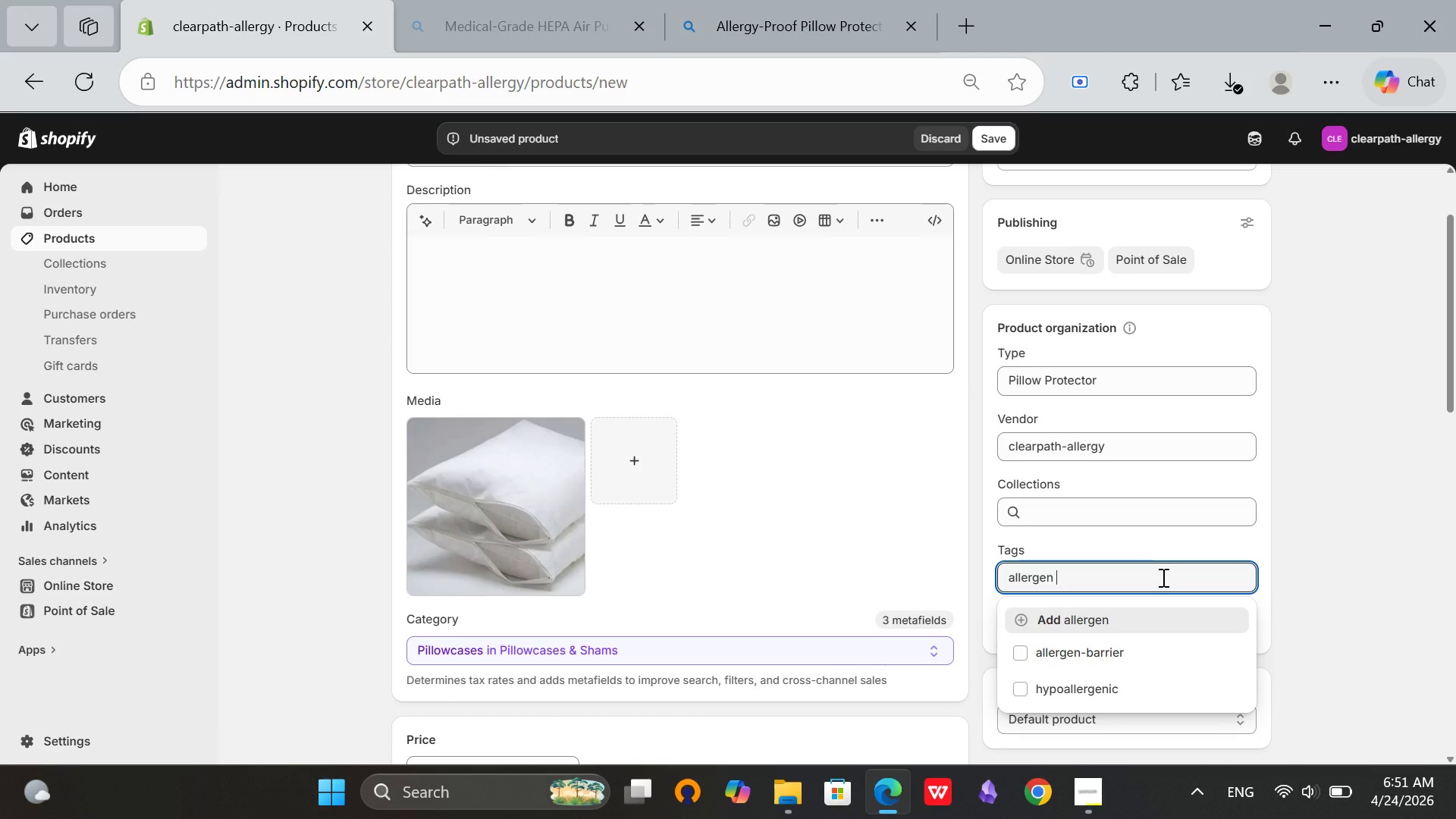 
type(barrier)
 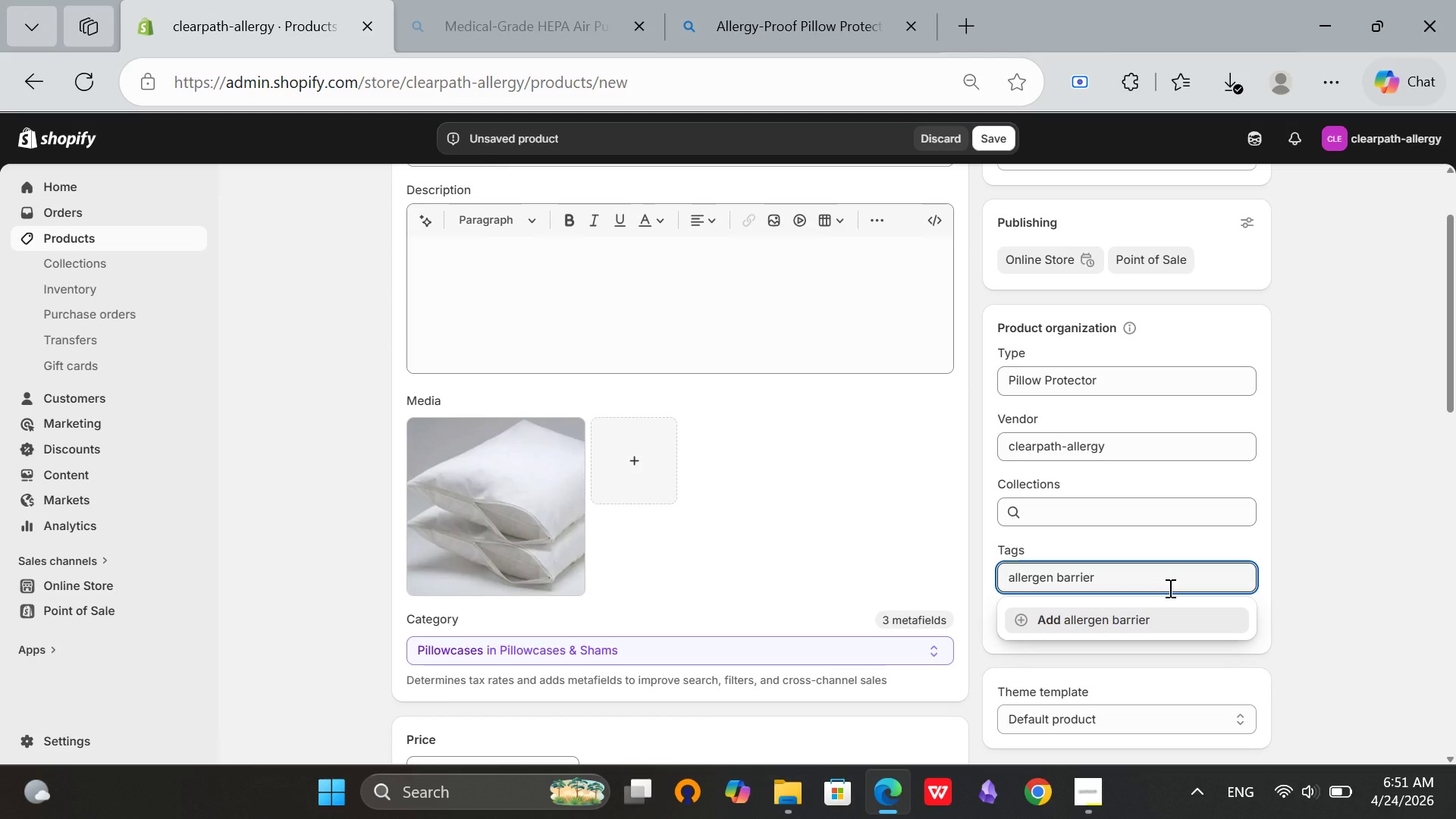 
wait(6.67)
 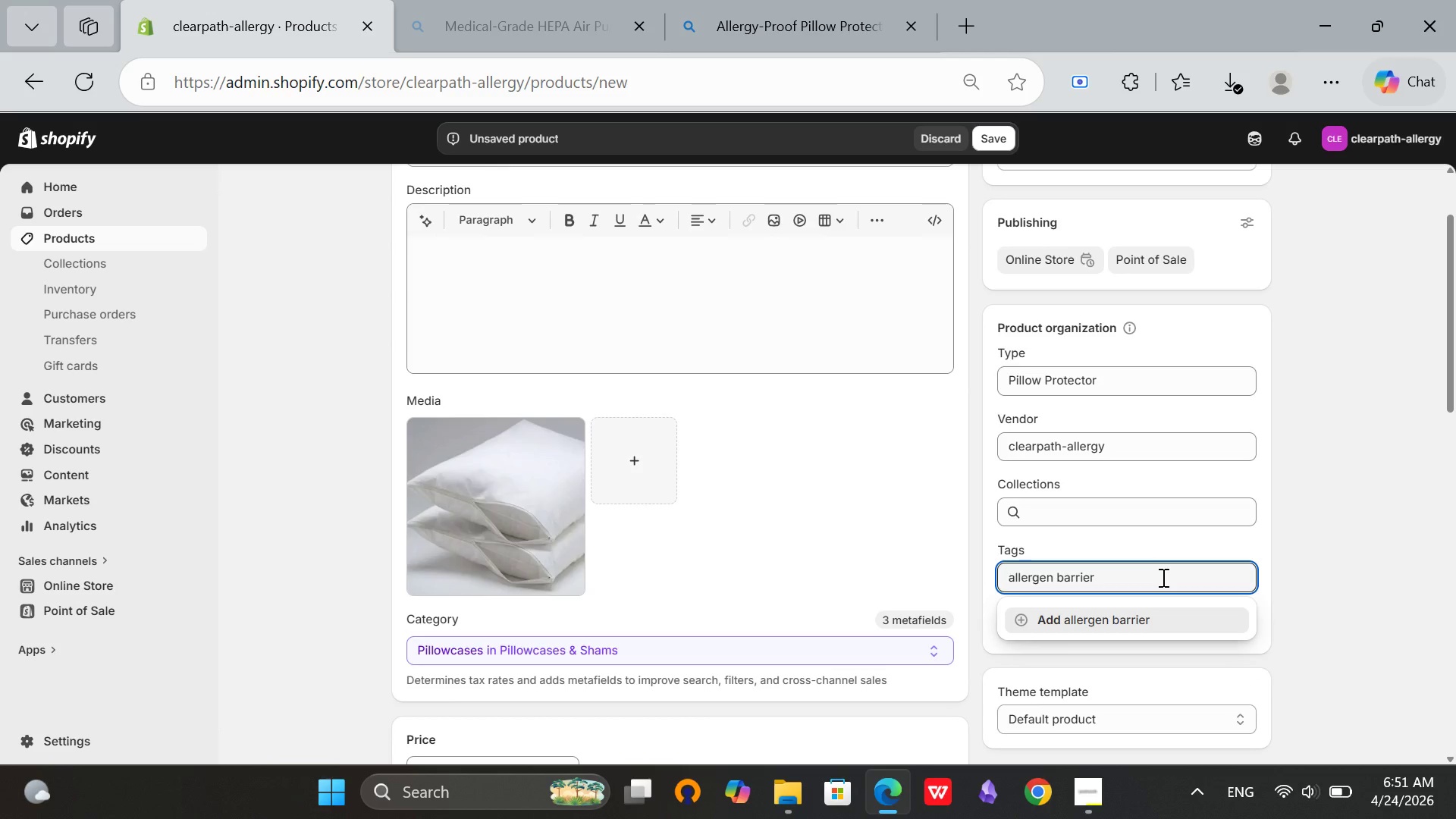 
left_click([1150, 607])
 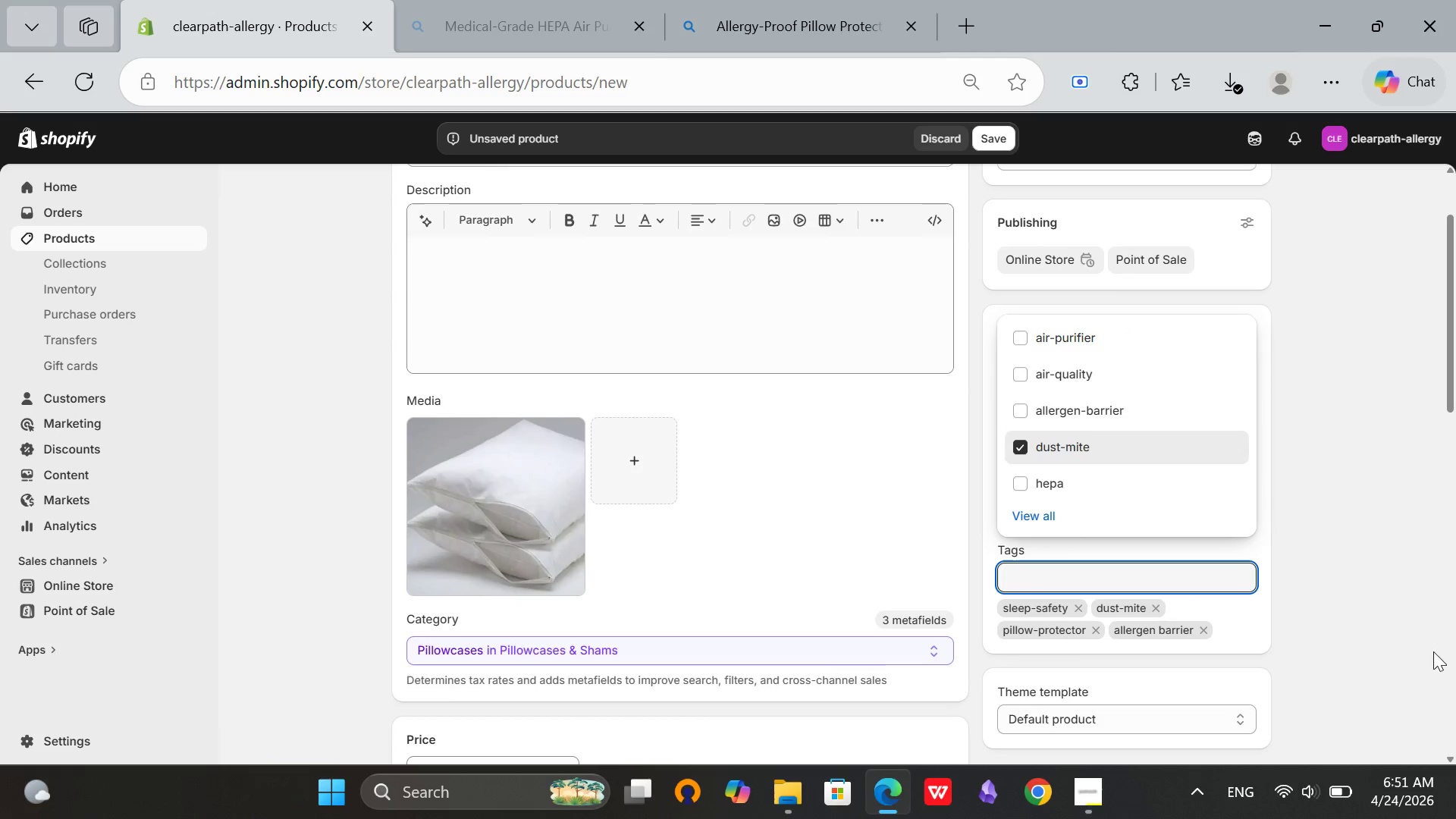 
left_click([1351, 649])
 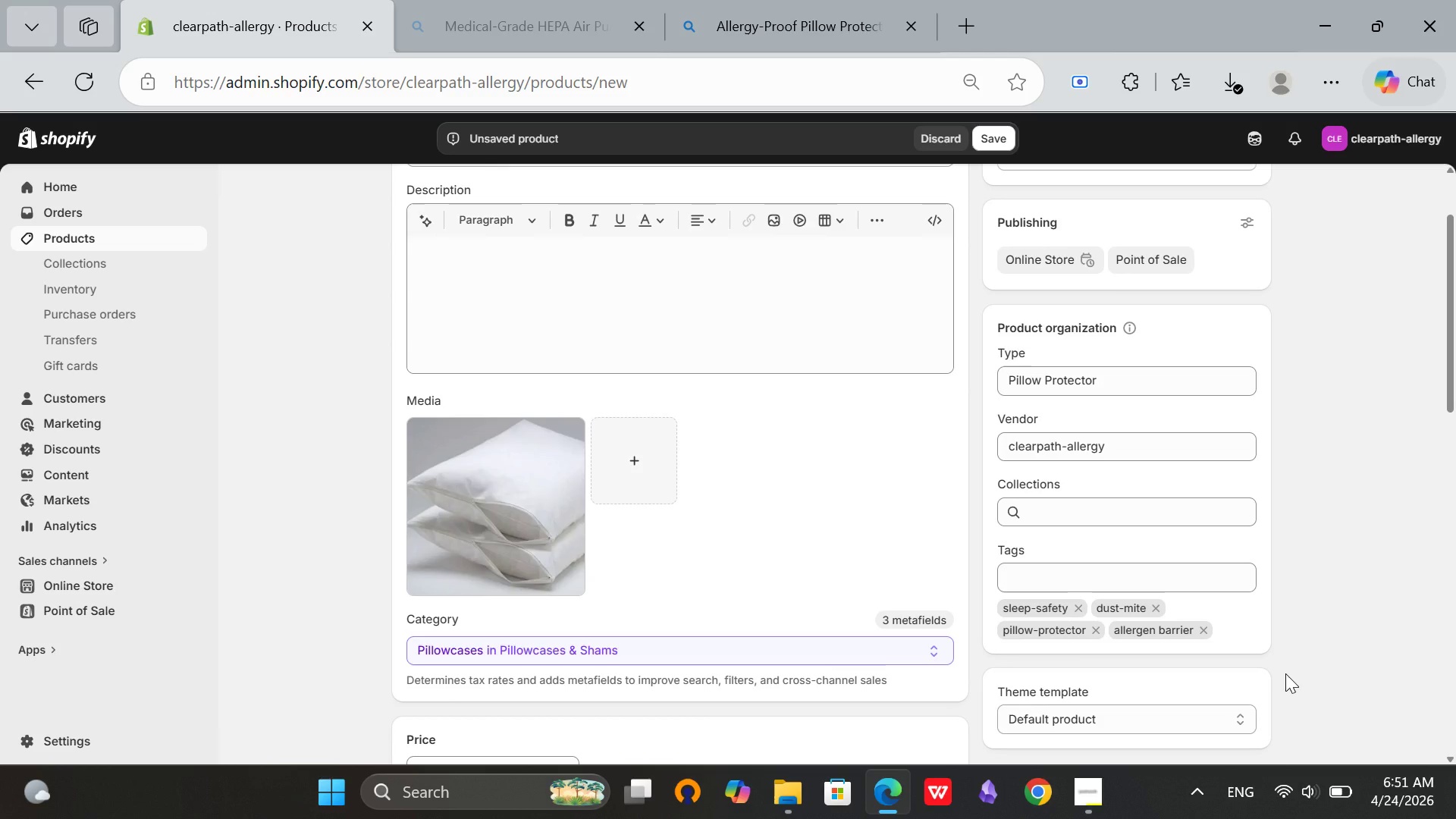 
wait(5.61)
 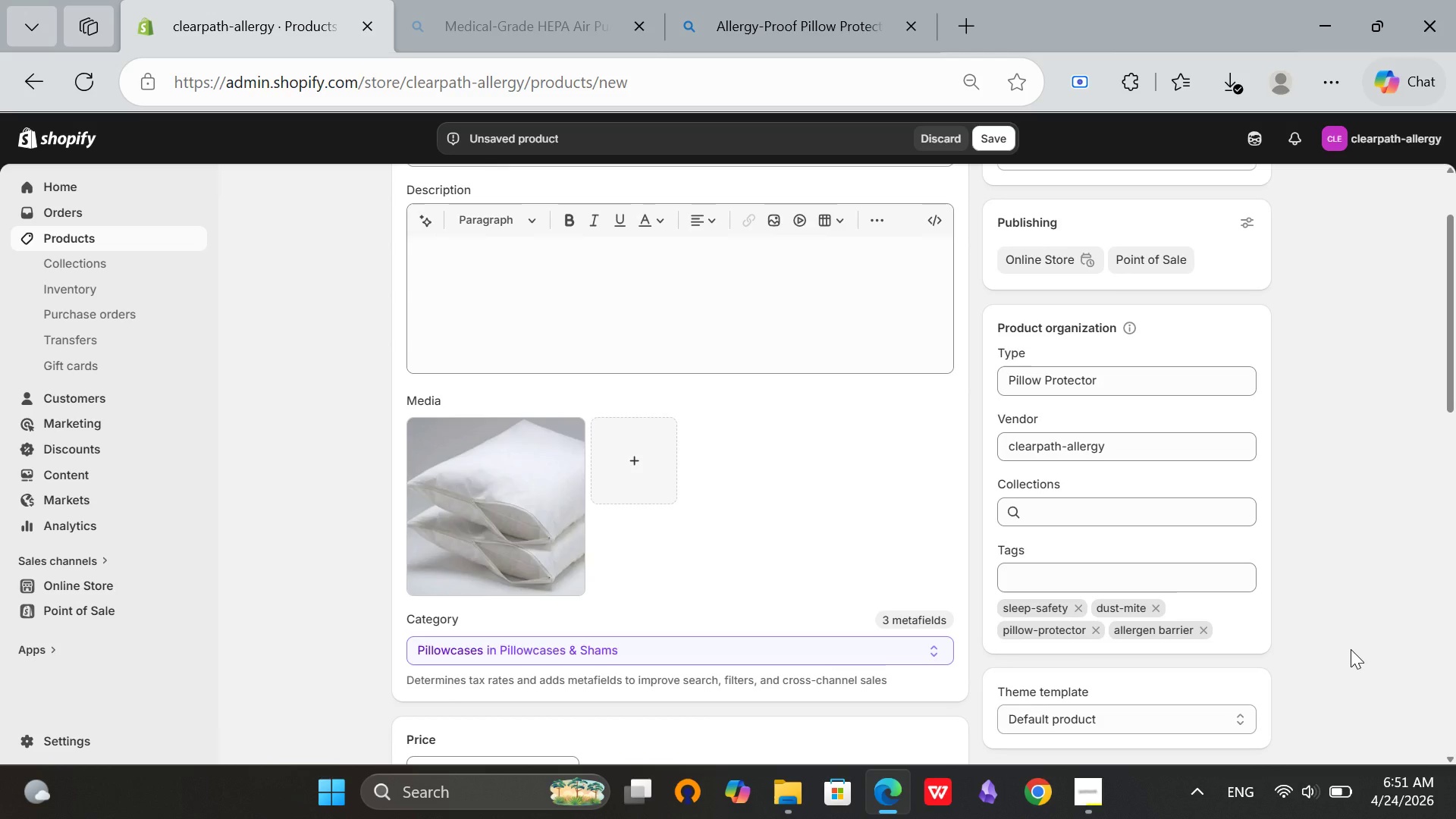 
scroll: coordinate [488, 628], scroll_direction: down, amount: 4.0
 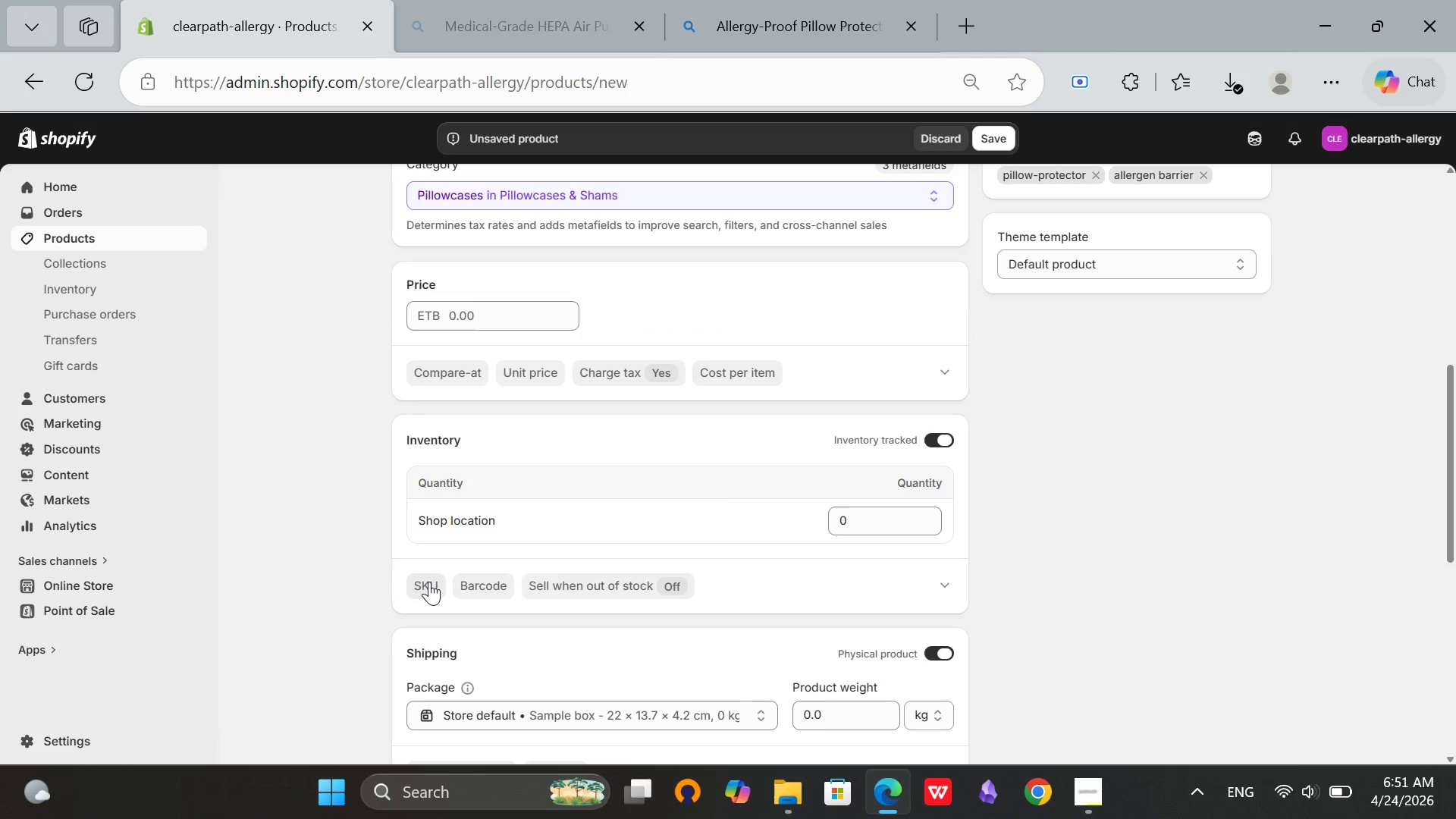 
left_click([425, 574])
 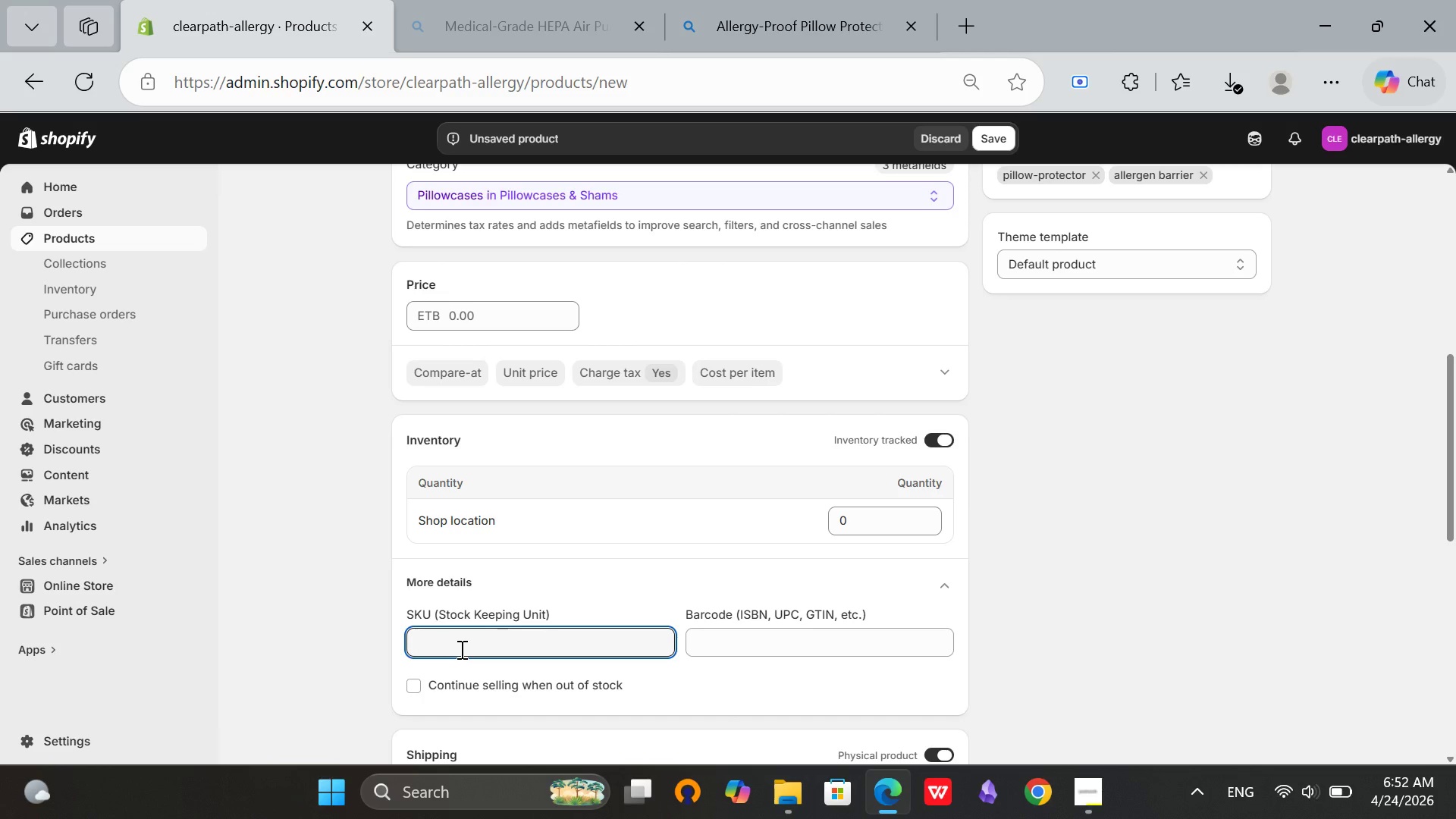 
type(CPA-)
 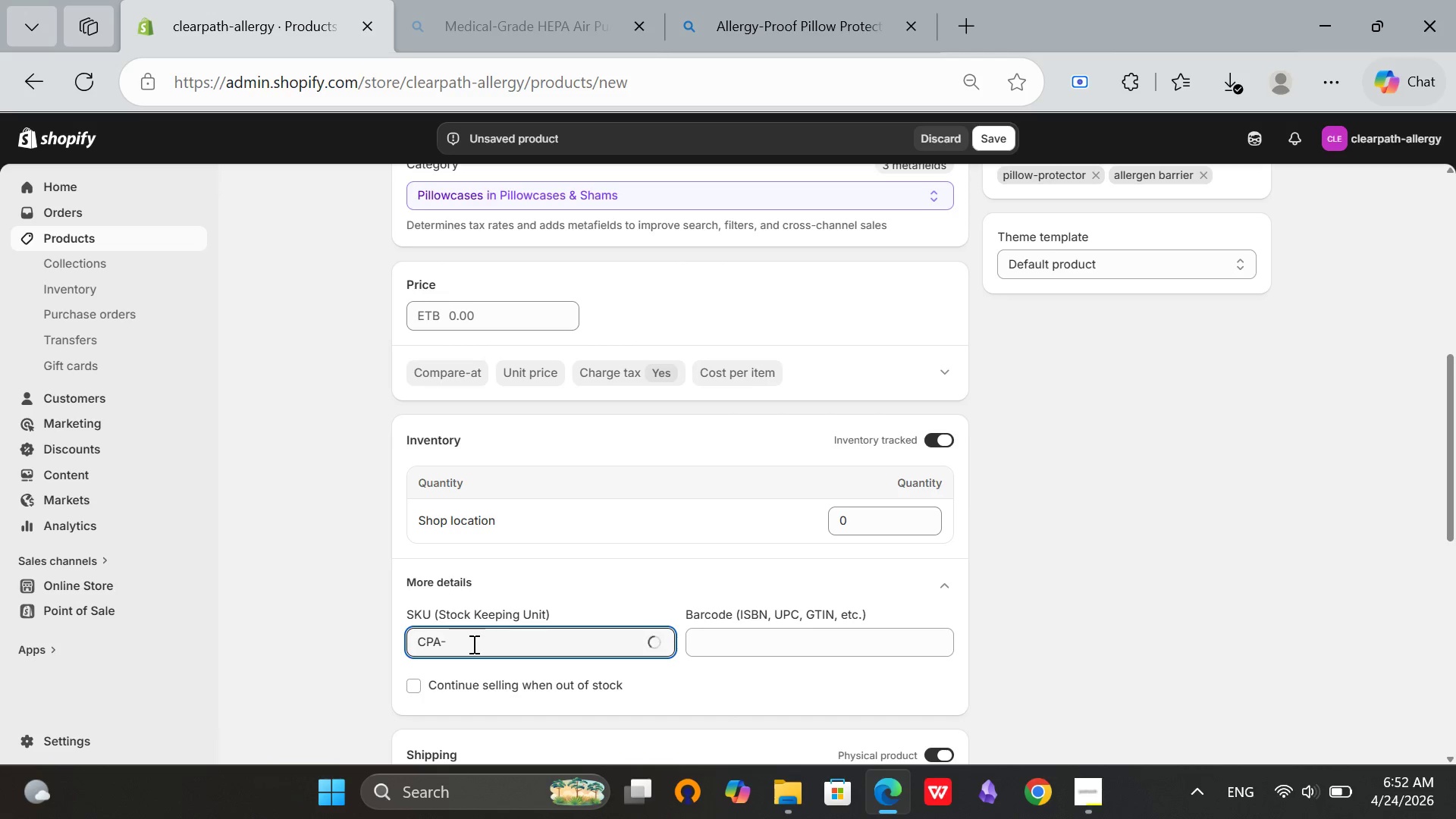 
type(PP-)
 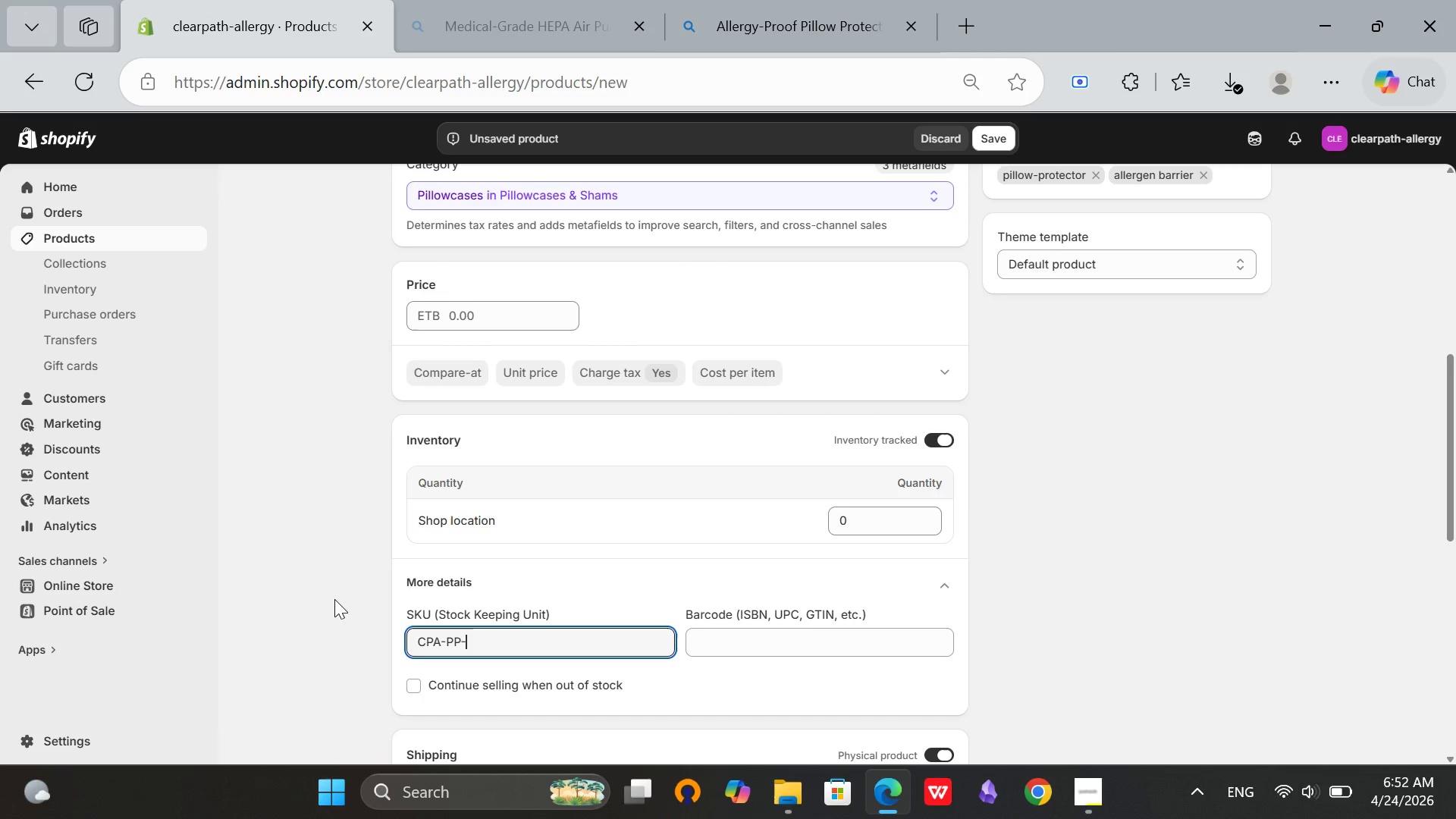 
type(001)
 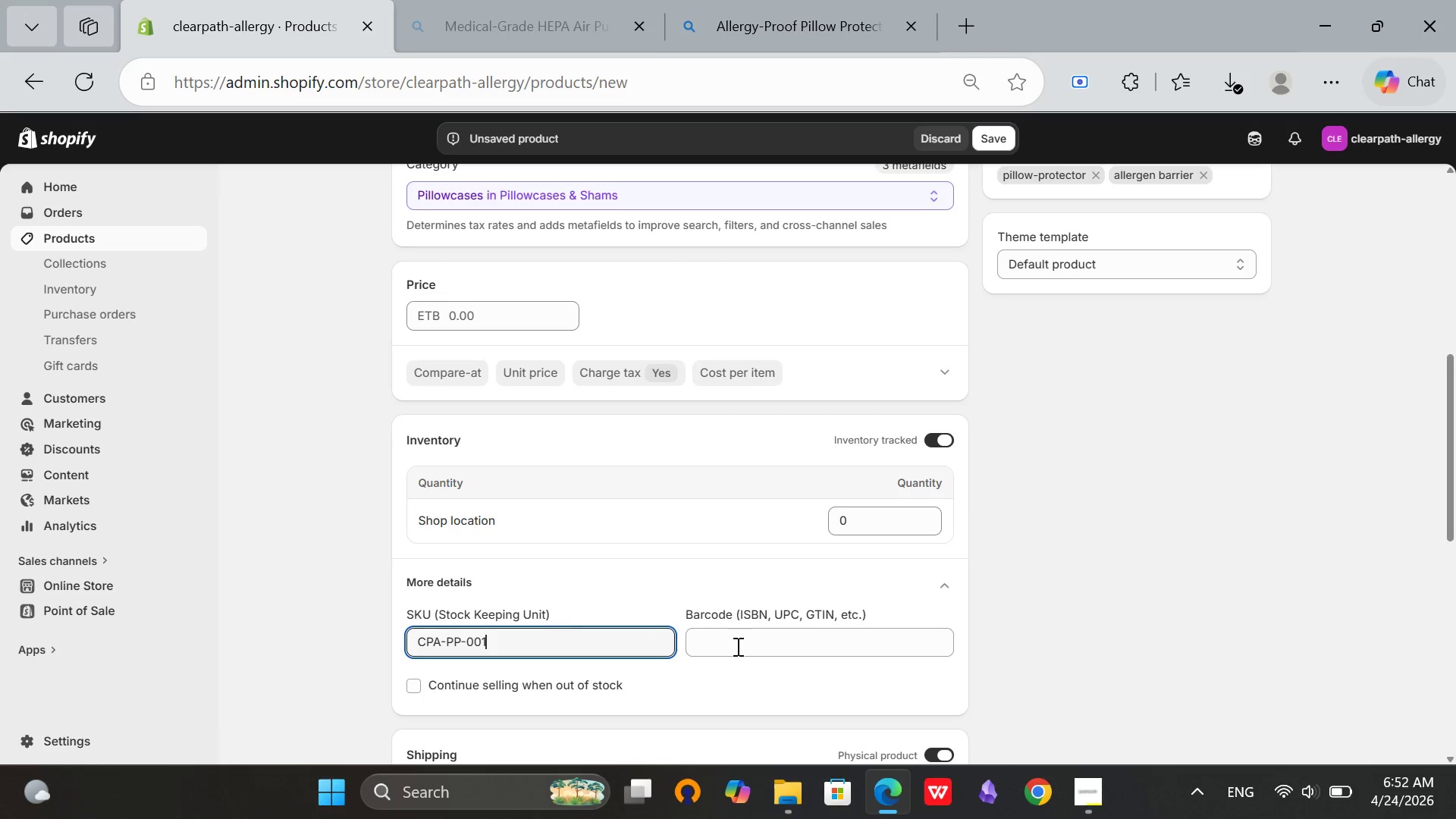 
key(CapsLock)
 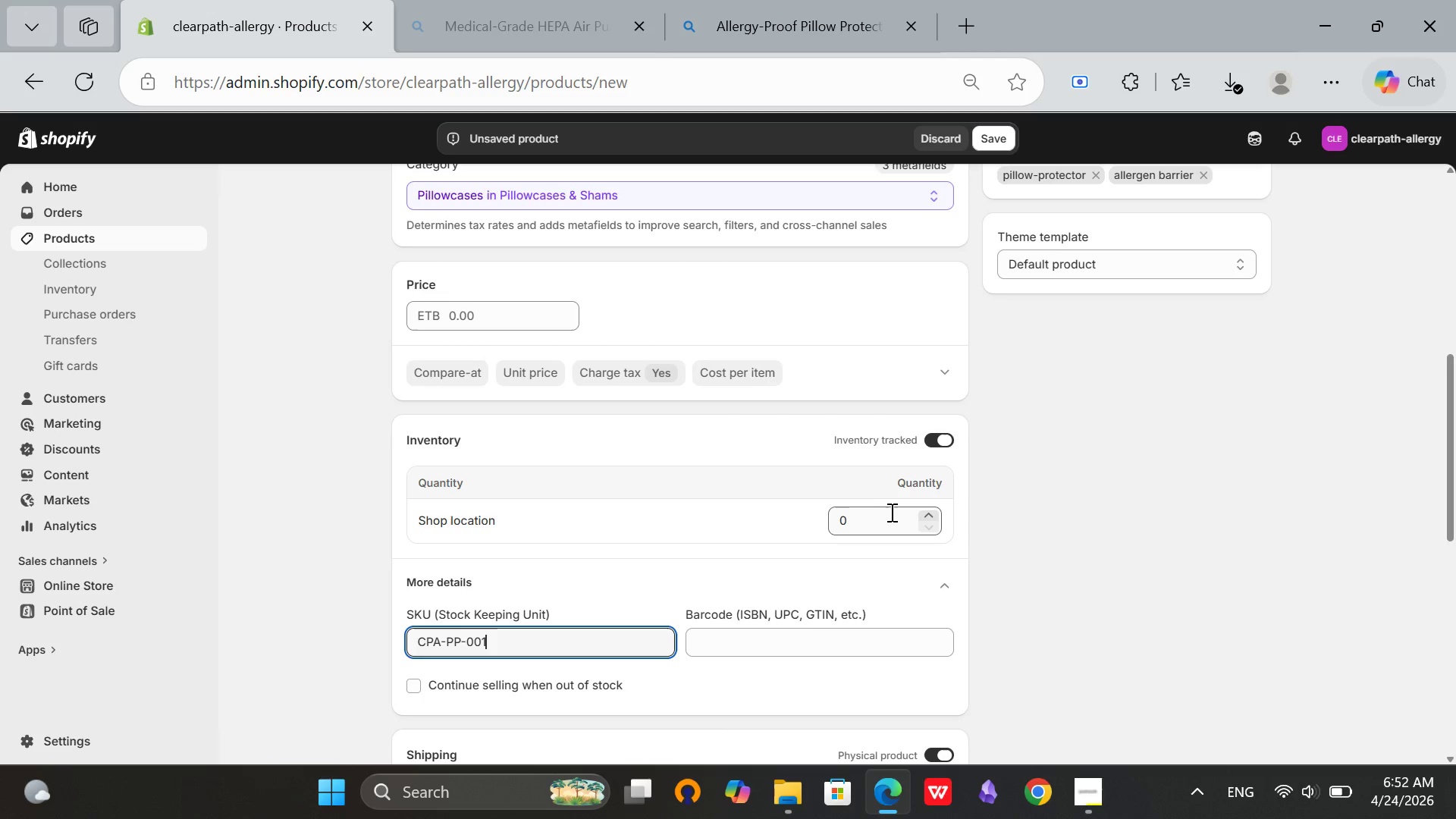 
left_click([840, 516])
 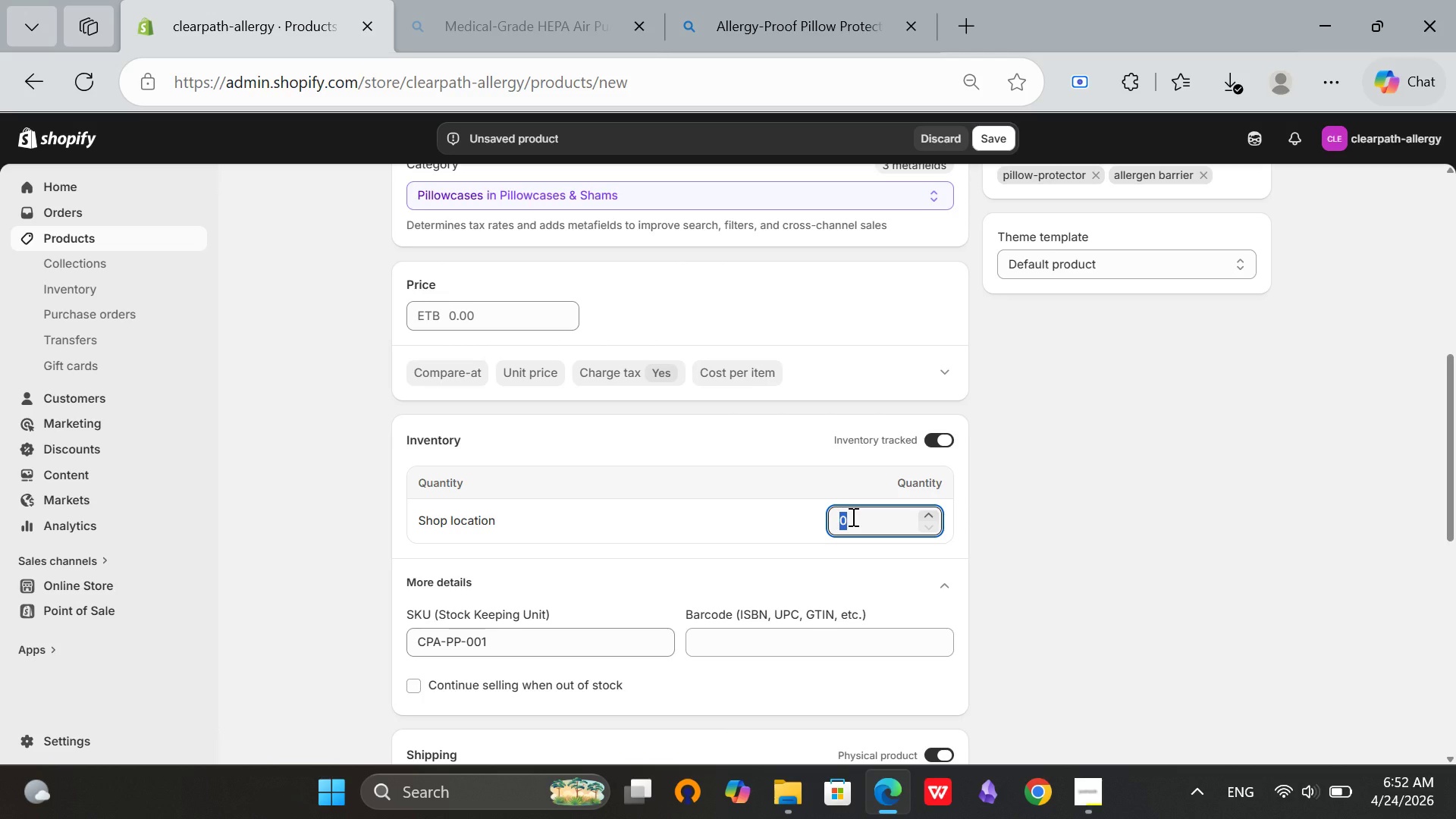 
type(4)
key(Backspace)
type(50)
 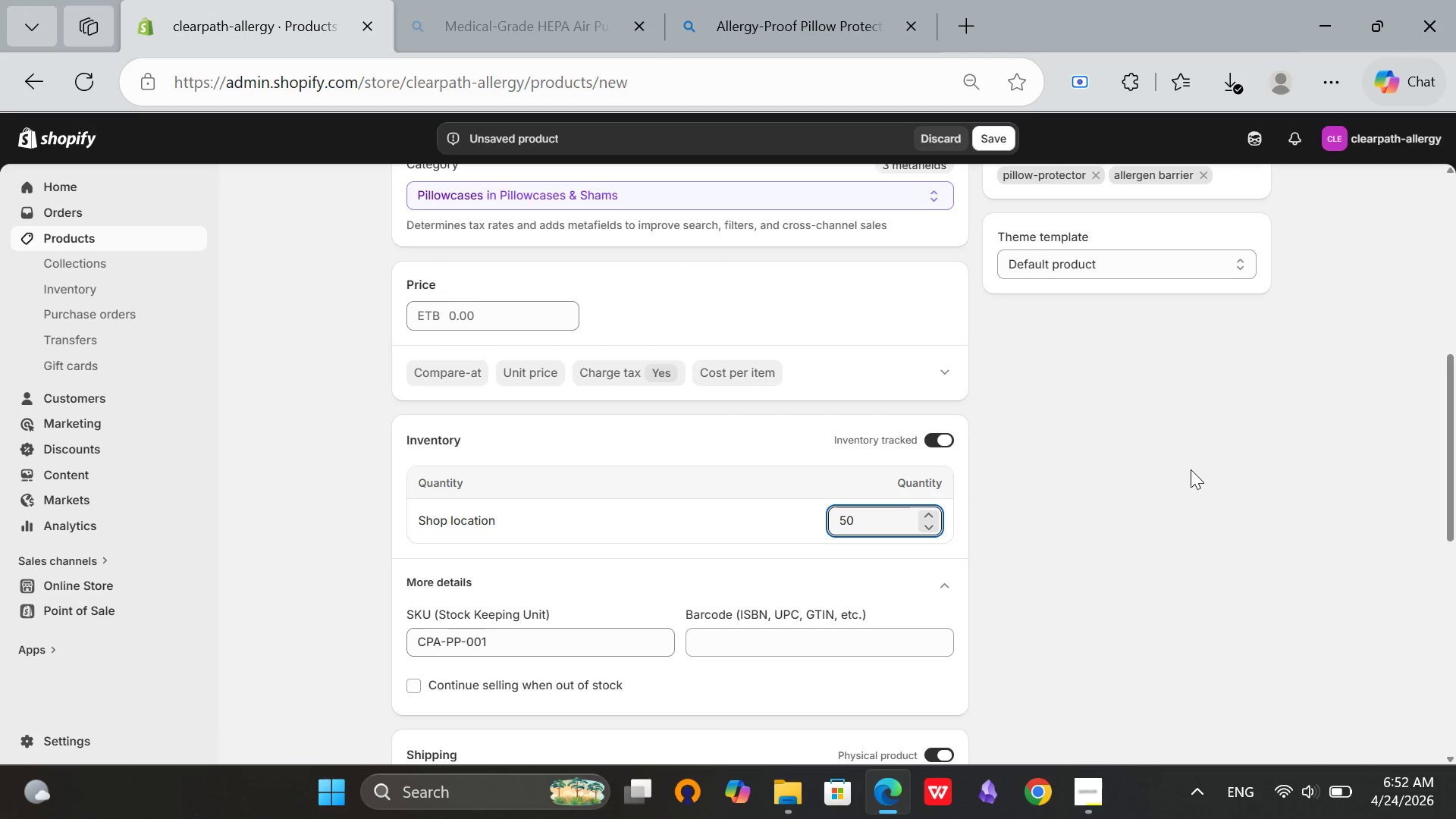 
left_click([1192, 469])
 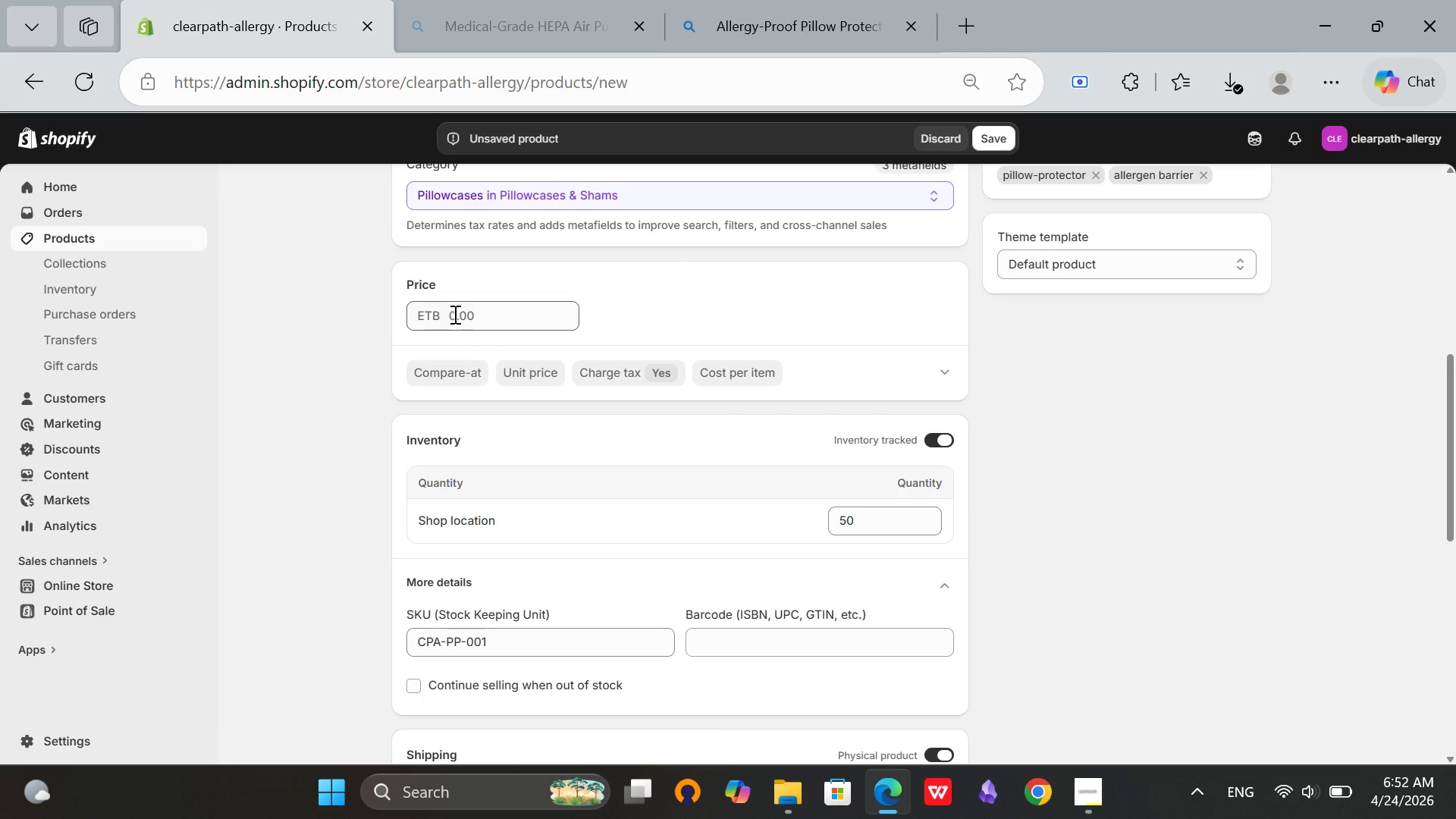 
left_click([455, 314])
 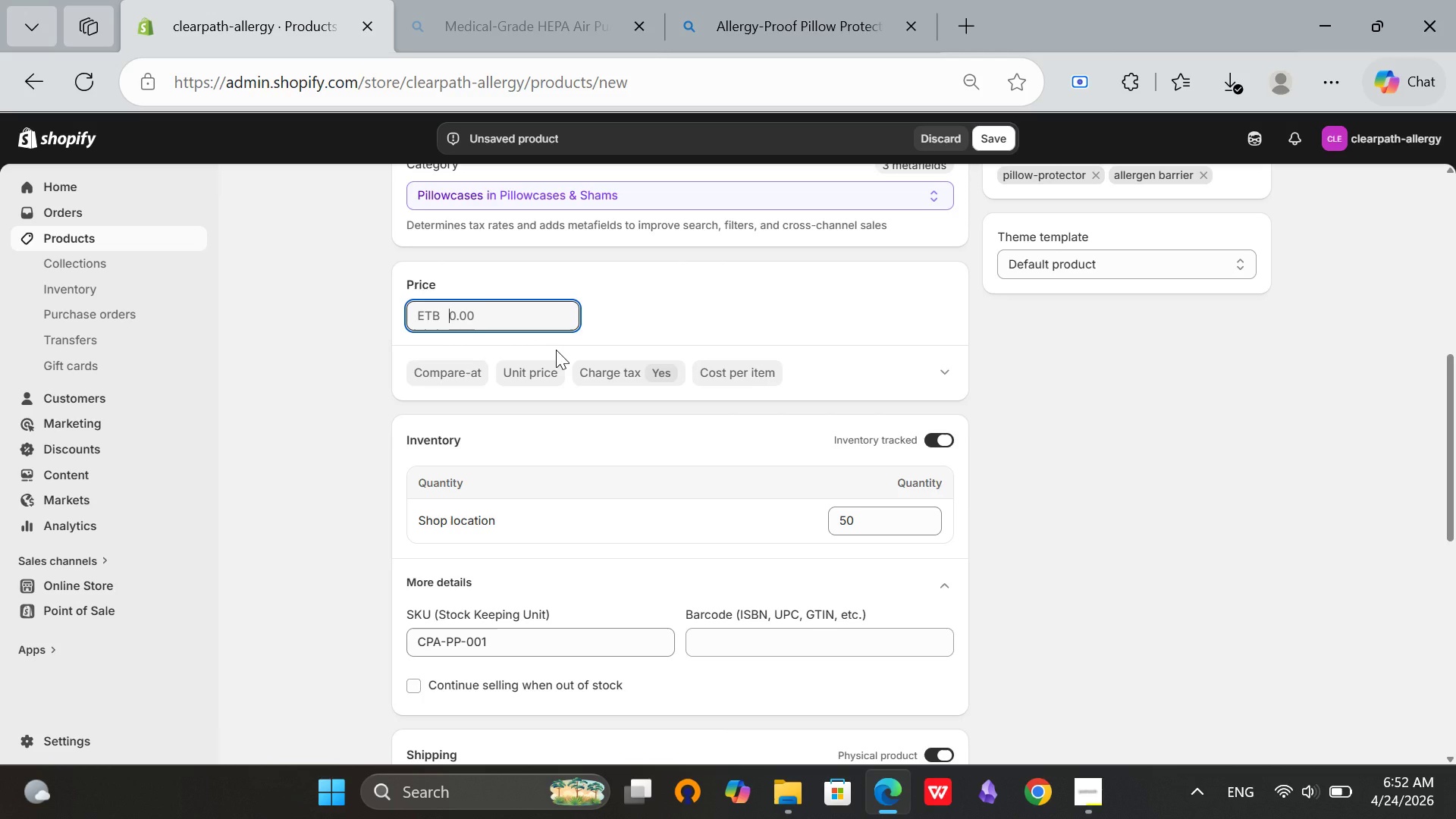 
type(39.99)
 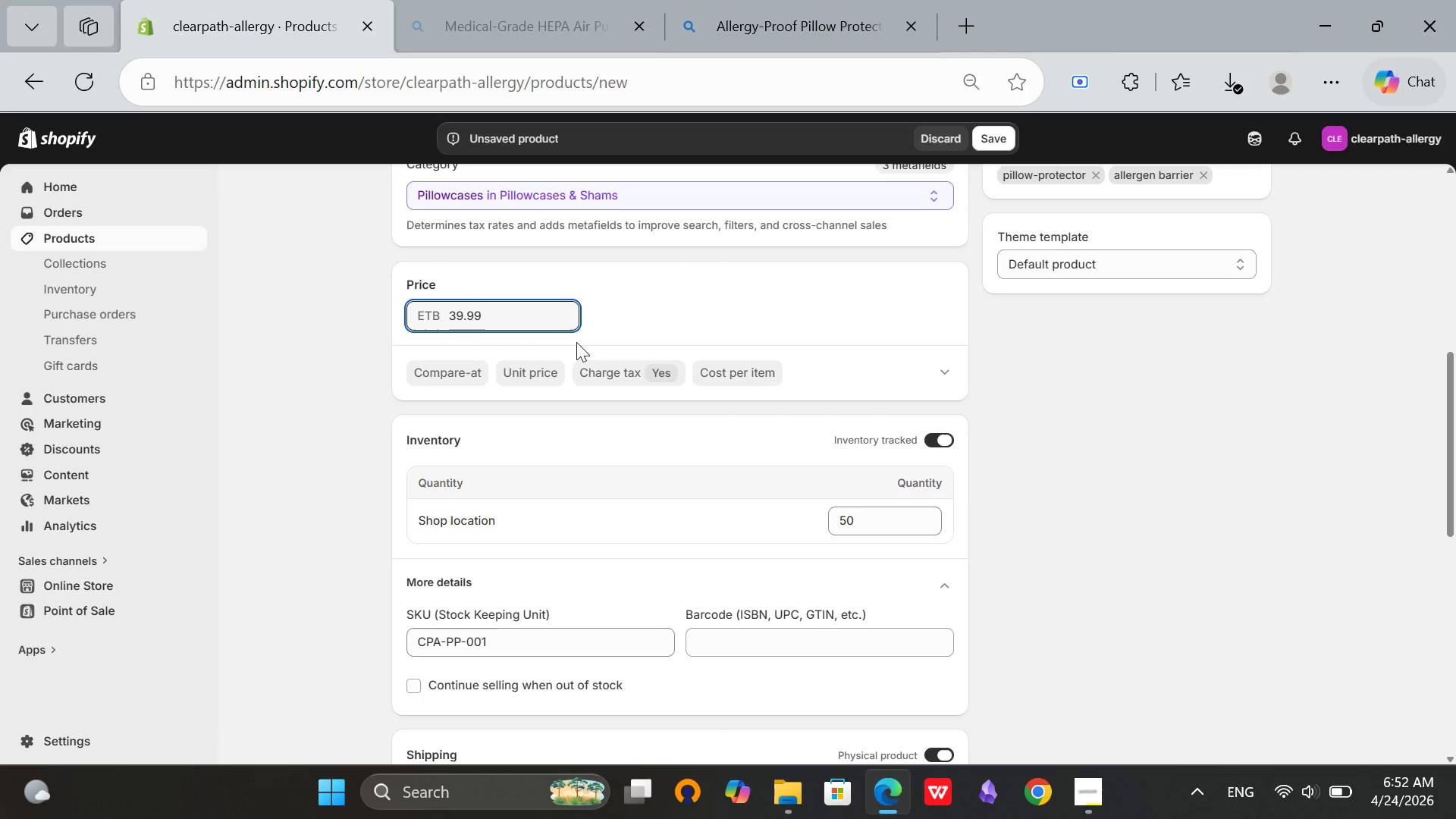 
left_click([1061, 417])
 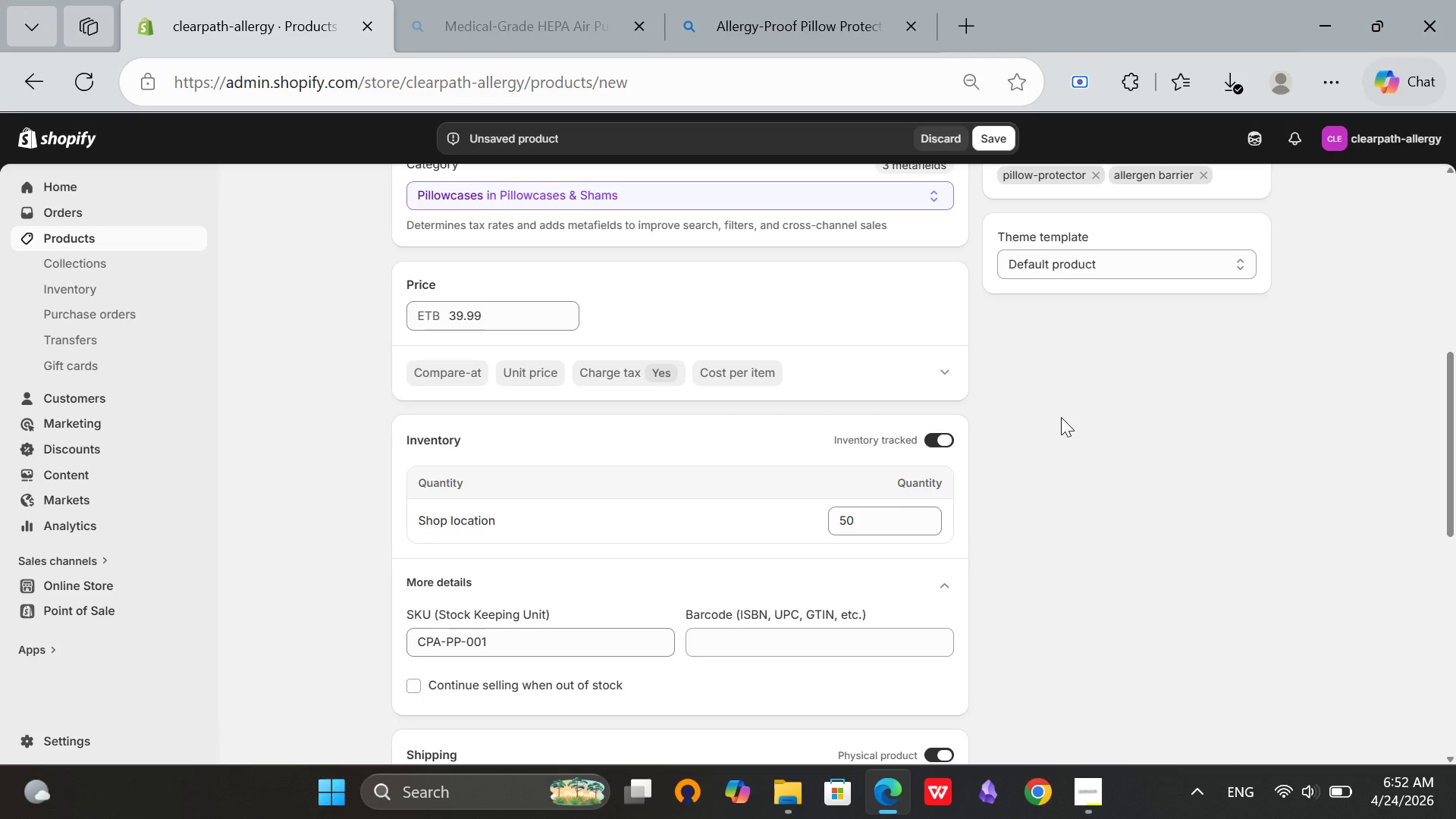 
scroll: coordinate [1061, 417], scroll_direction: down, amount: 3.0
 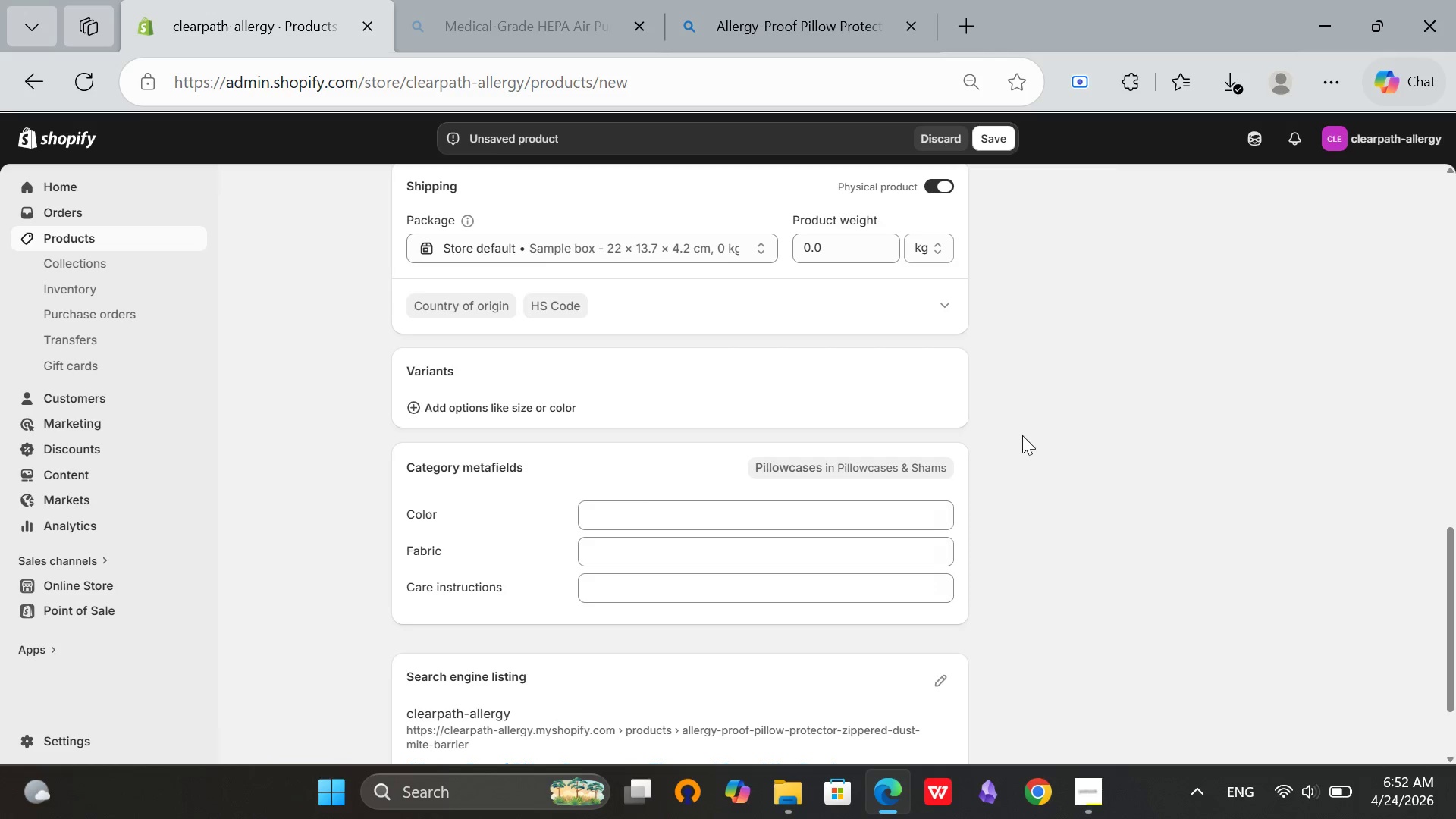 
scroll: coordinate [1019, 436], scroll_direction: up, amount: 1.0
 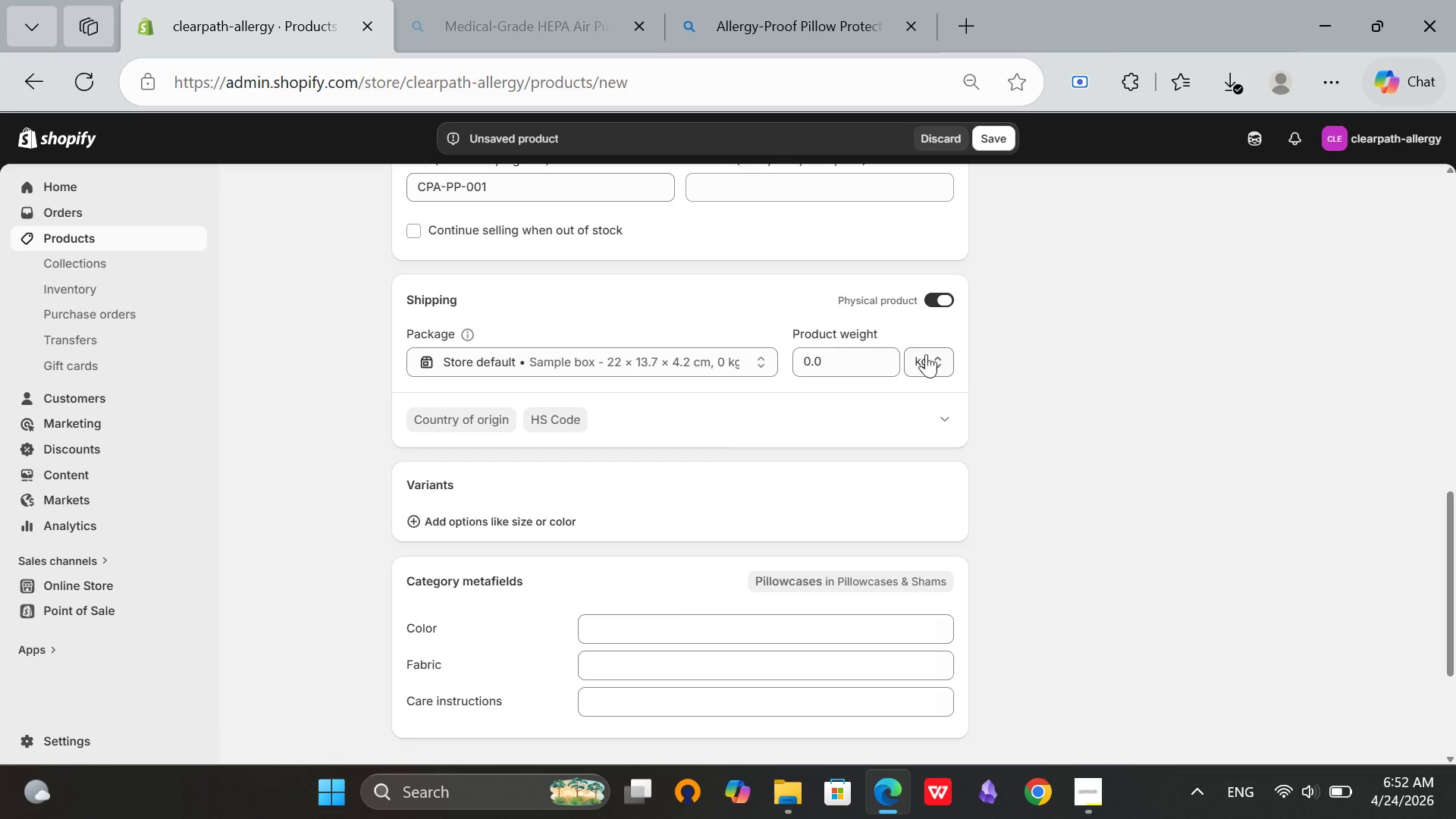 
left_click([930, 351])
 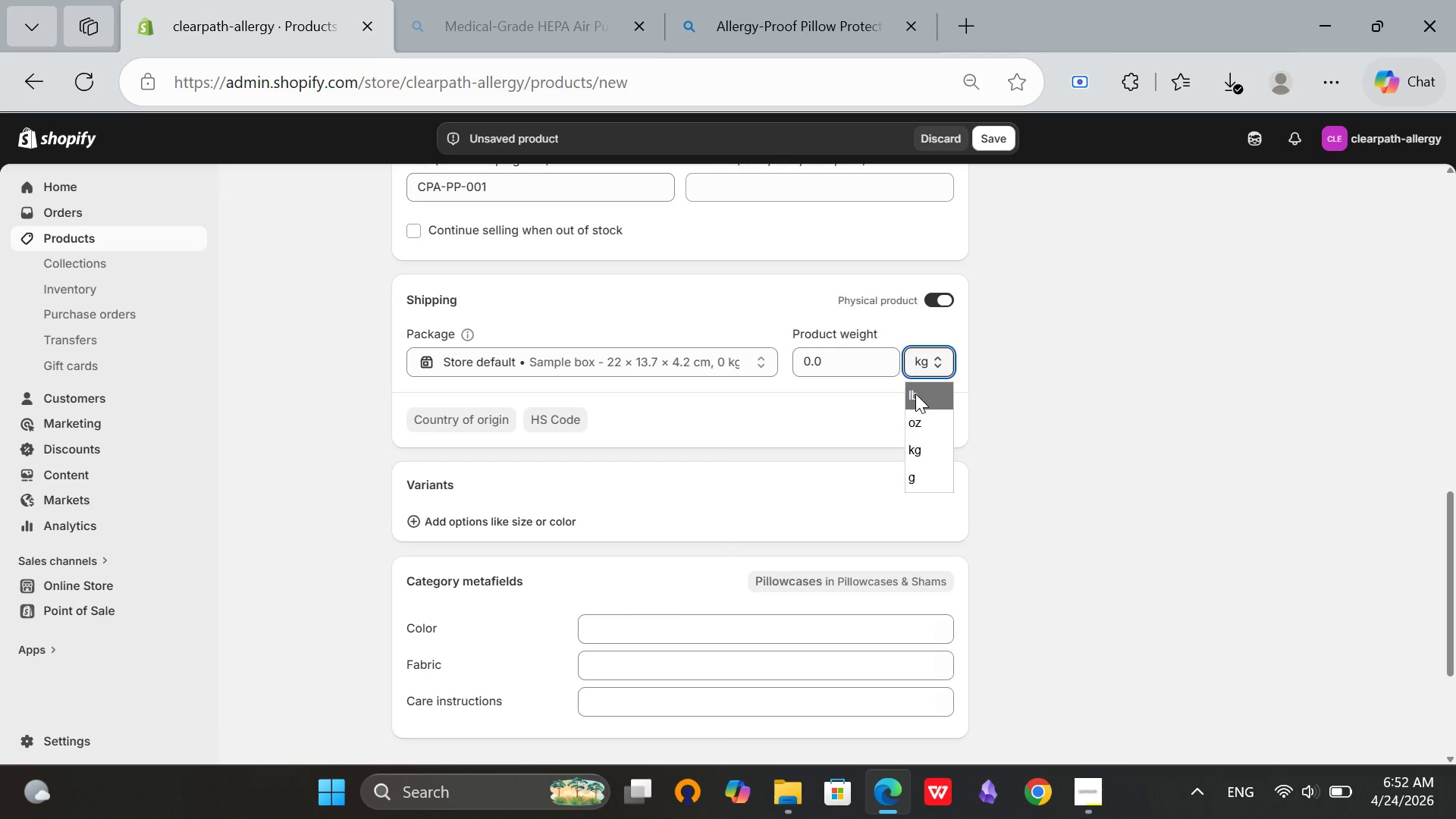 
left_click([915, 394])
 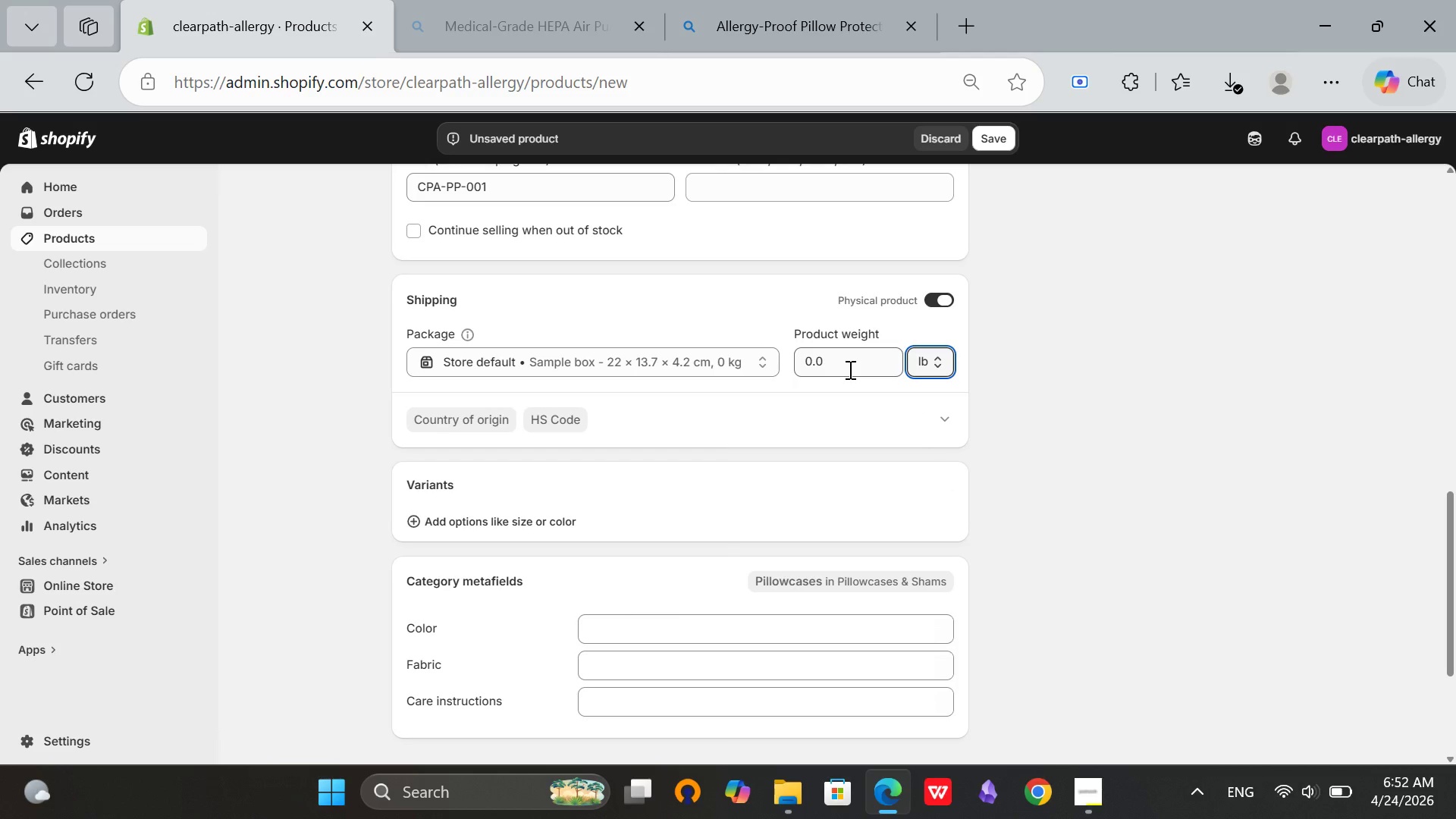 
left_click([845, 358])
 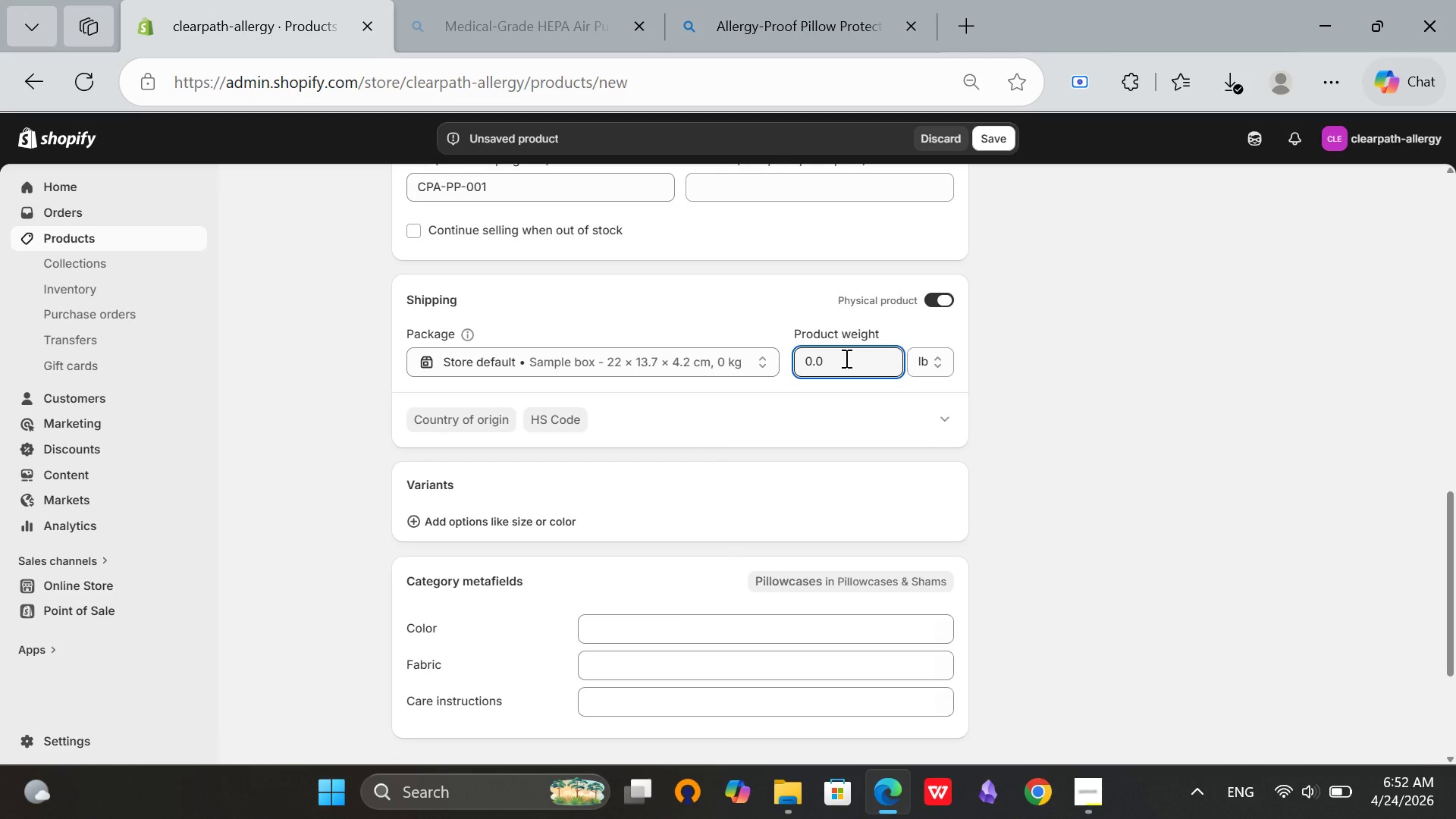 
key(1)
 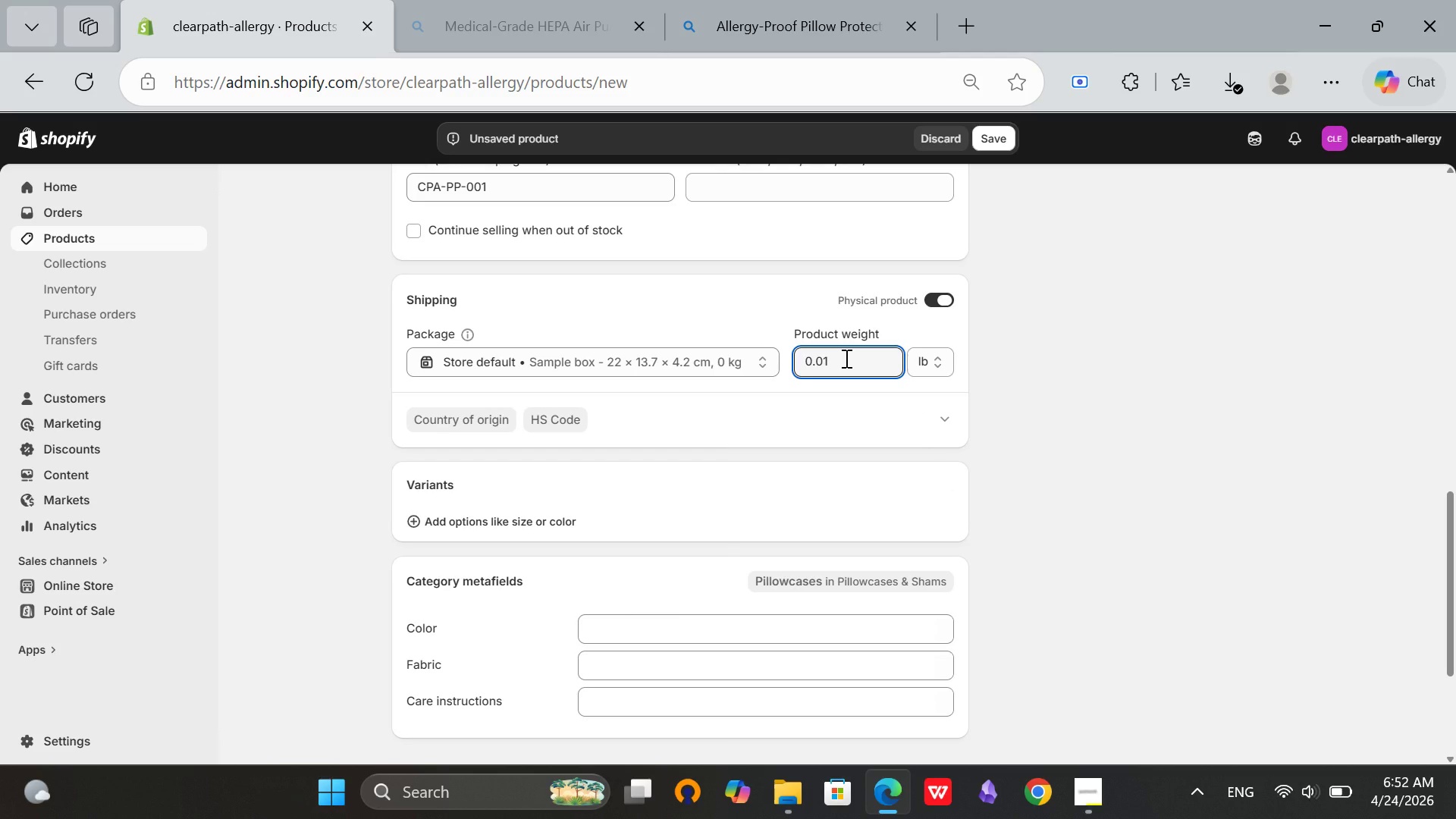 
hold_key(key=Backspace, duration=1.01)
 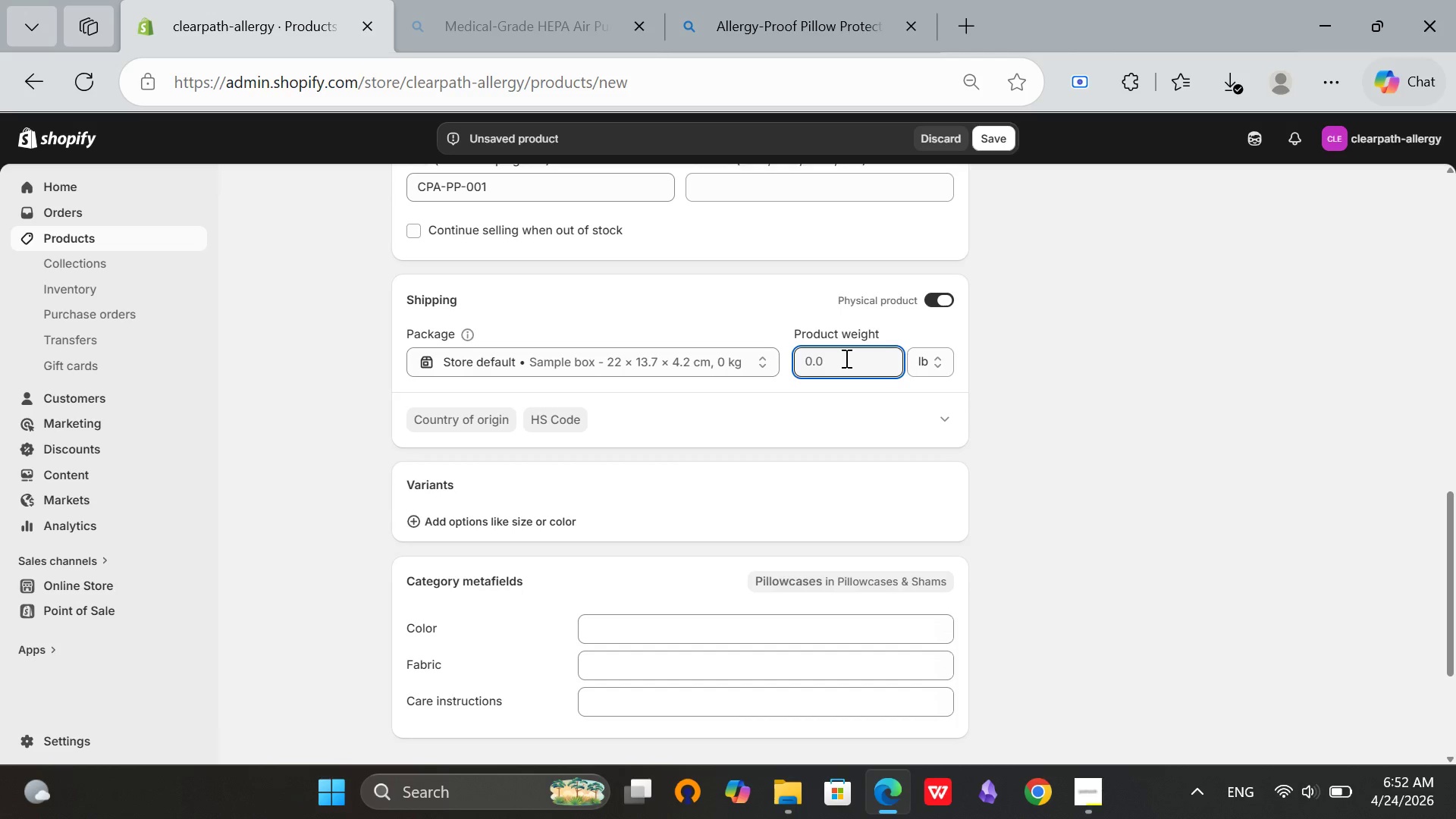 
key(1)
 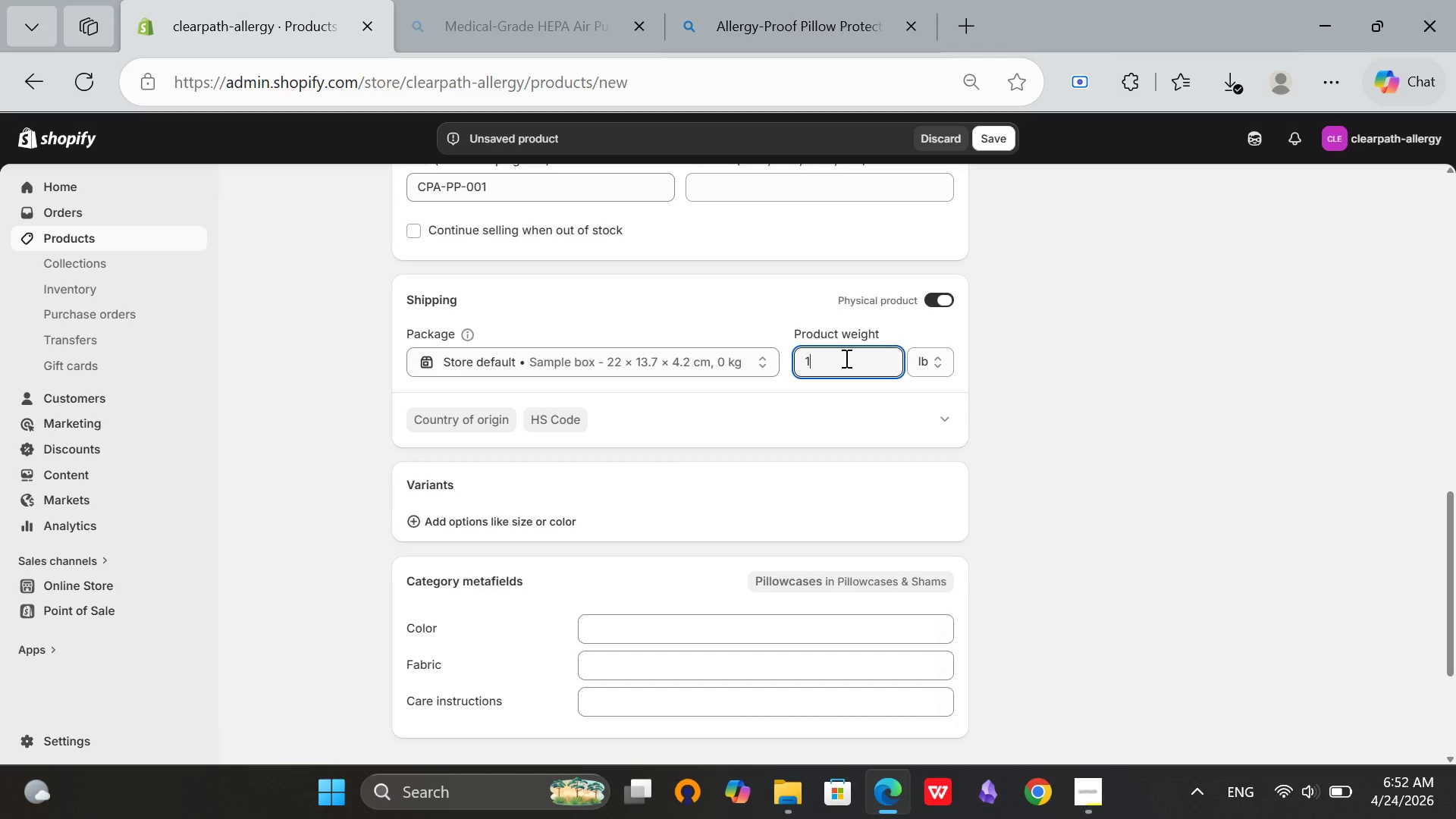 
key(Period)
 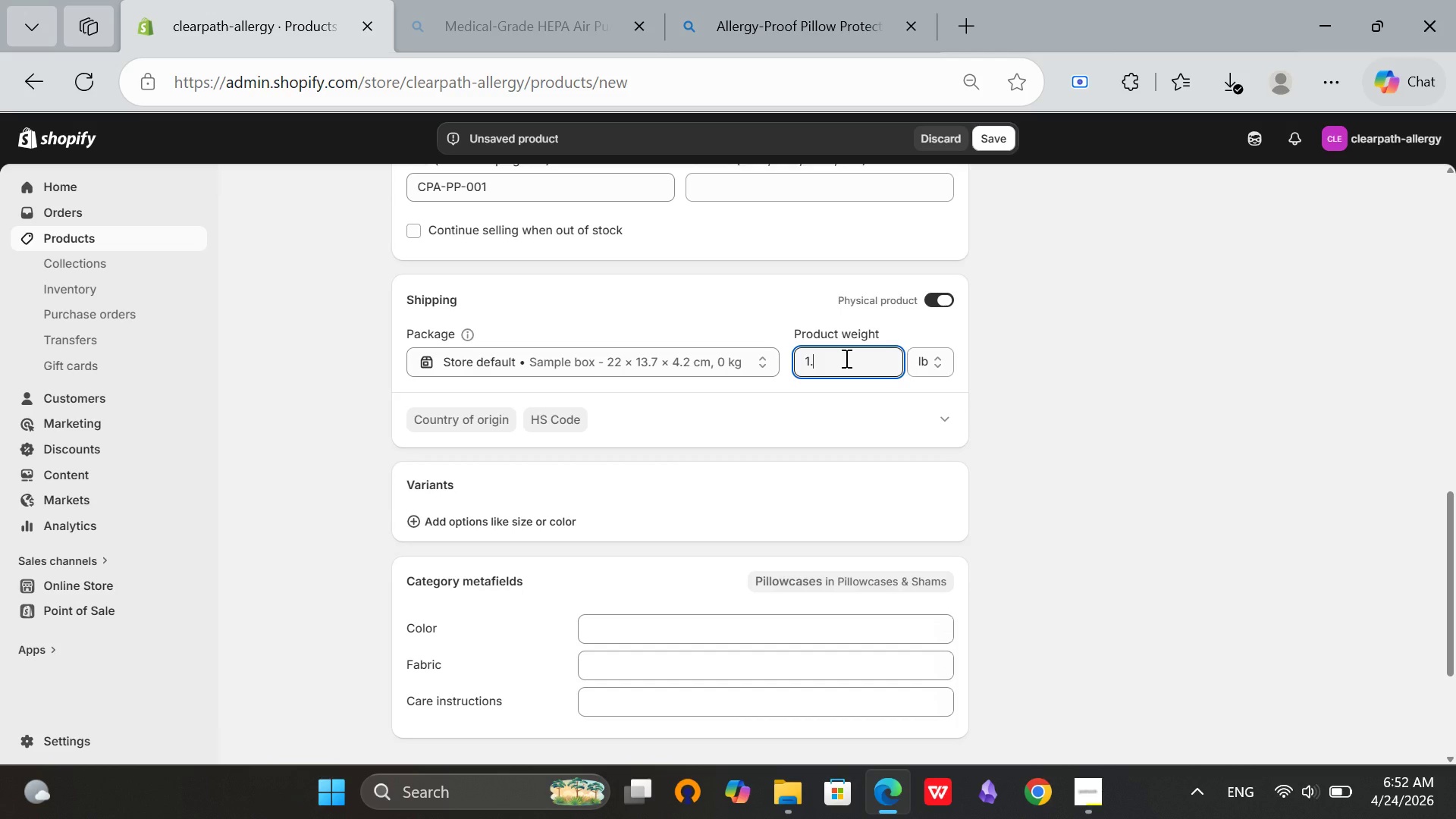 
key(2)
 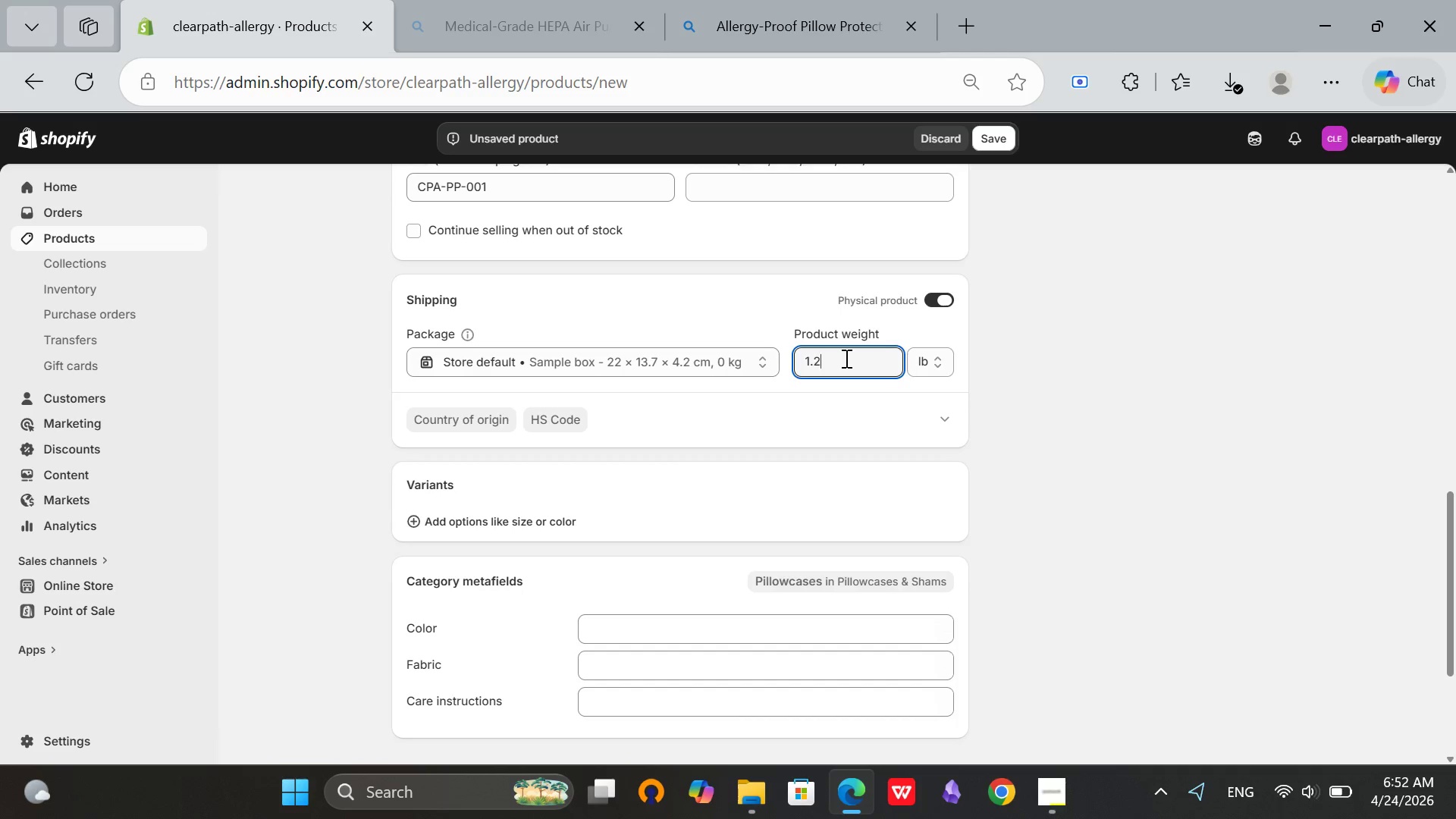 
scroll: coordinate [847, 368], scroll_direction: down, amount: 5.0
 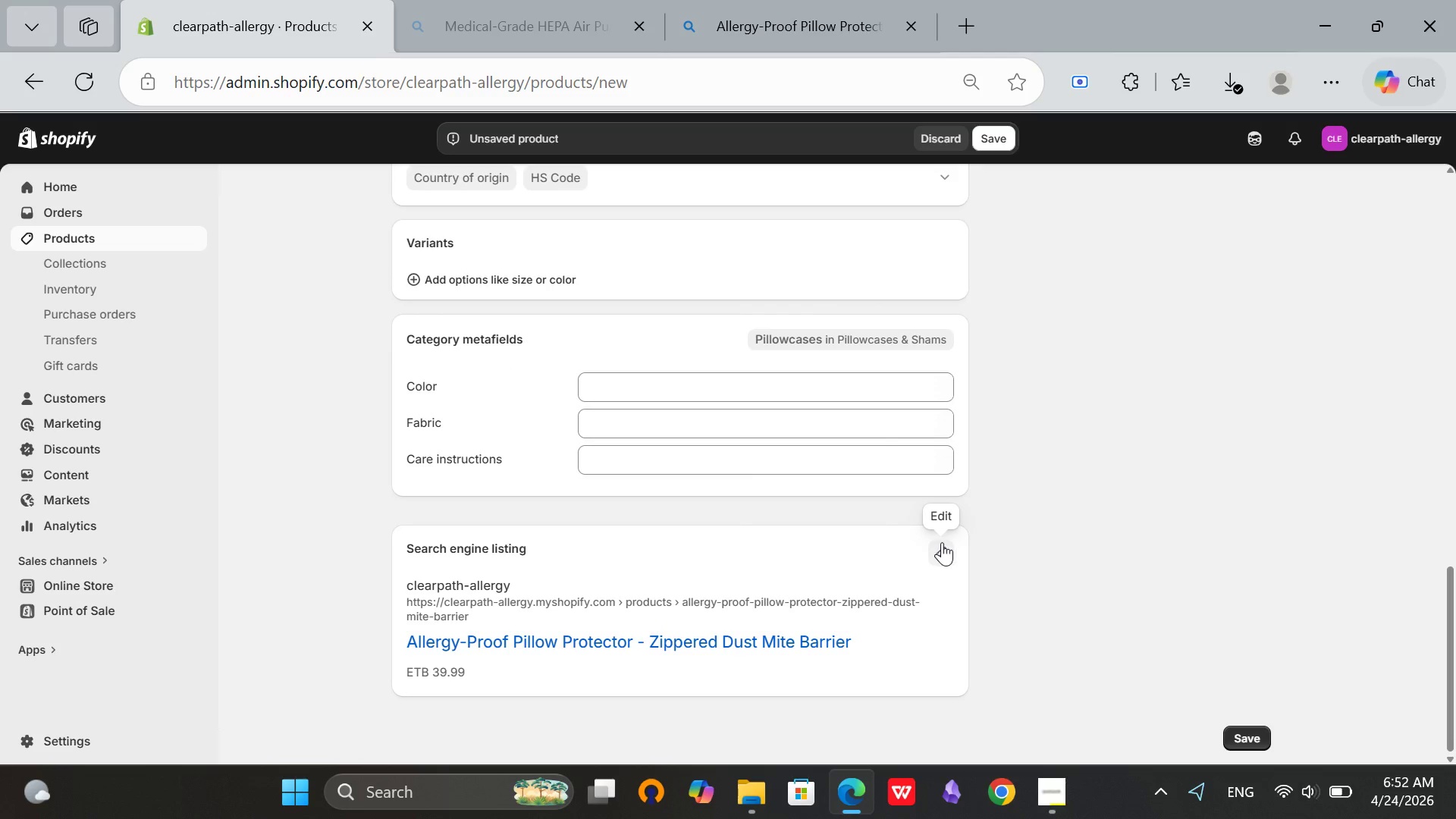 
left_click([942, 542])
 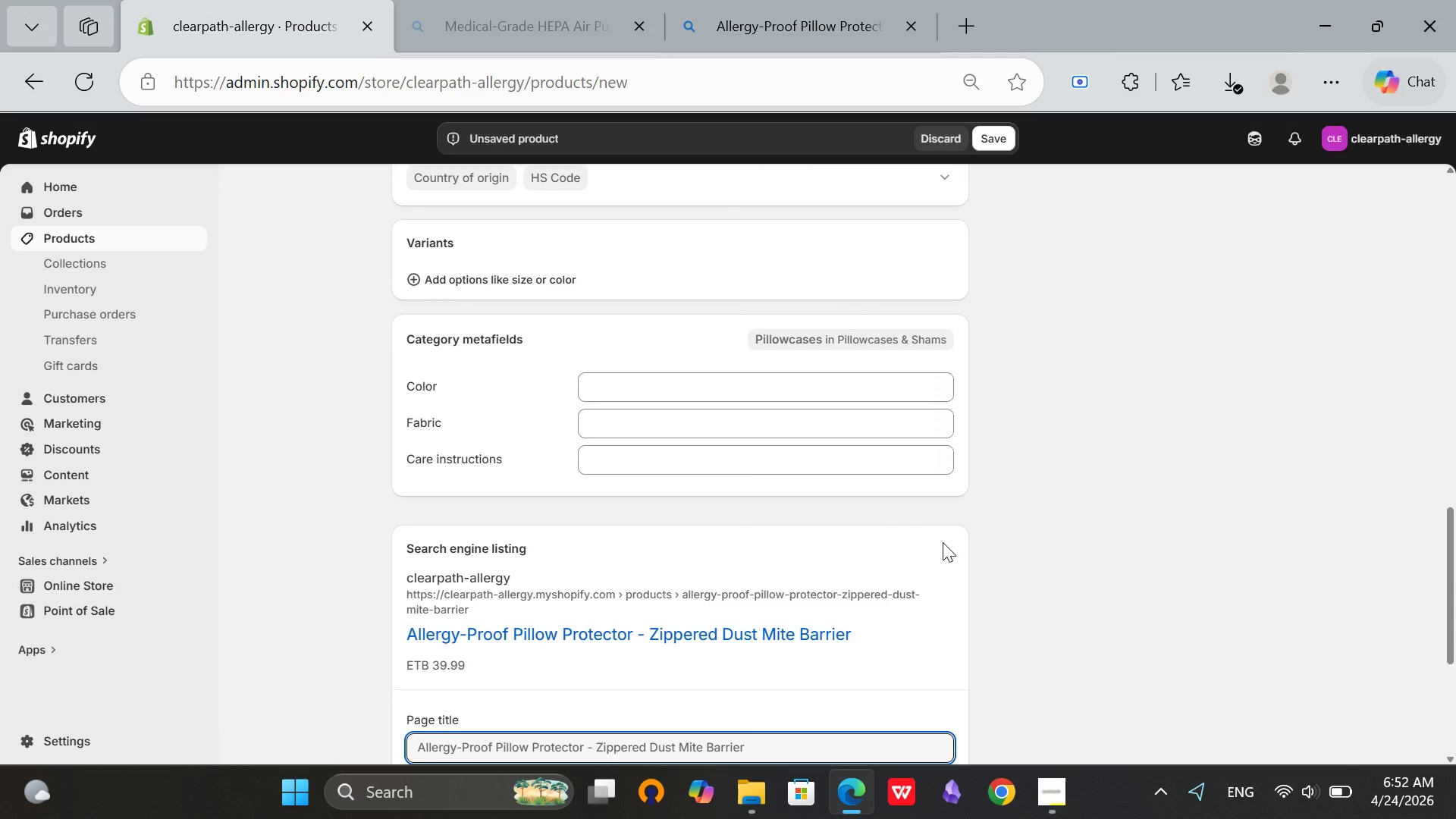 
scroll: coordinate [943, 542], scroll_direction: down, amount: 2.0
 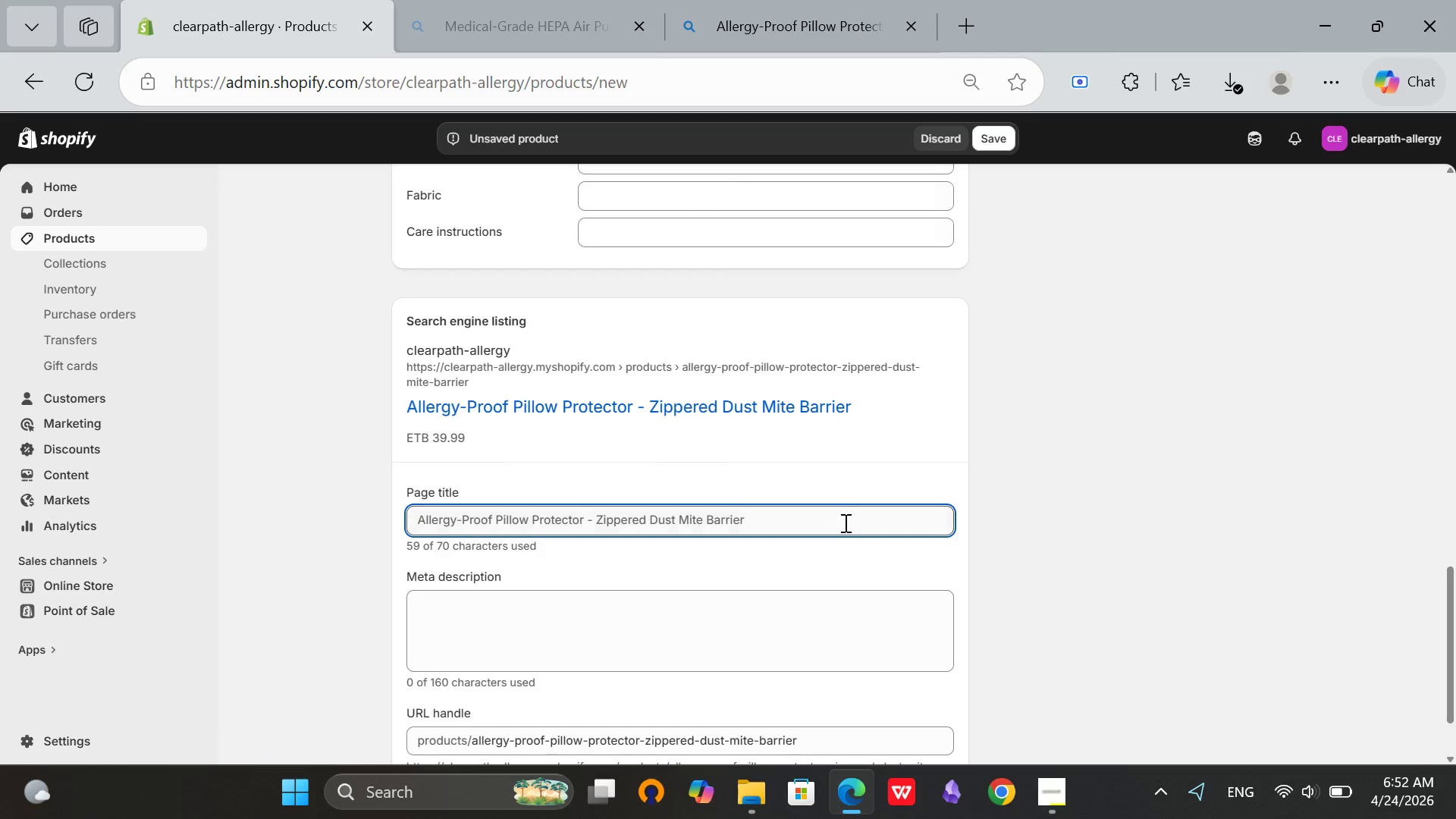 
left_click([844, 522])
 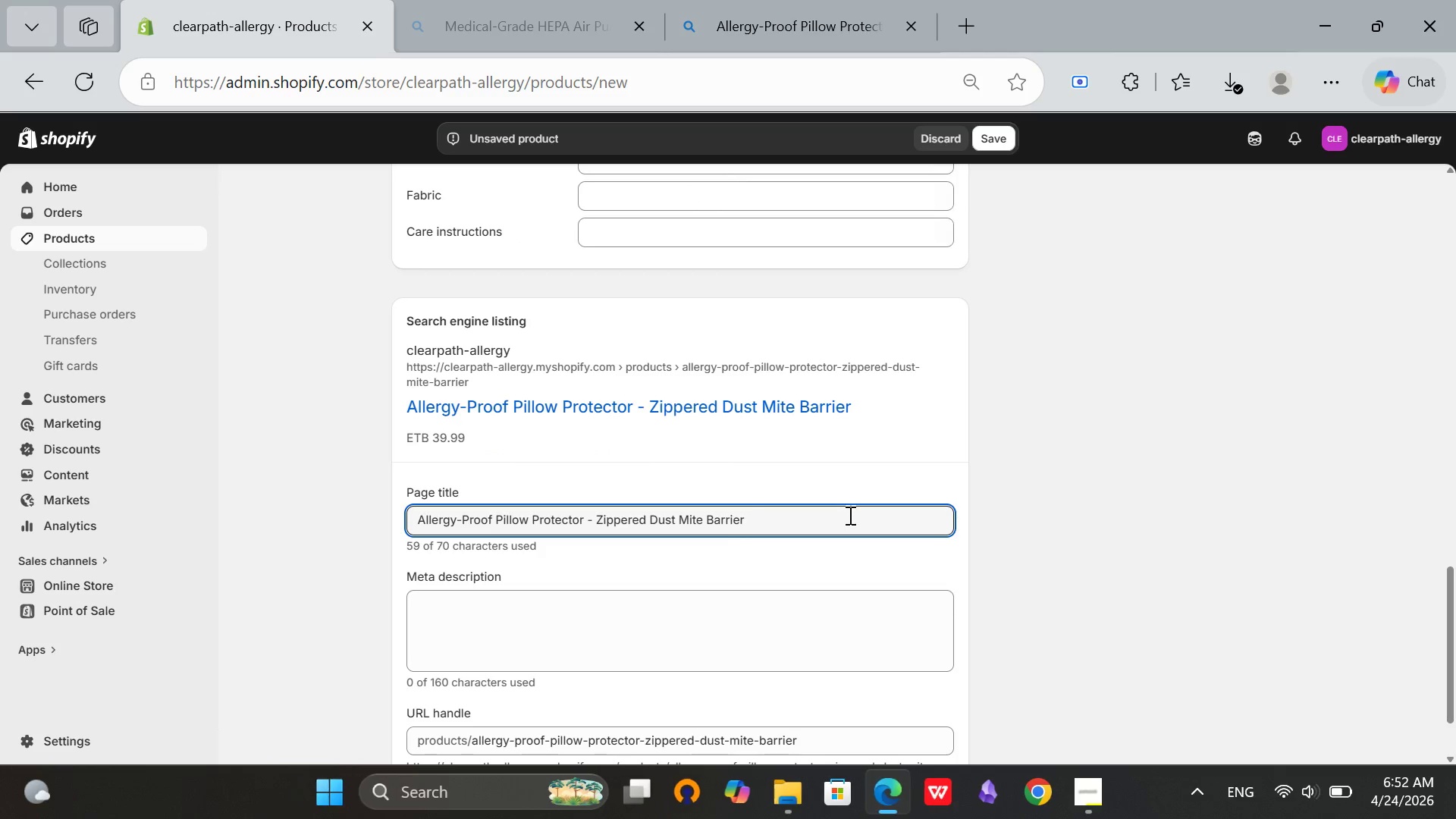 
key(Backspace)
 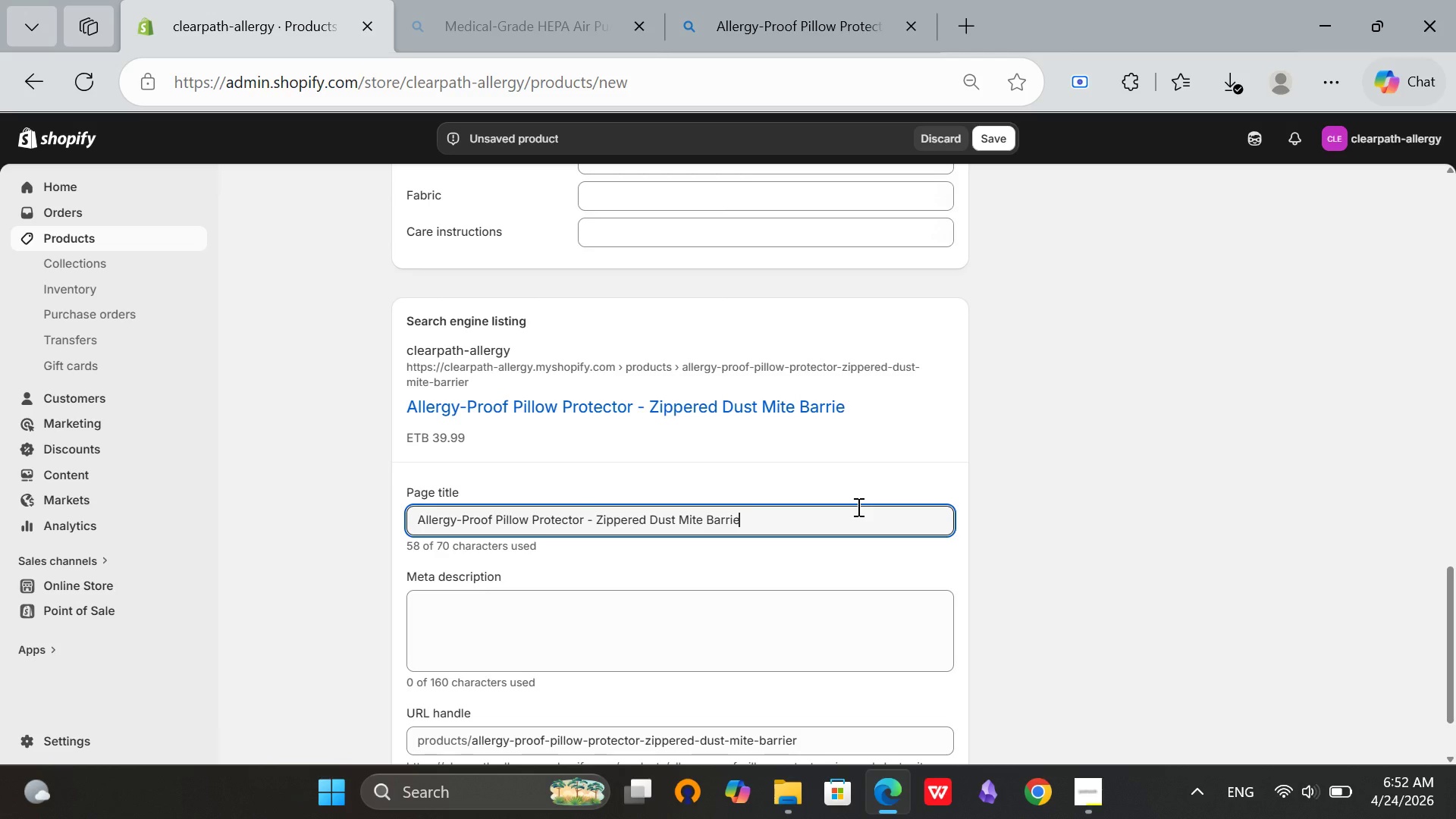 
key(R)
 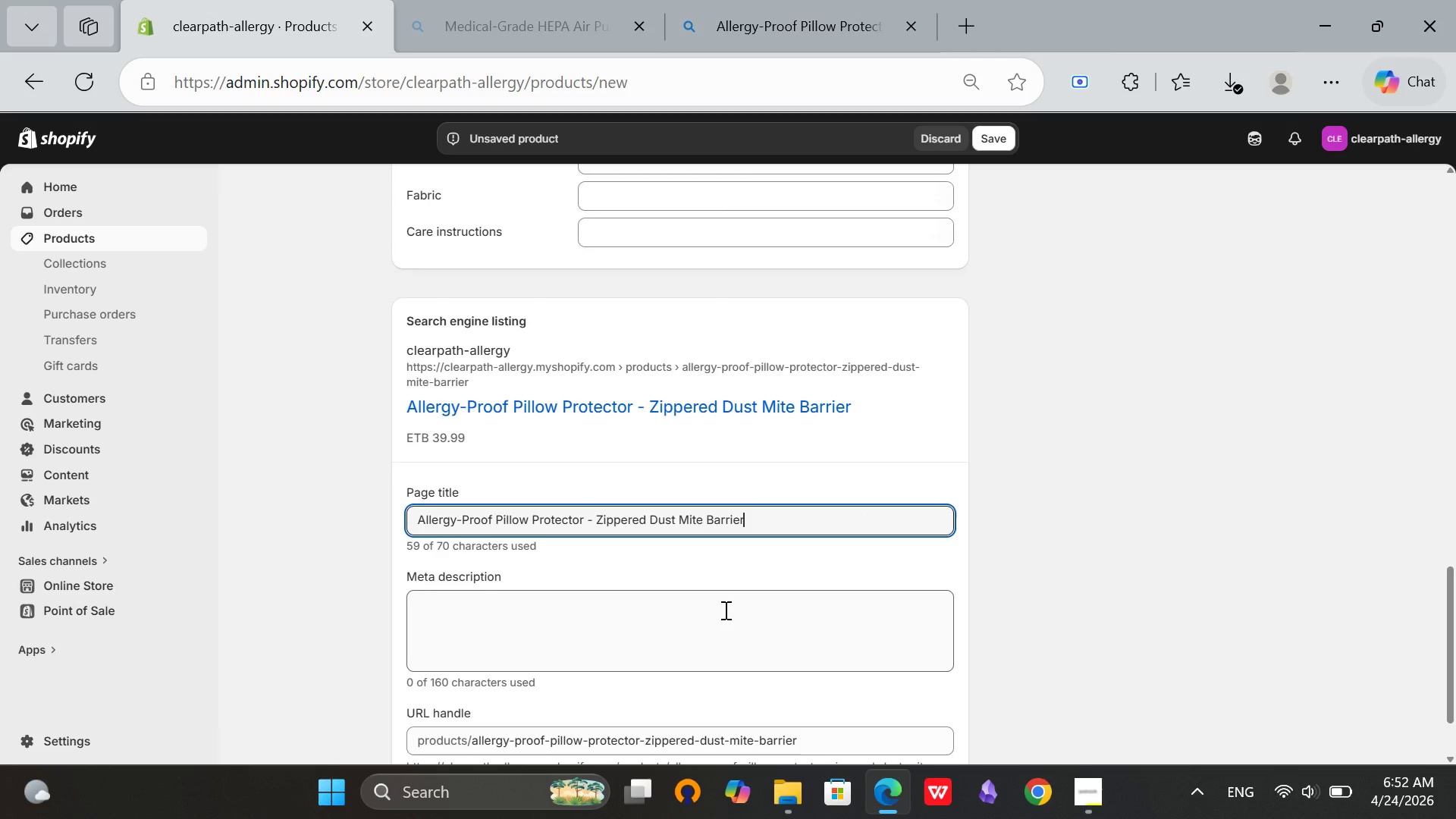 
left_click([724, 610])
 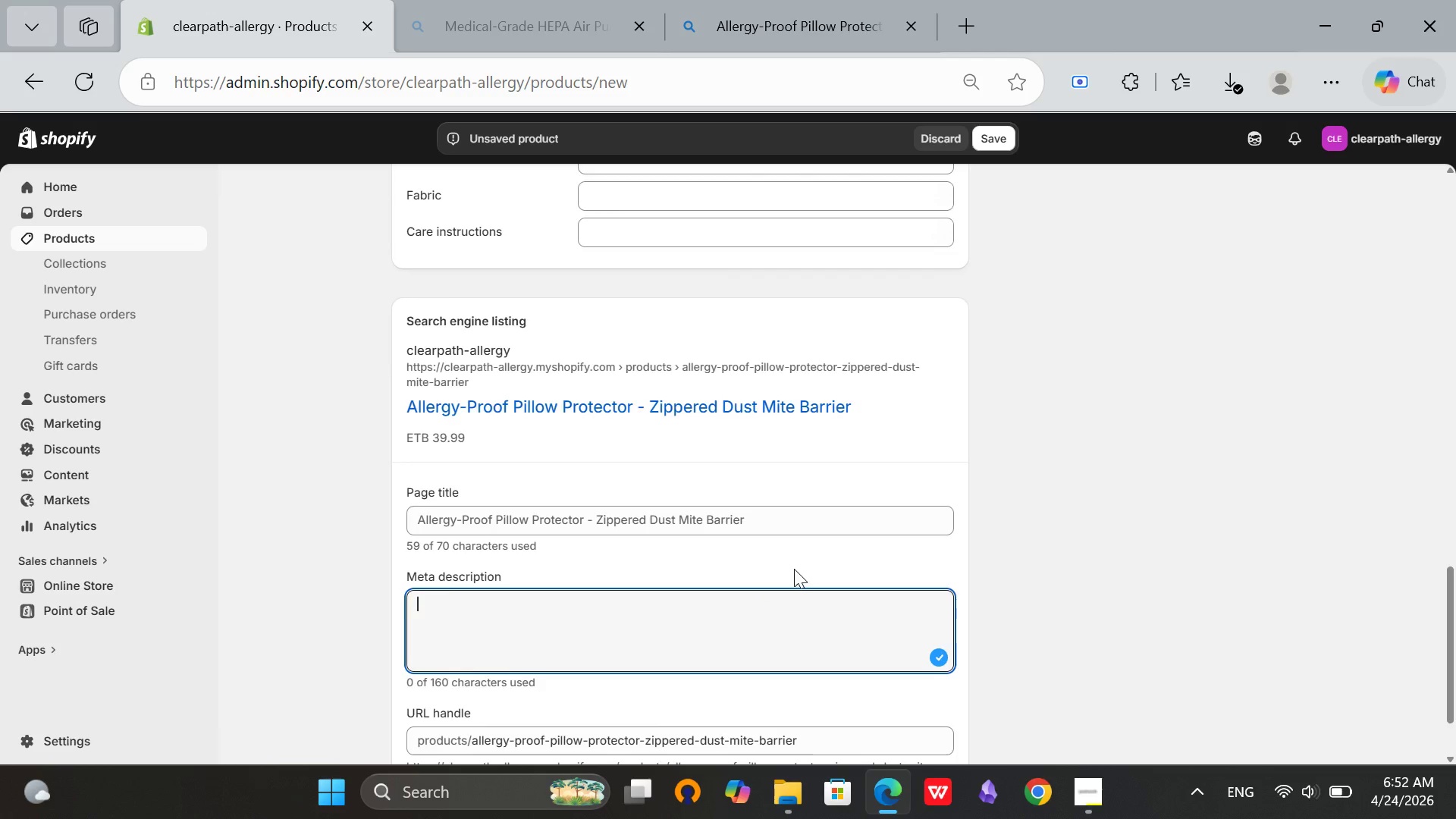 
scroll: coordinate [824, 557], scroll_direction: down, amount: 2.0
 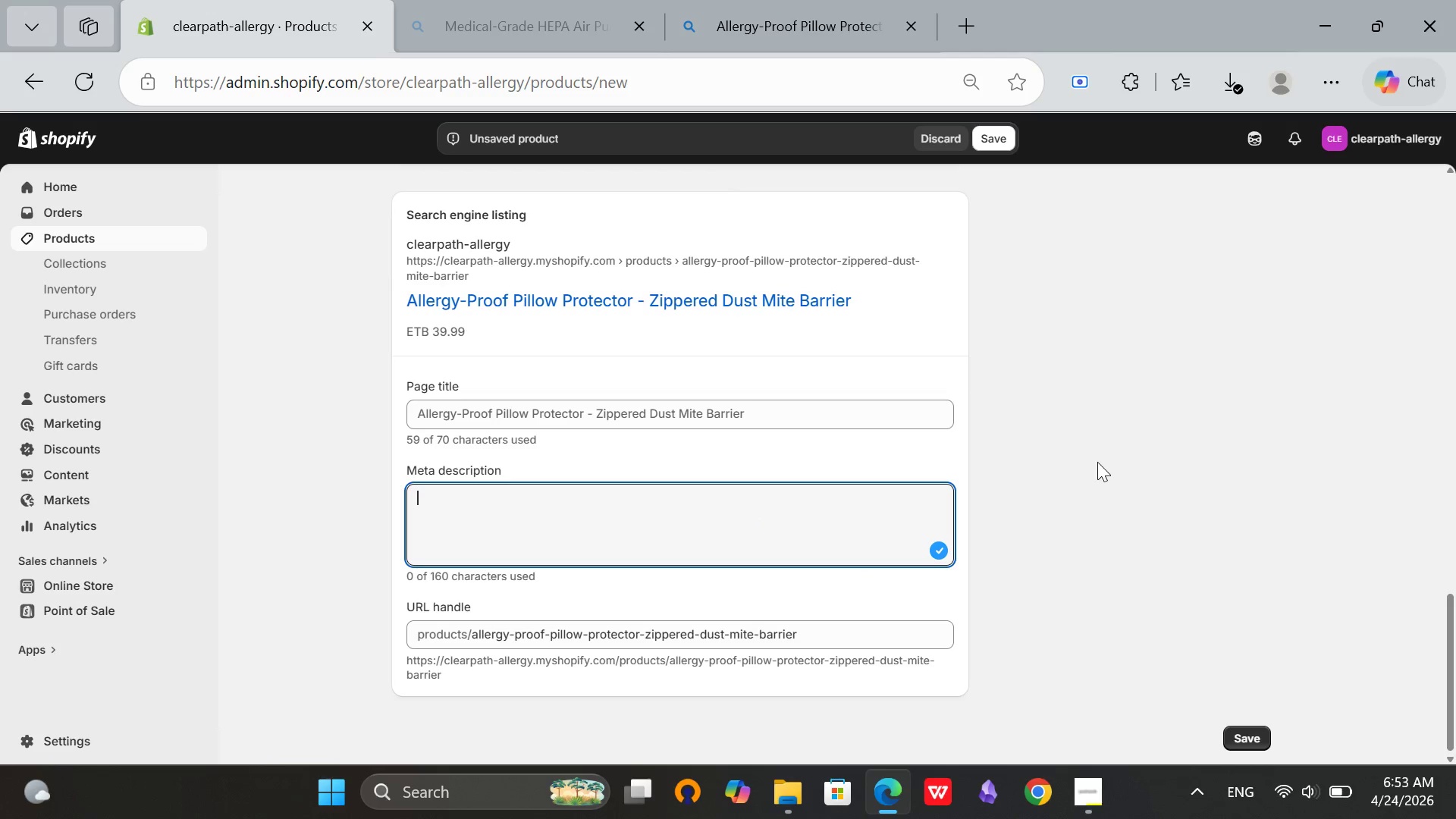 
wait(7.04)
 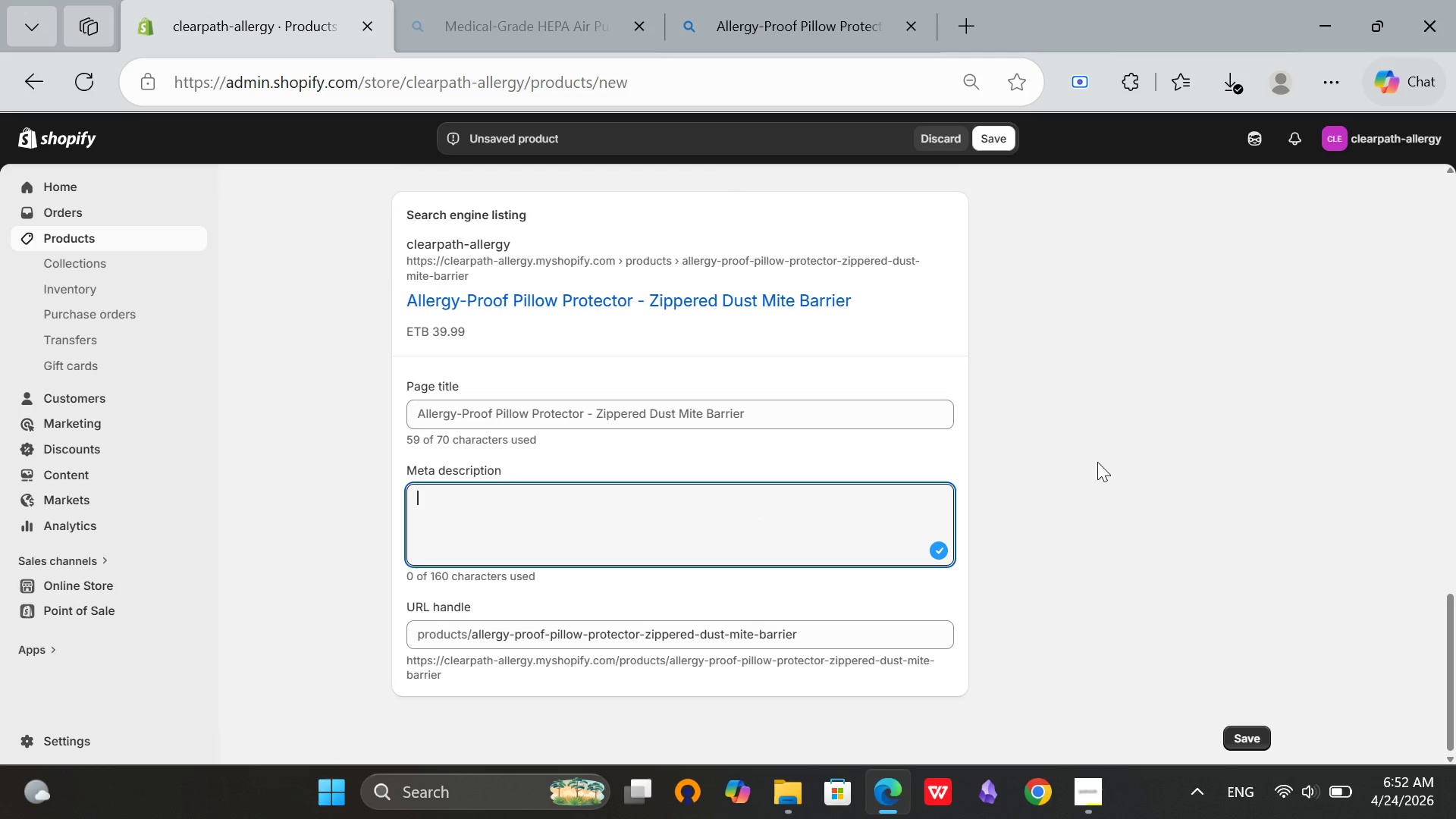 
type(Allergy-proof pillow protex)
key(Backspace)
type(ctor with zipperd dust mite barrier. Soft barrier)
 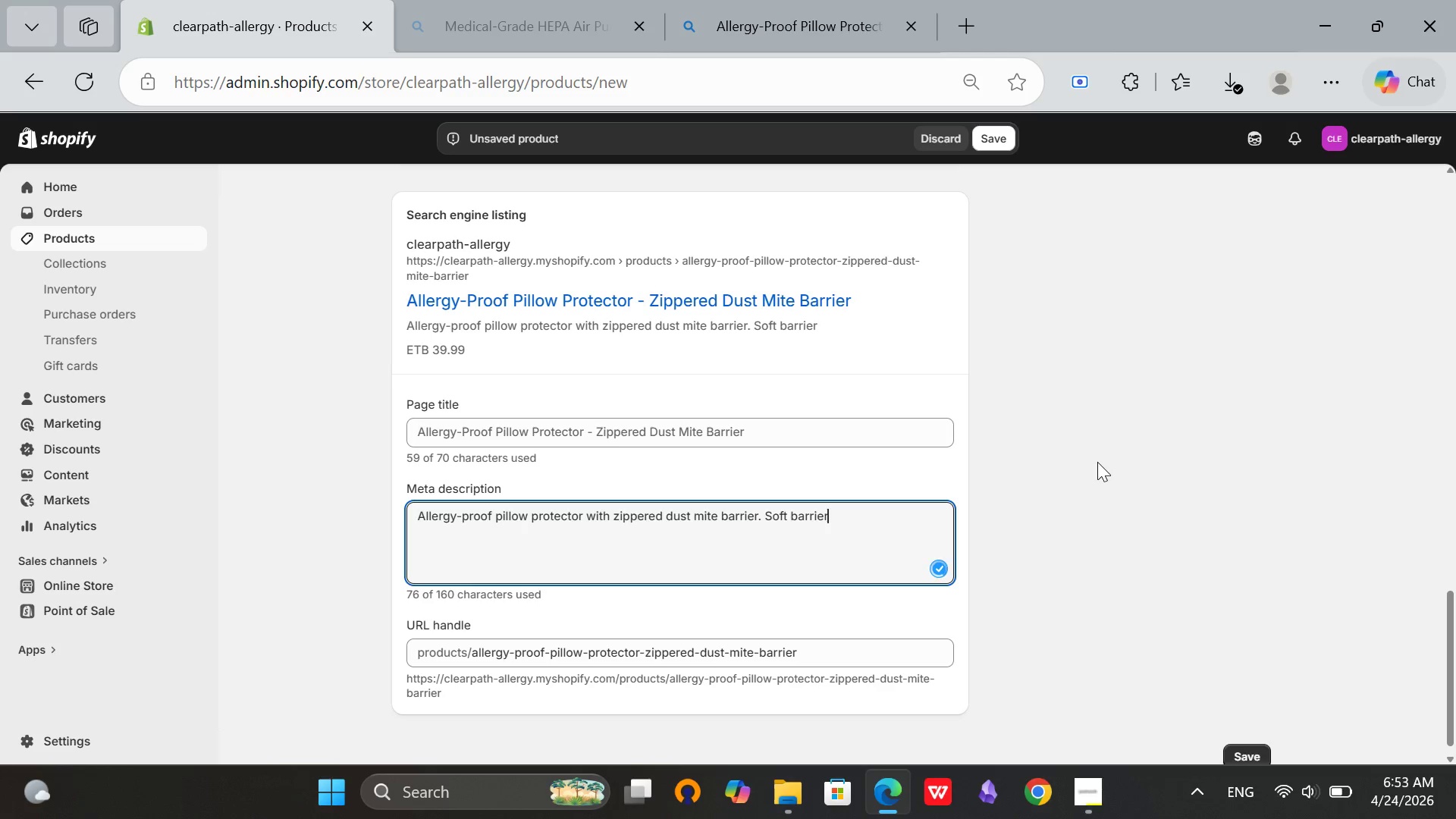 
wait(26.39)
 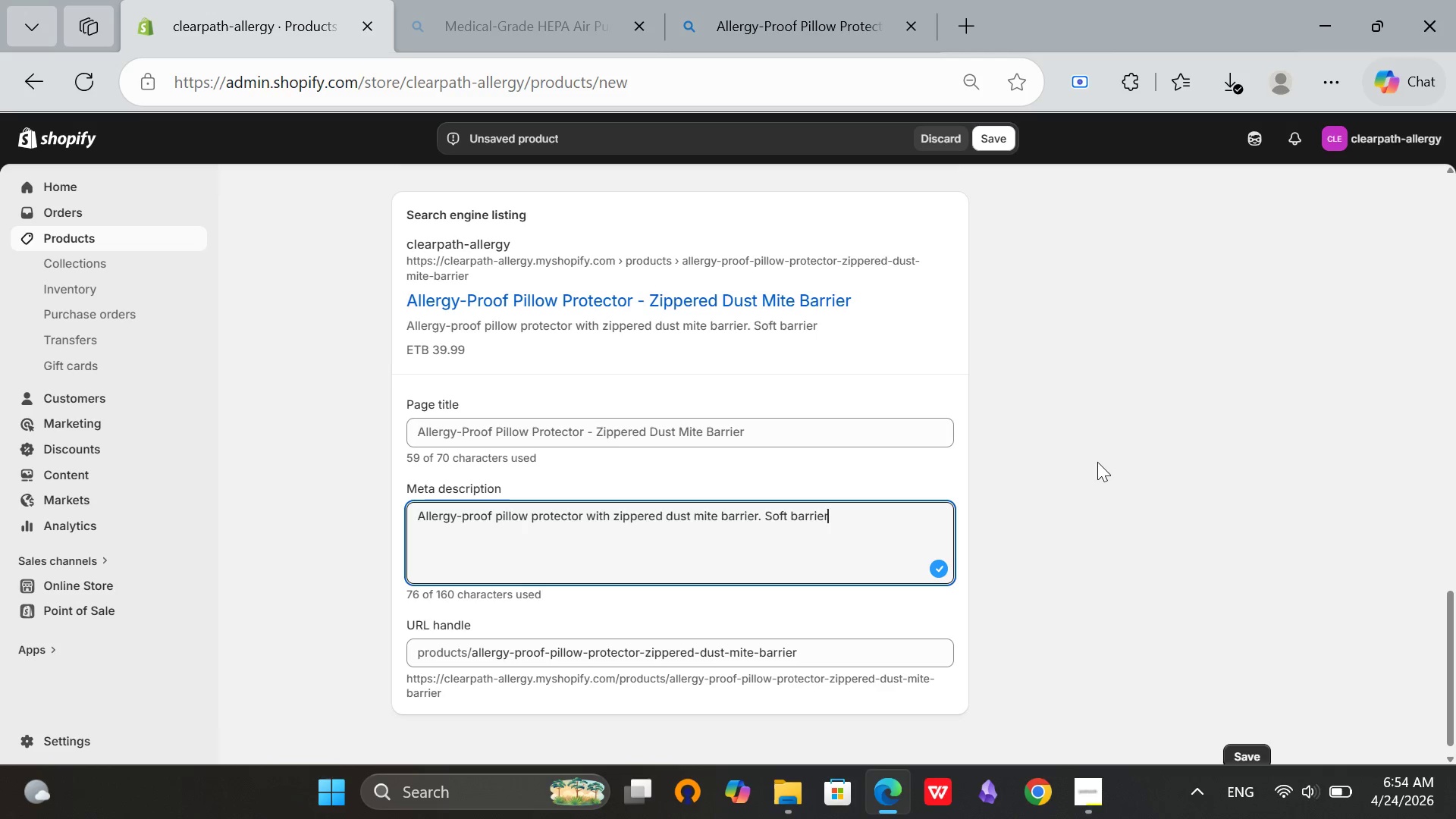 
key(Backspace)
key(Backspace)
key(Backspace)
key(Backspace)
key(Backspace)
key(Backspace)
key(Backspace)
type(cotton surface with waterproof membranc)
key(Backspace)
type(e. Set of 2. Roctor recc)
key(Backspace)
type(ommeded)
 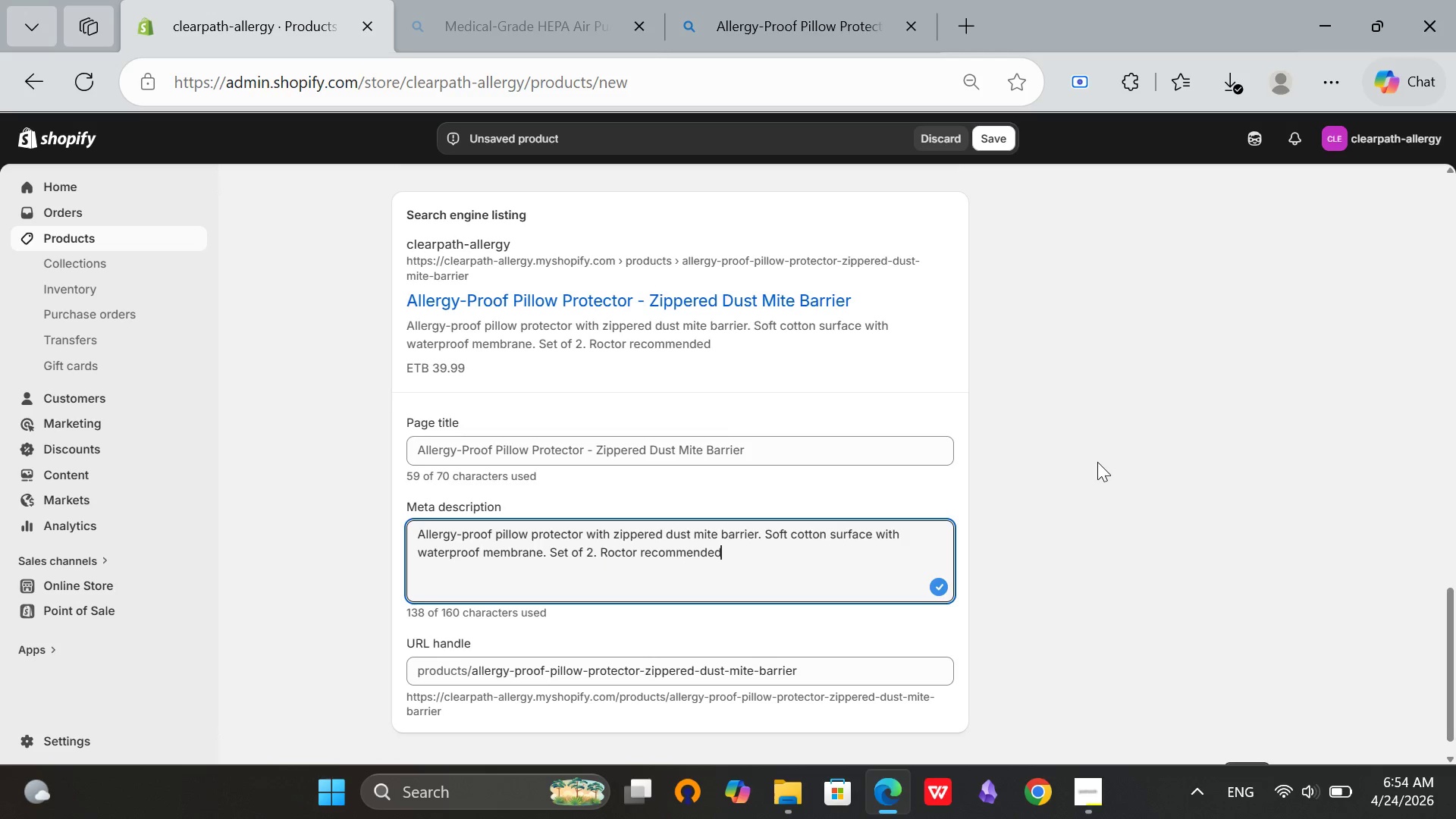 
hold_key(key=ArrowLeft, duration=1.2)
 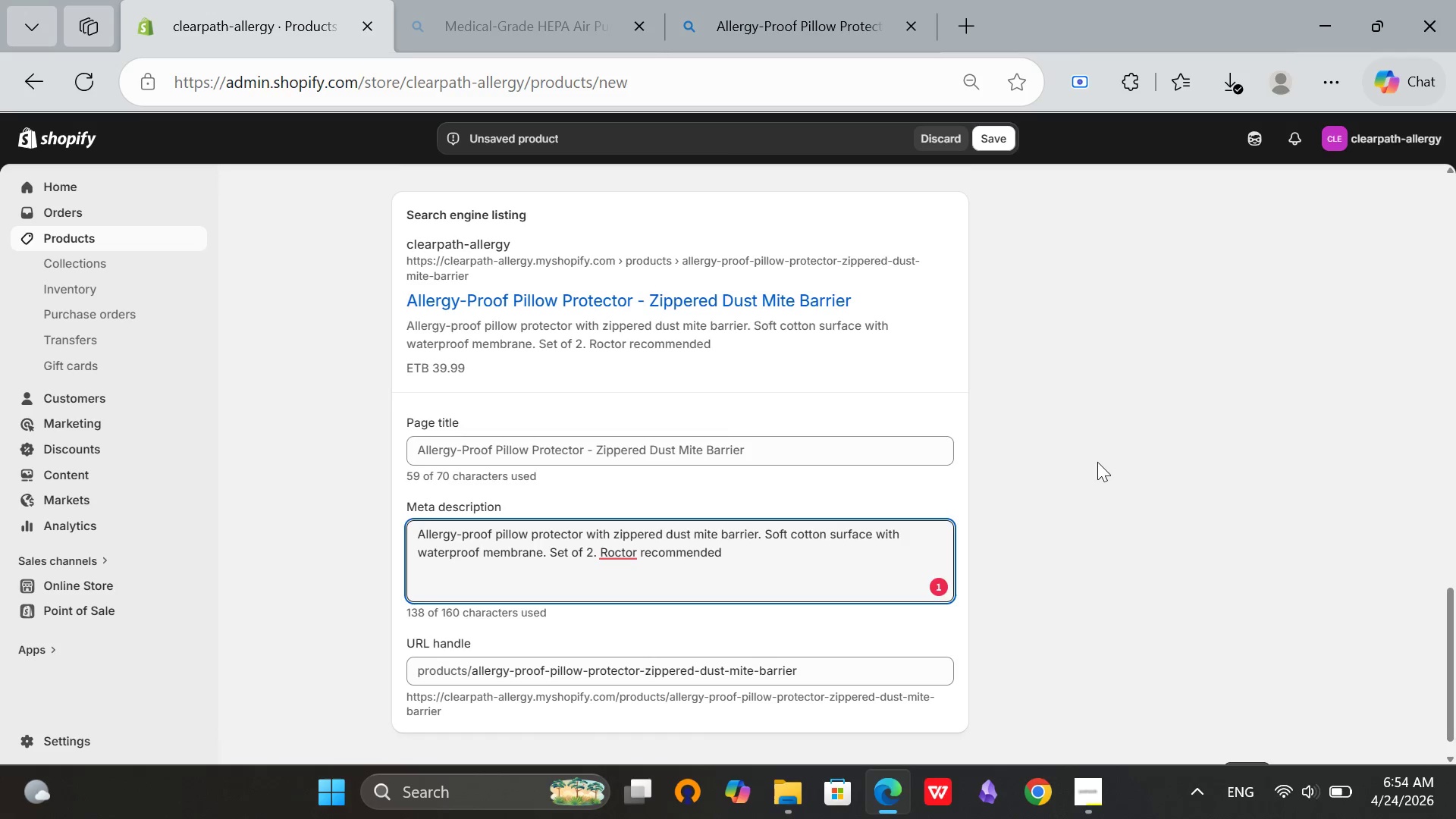 
key(ArrowRight)
 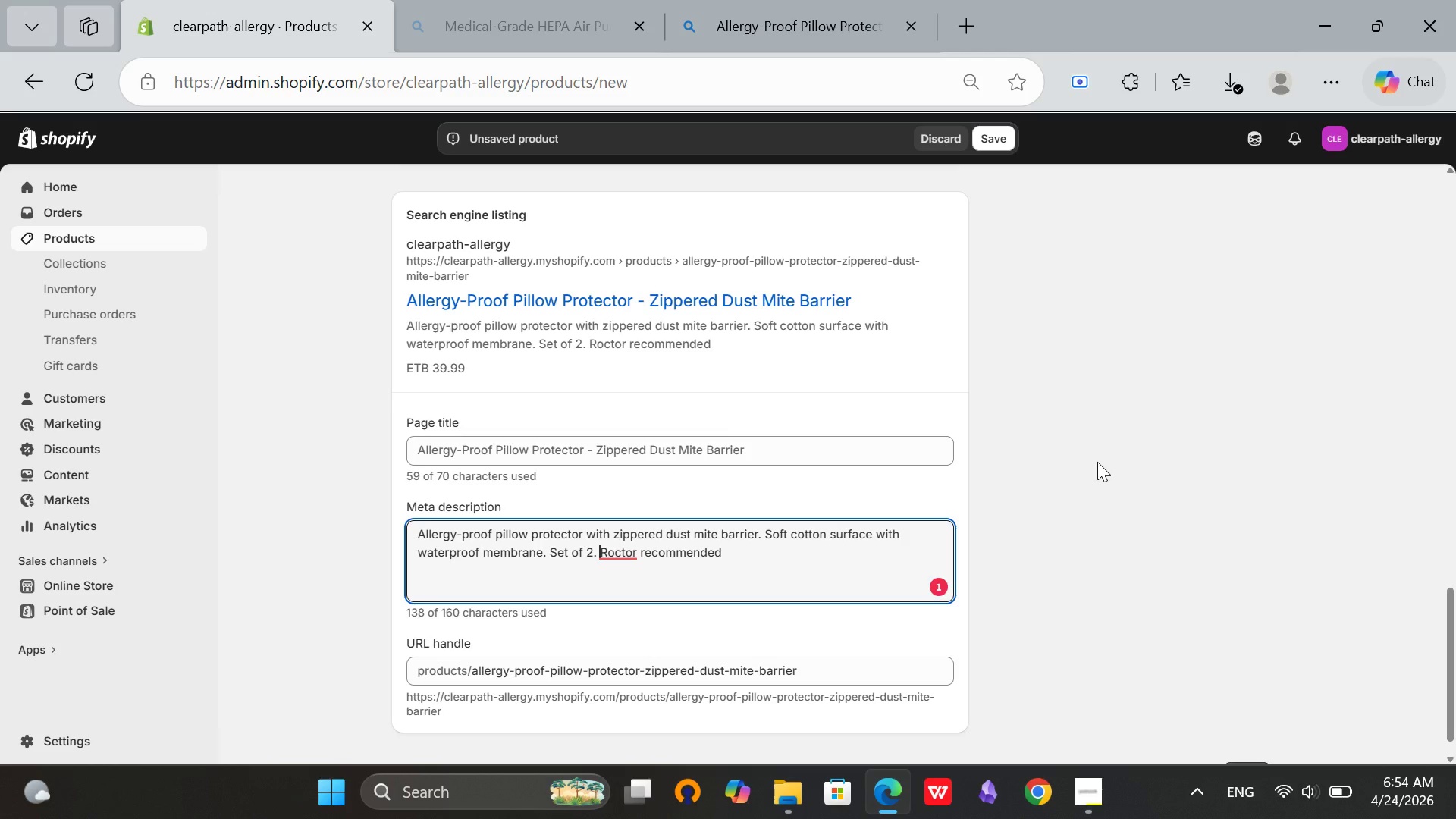 
key(ArrowRight)
 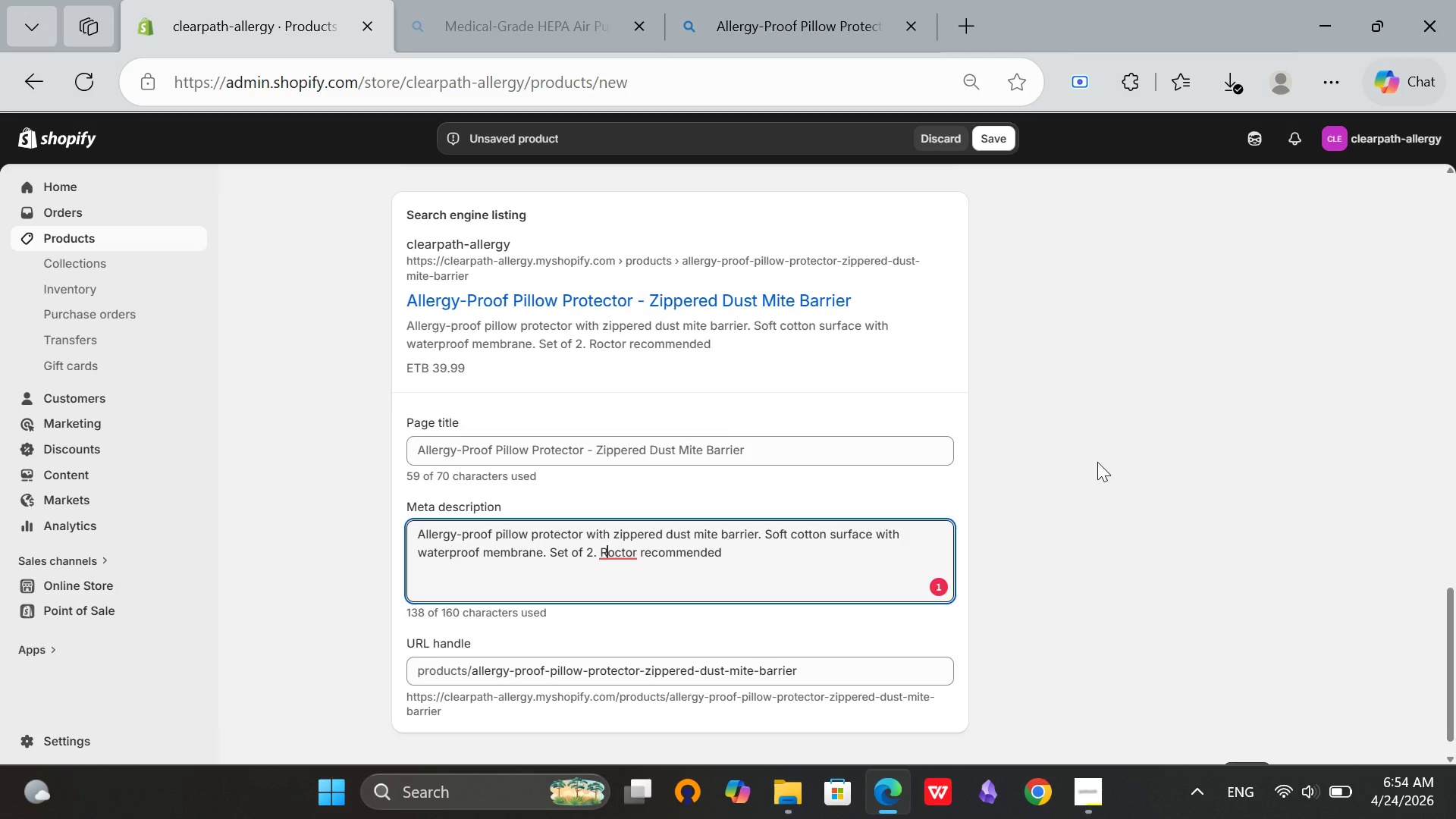 
key(Backspace)
 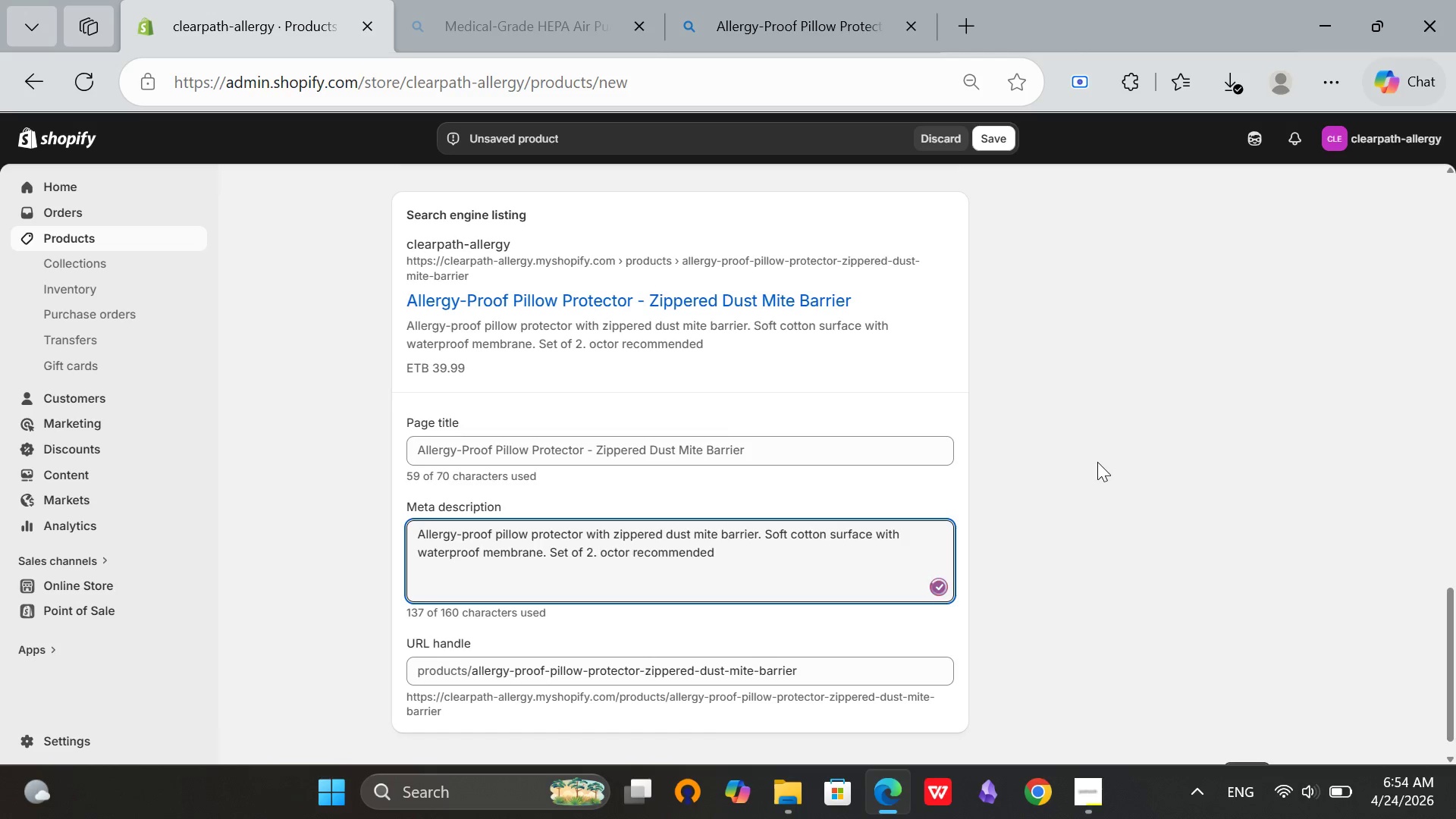 
key(CapsLock)
 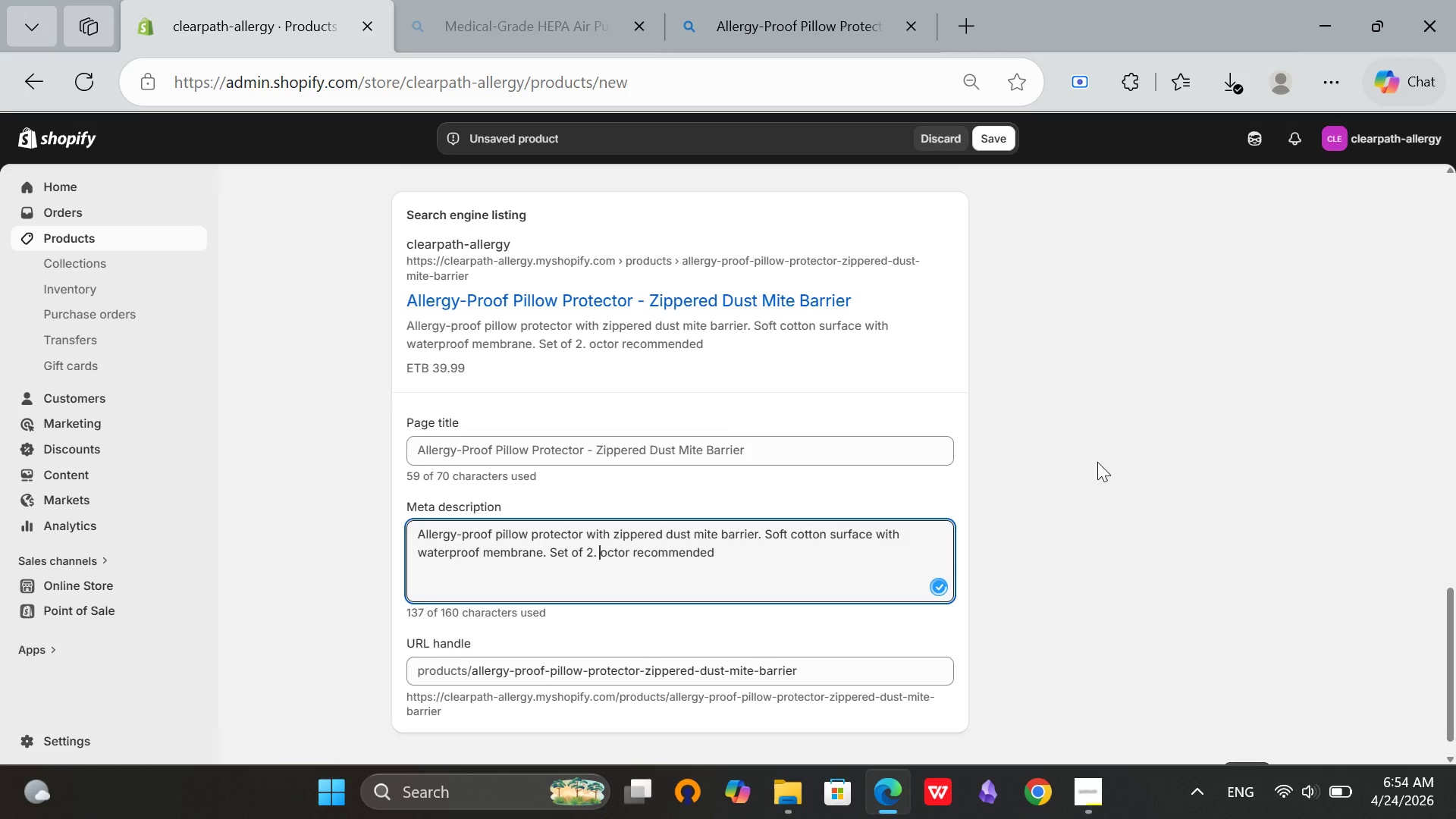 
key(D)
 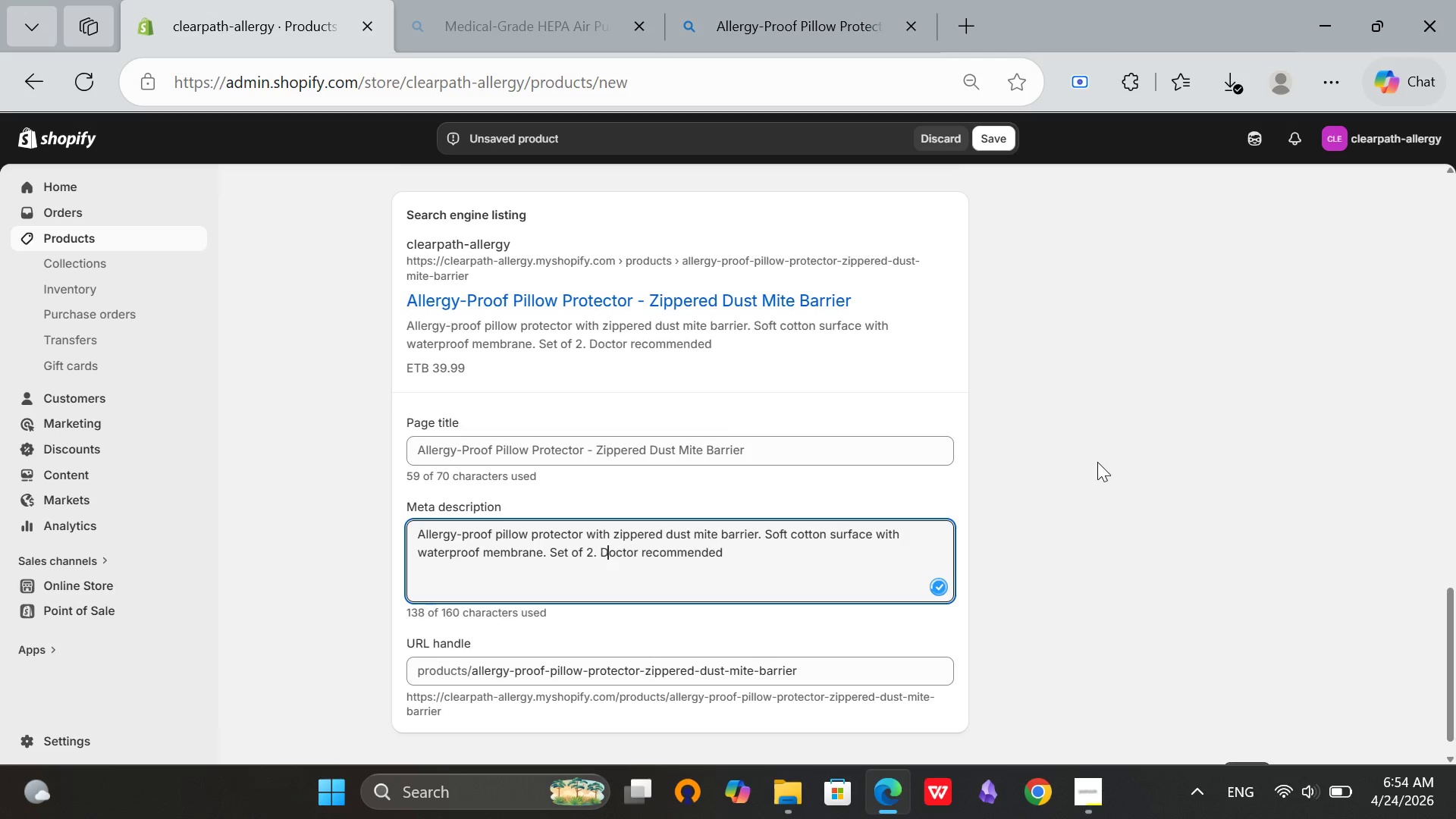 
key(CapsLock)
 